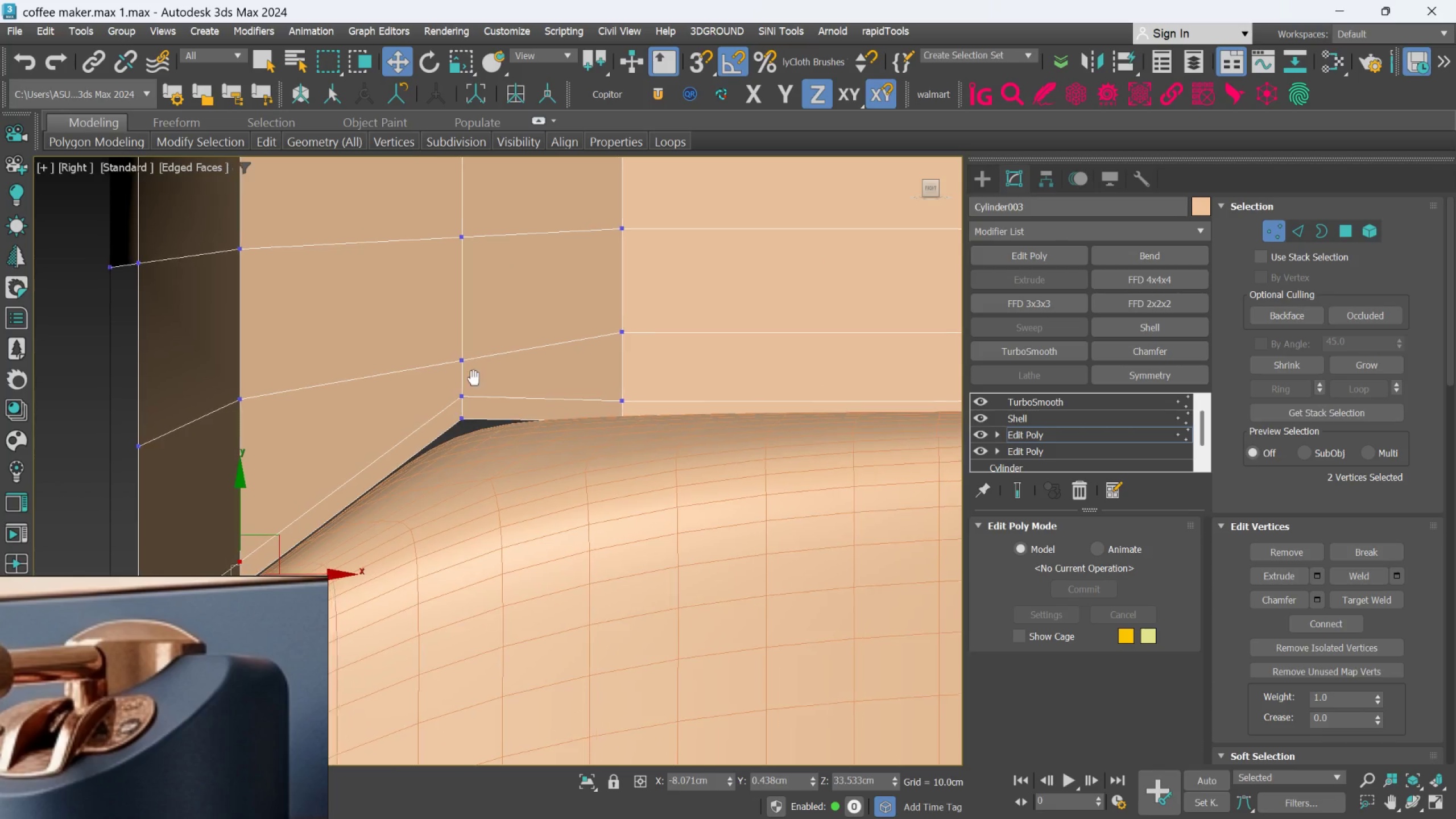 
left_click_drag(start_coordinate=[495, 478], to_coordinate=[443, 392])
 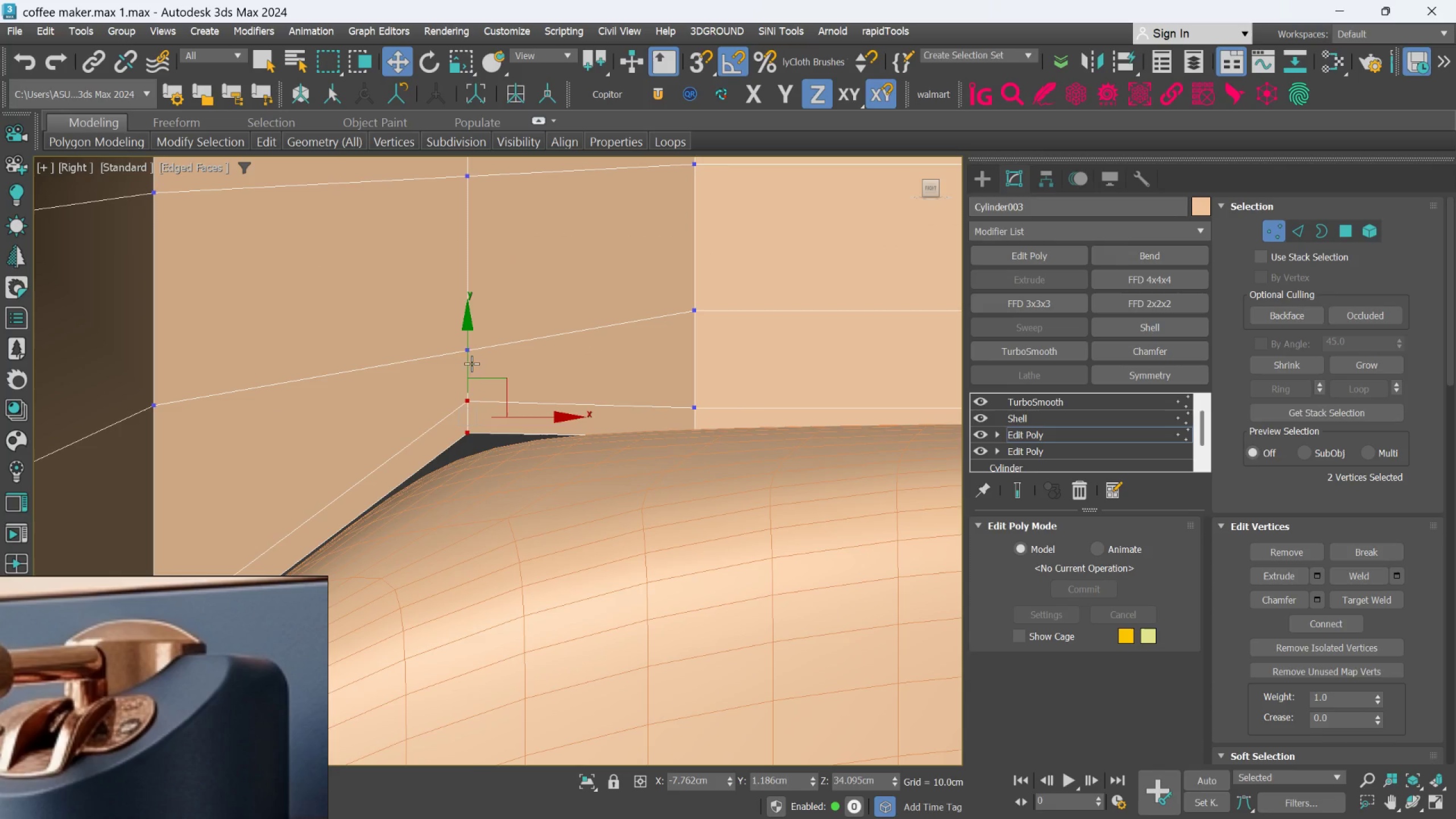 
scroll: coordinate [475, 402], scroll_direction: up, amount: 1.0
 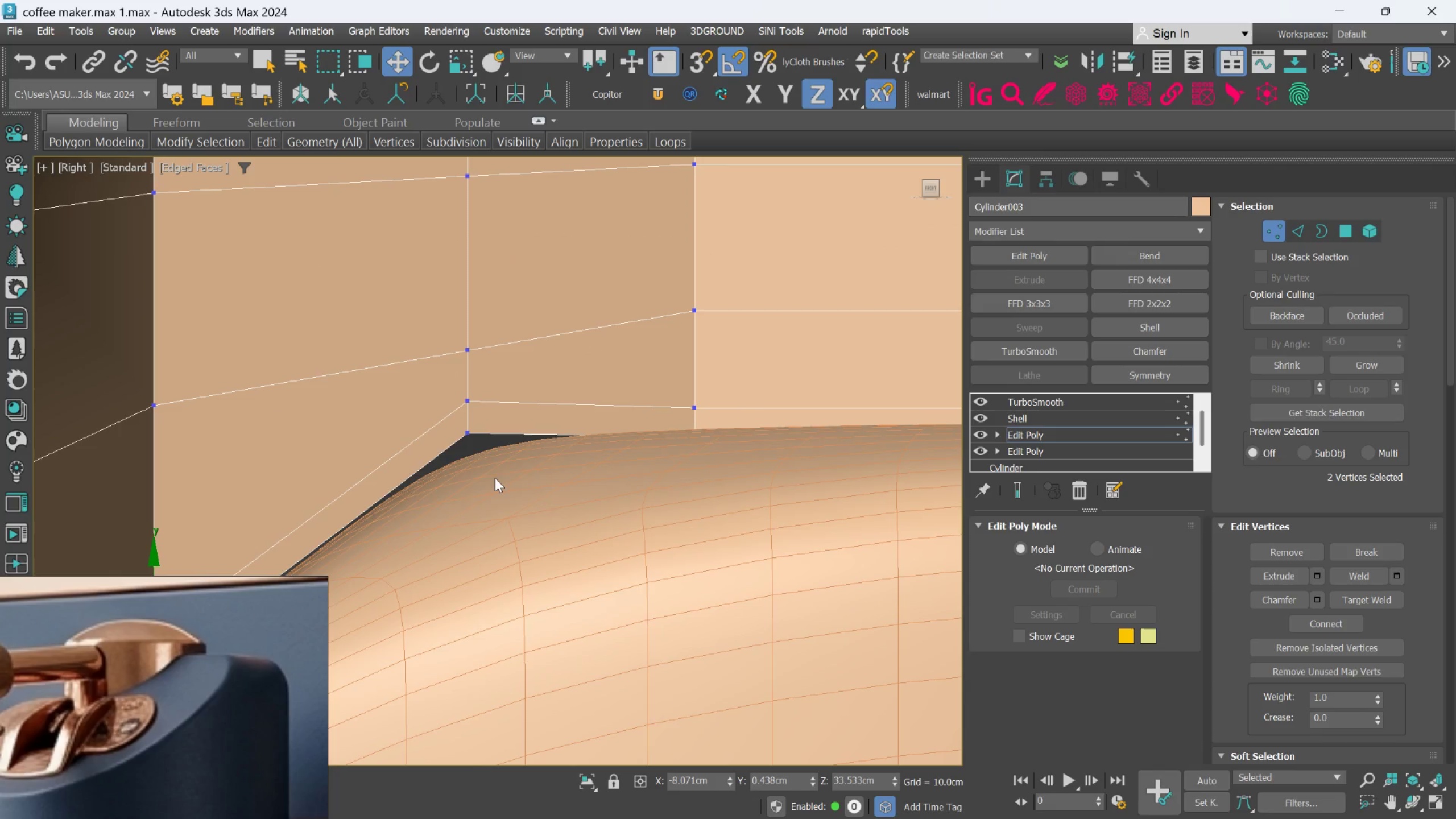 
left_click_drag(start_coordinate=[471, 363], to_coordinate=[472, 387])
 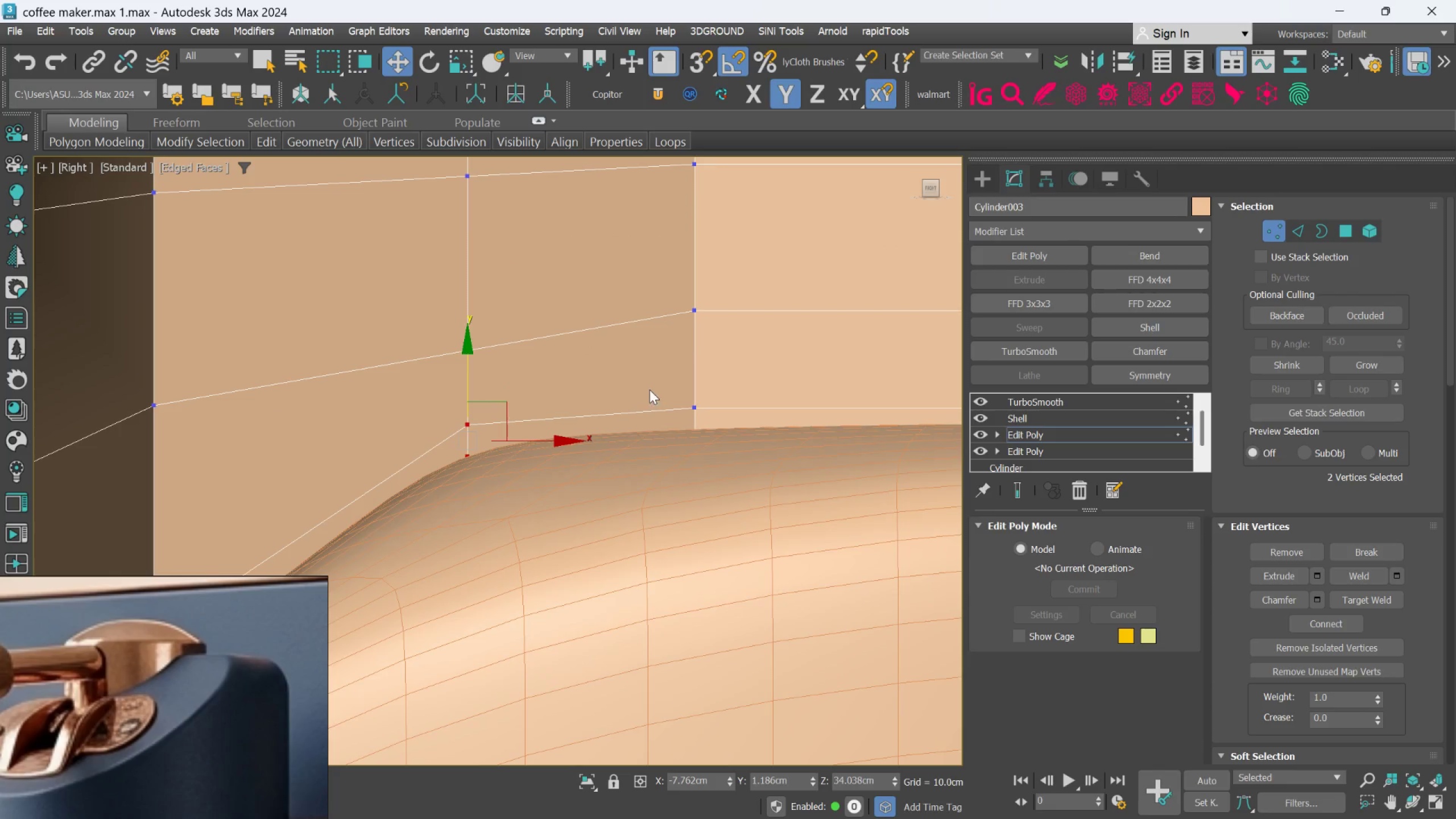 
left_click_drag(start_coordinate=[652, 387], to_coordinate=[753, 493])
 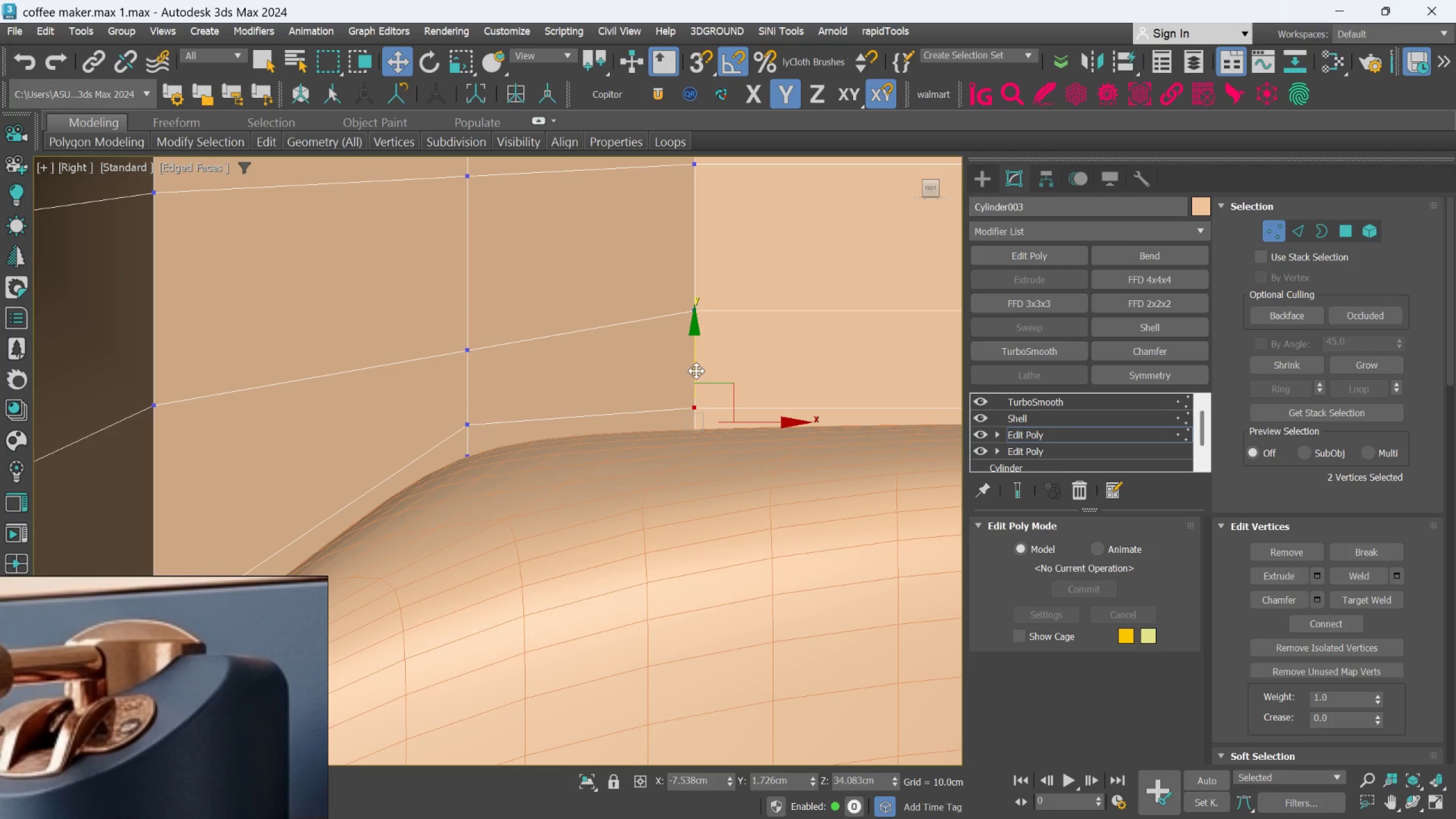 
left_click_drag(start_coordinate=[696, 371], to_coordinate=[700, 365])
 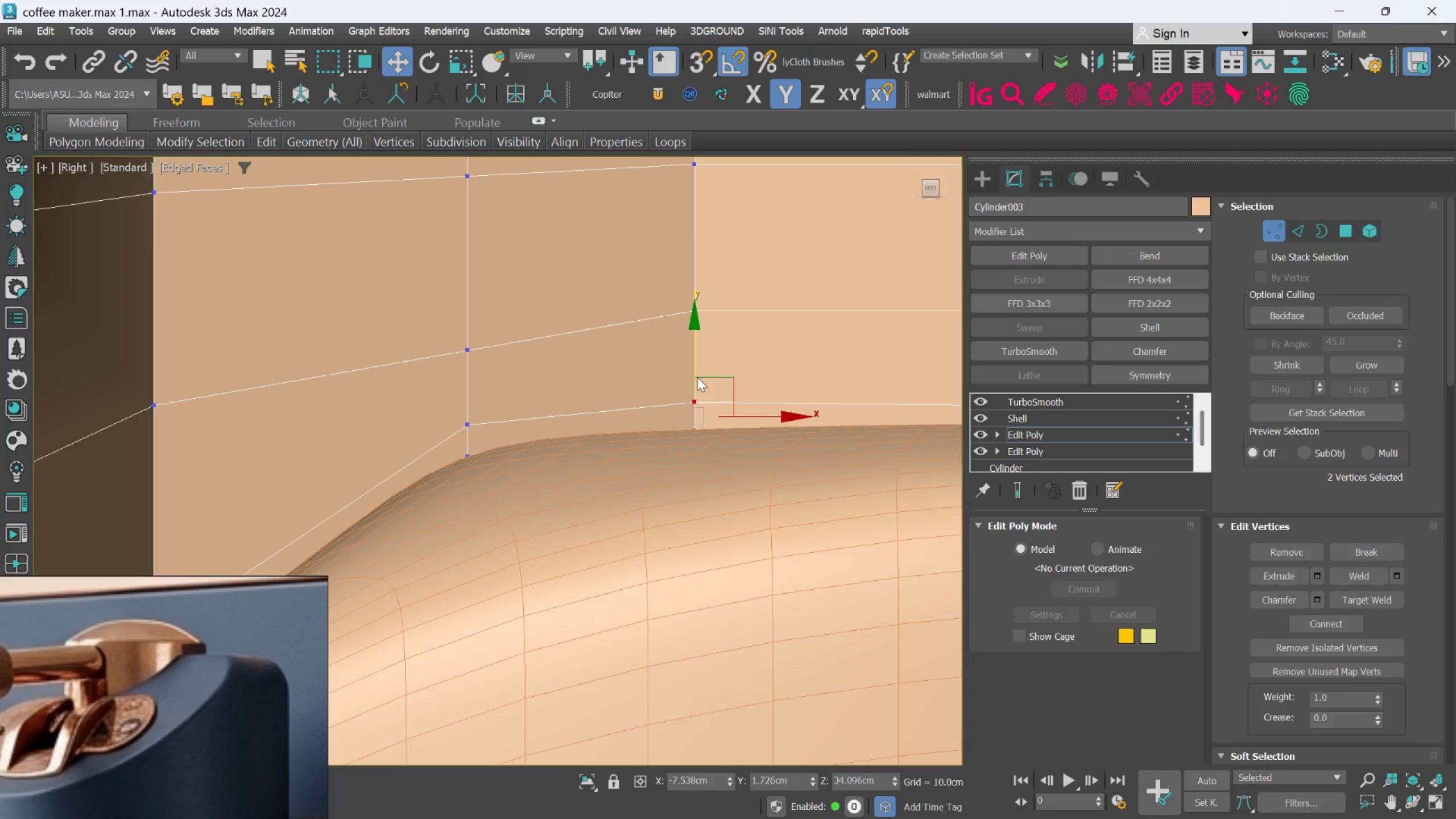 
scroll: coordinate [696, 388], scroll_direction: down, amount: 2.0
 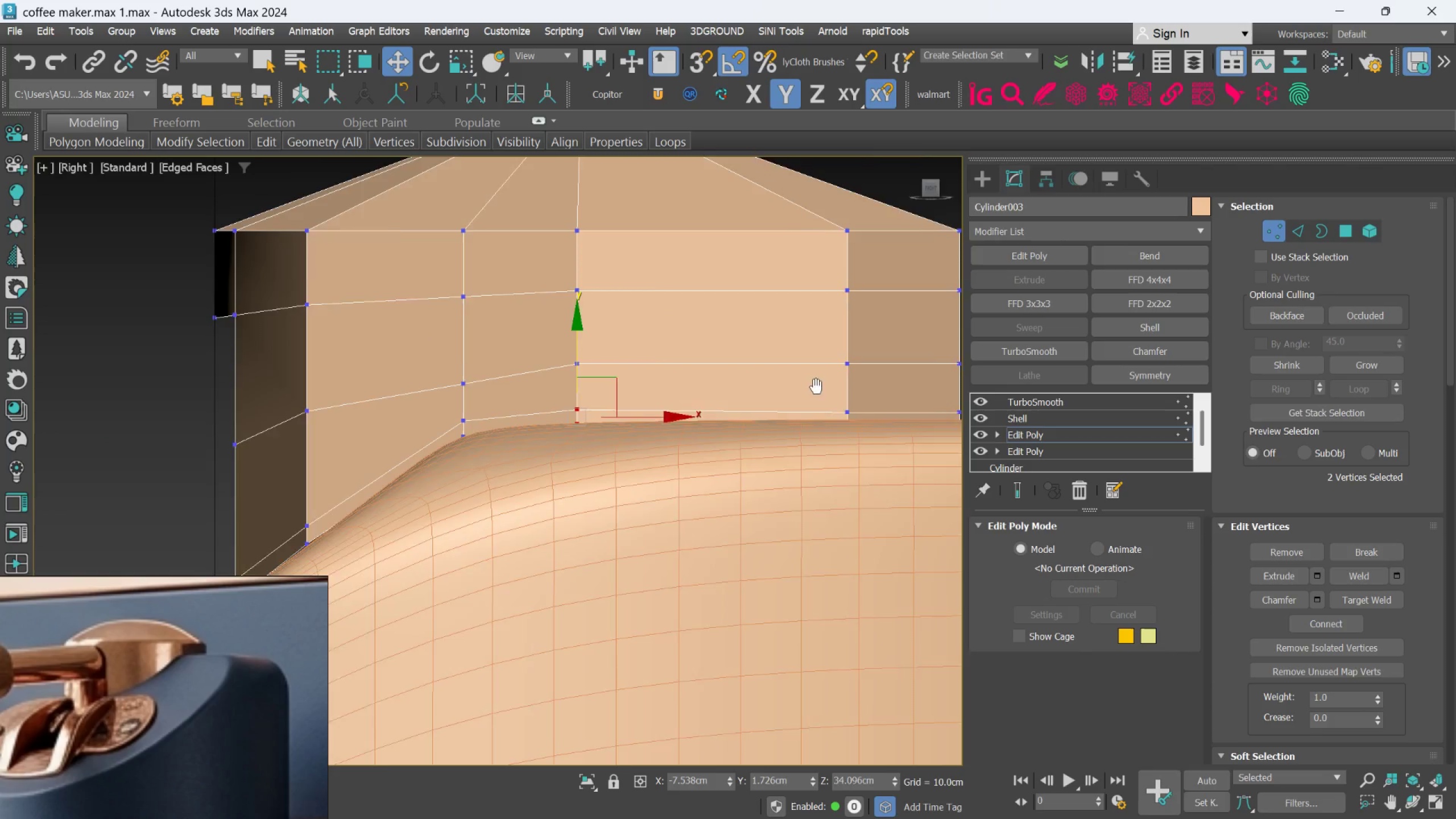 
hold_key(key=AltLeft, duration=0.83)
 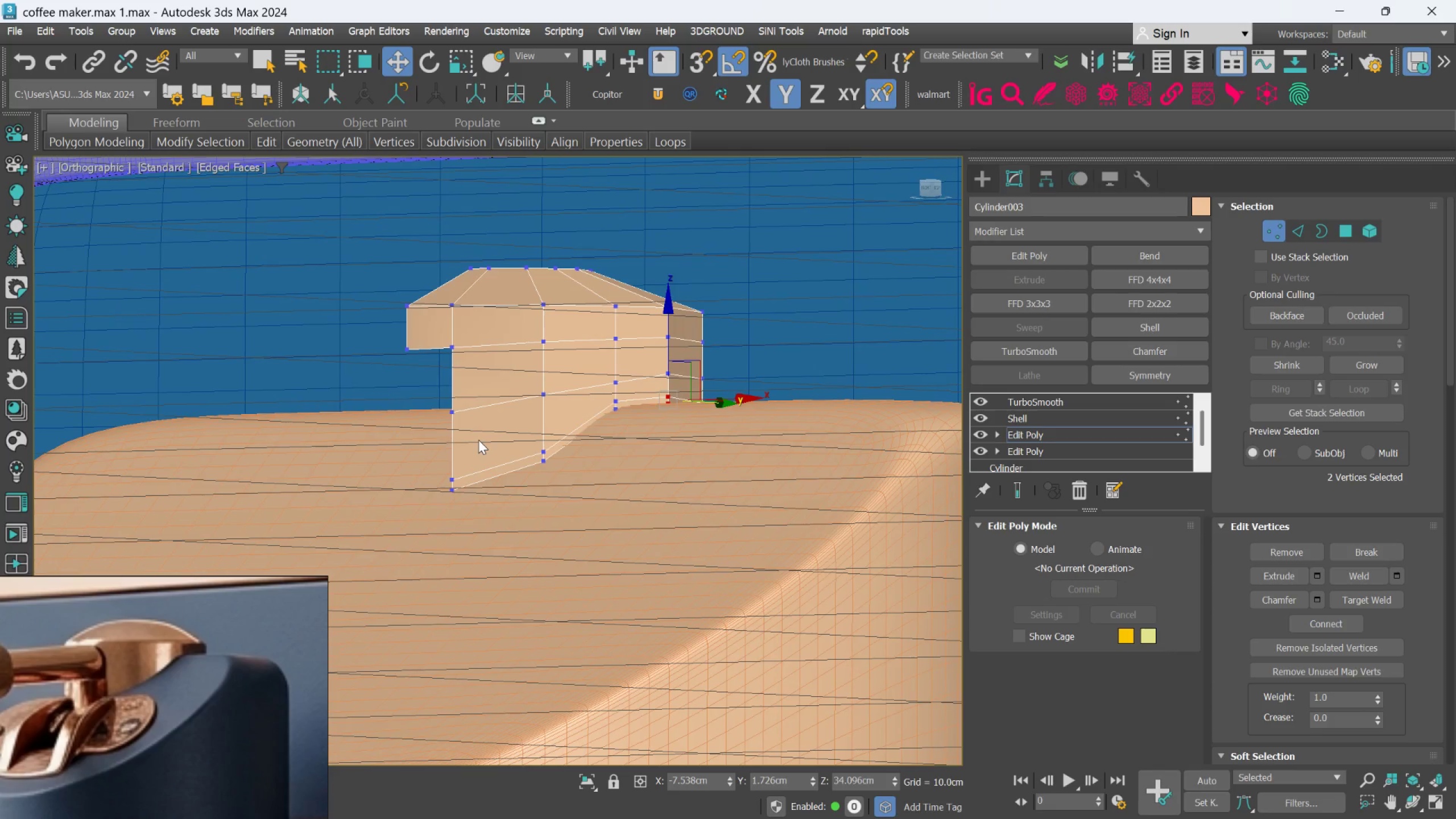 
scroll: coordinate [641, 407], scroll_direction: down, amount: 2.0
 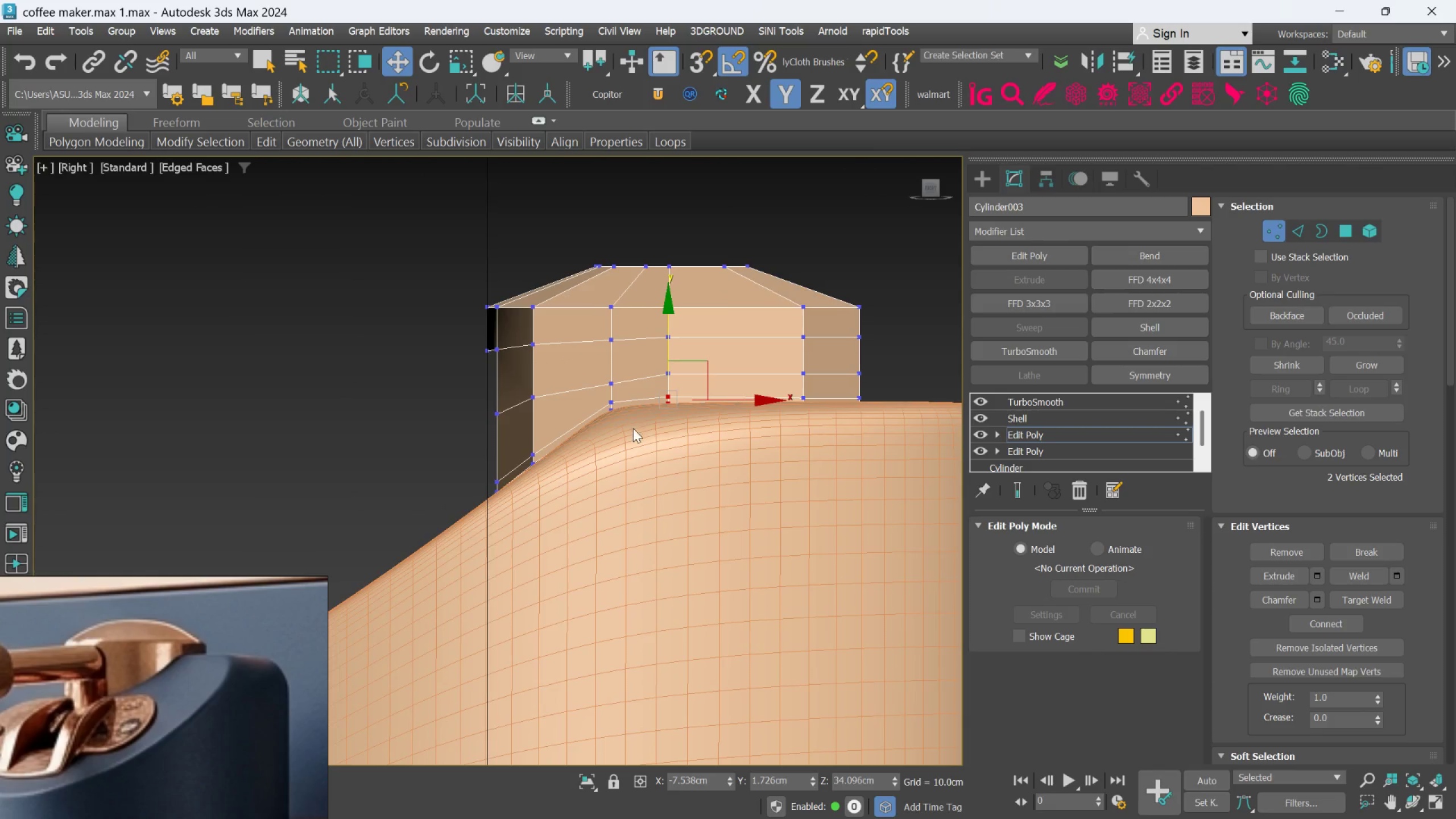 
hold_key(key=AltLeft, duration=0.78)
 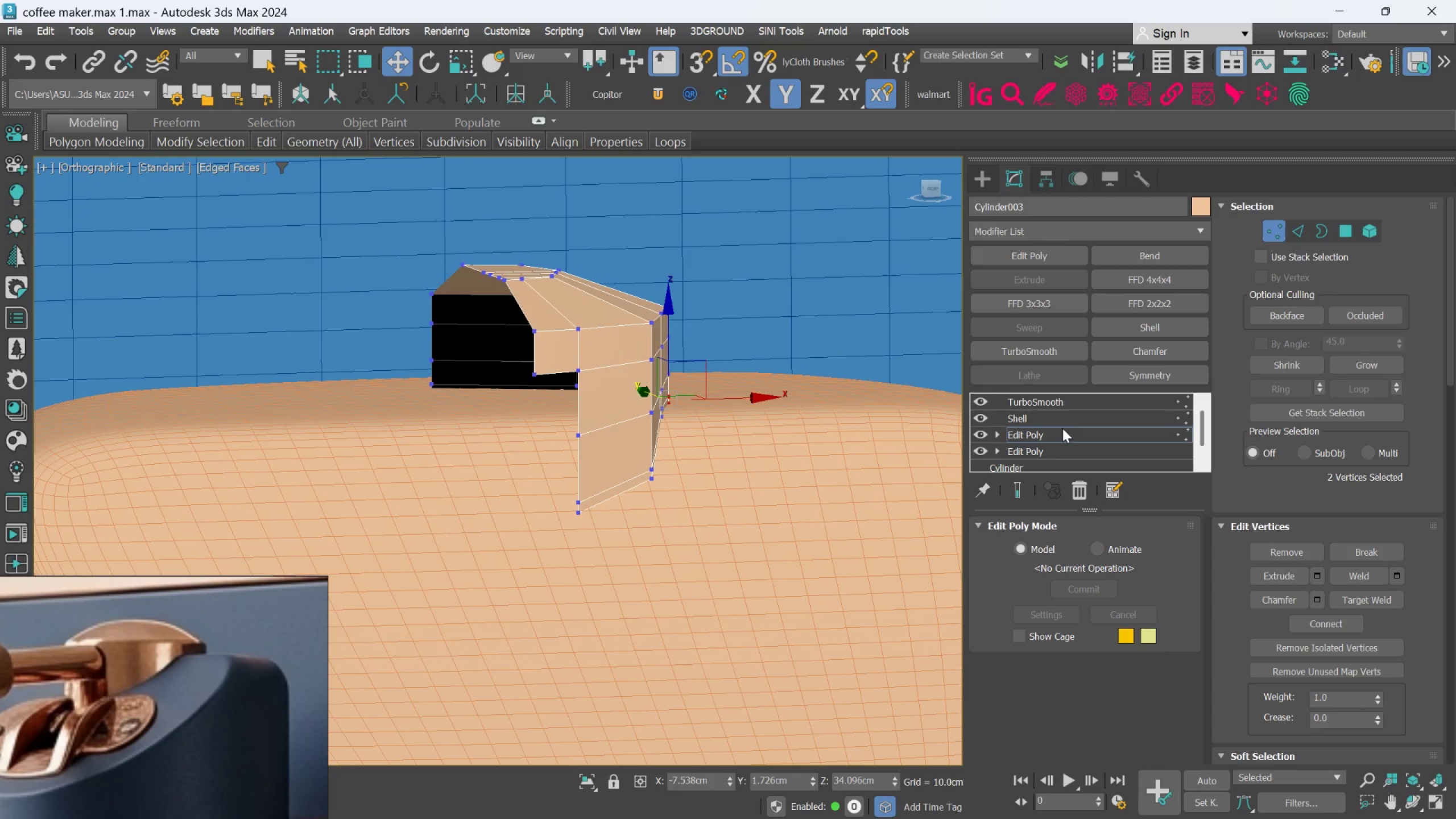 
hold_key(key=AltLeft, duration=6.25)
left_click([1015, 489])
 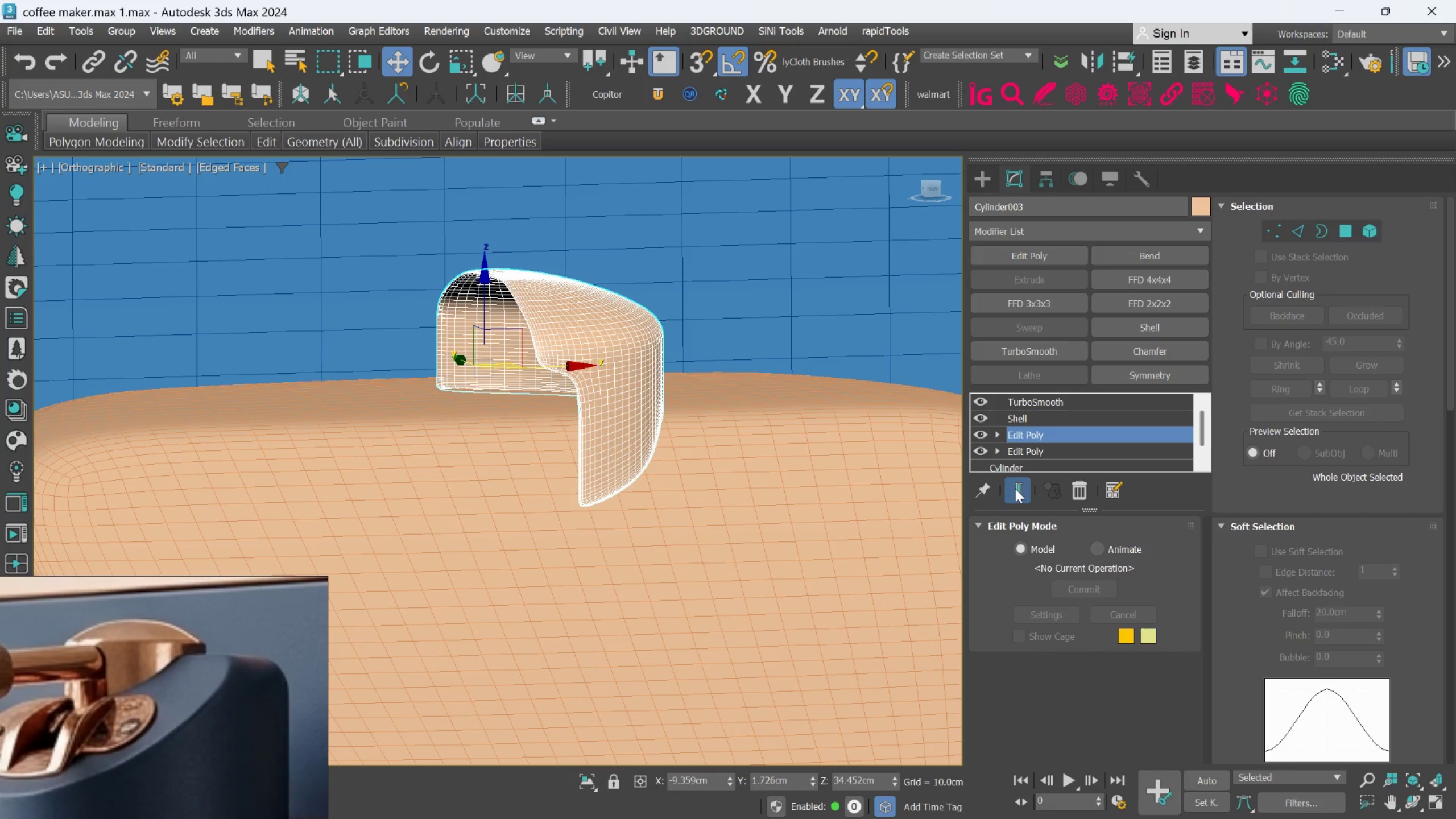 
left_click([1015, 489])
 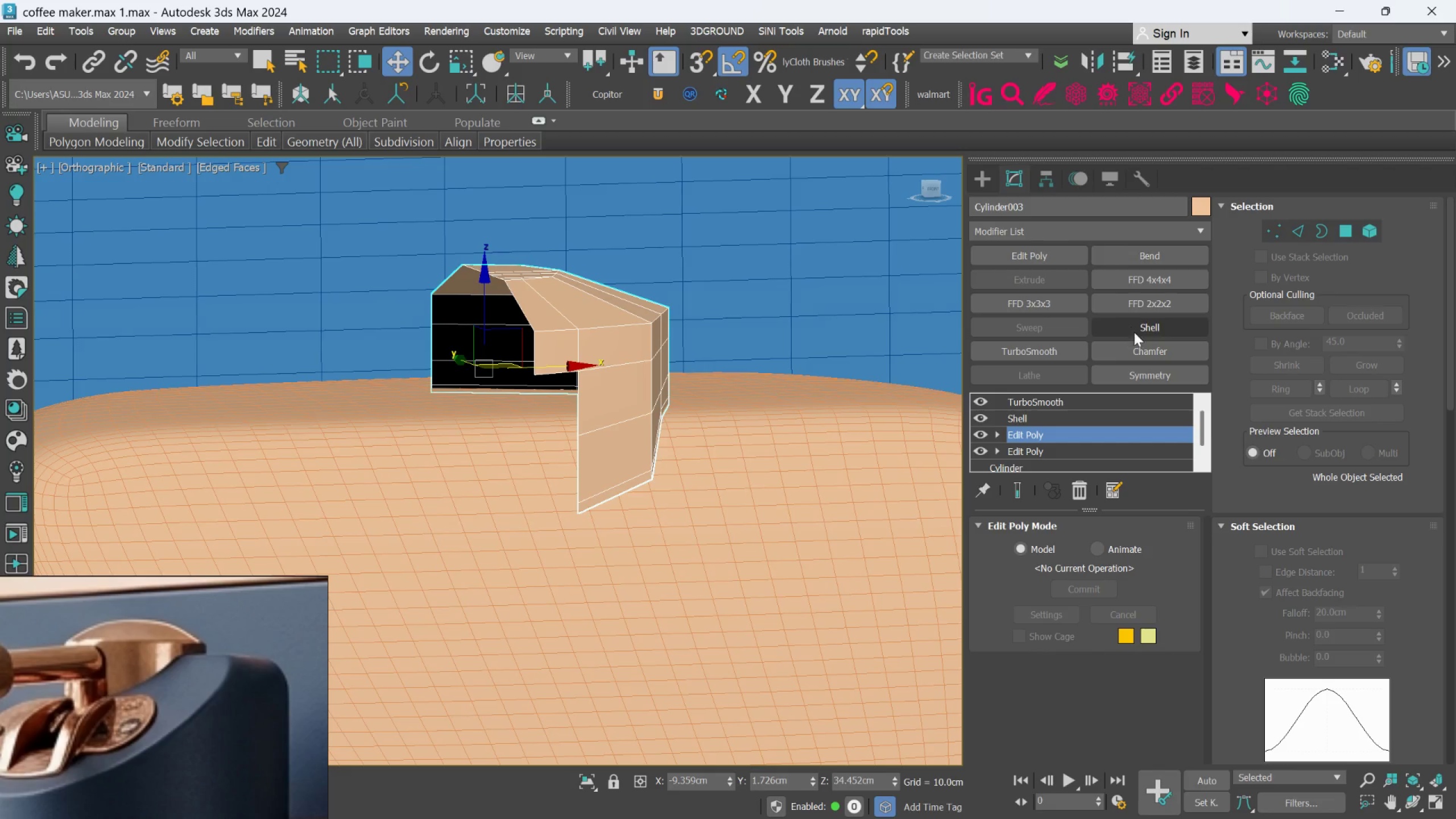 
left_click([1136, 371])
 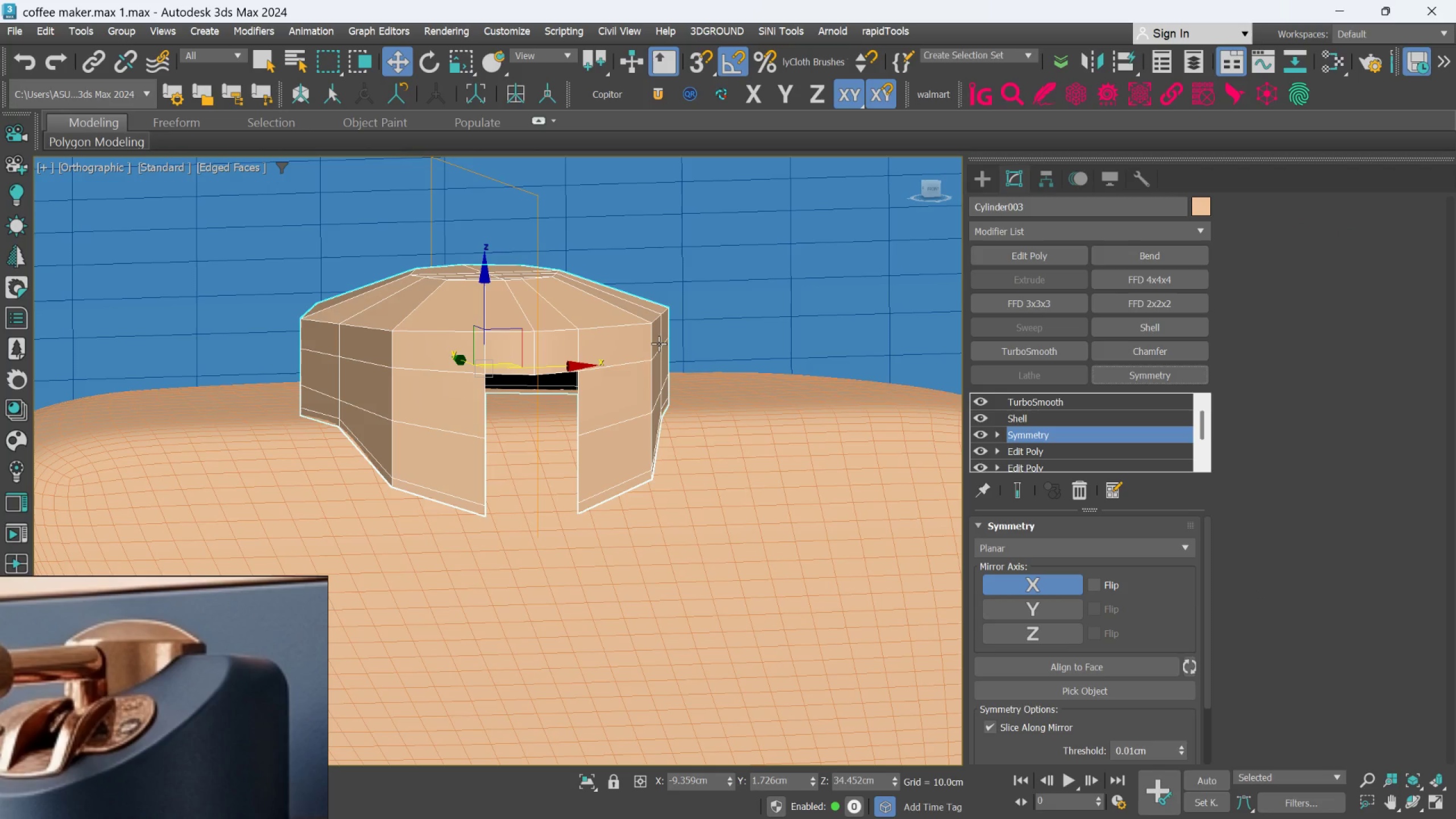 
hold_key(key=AltLeft, duration=1.38)
 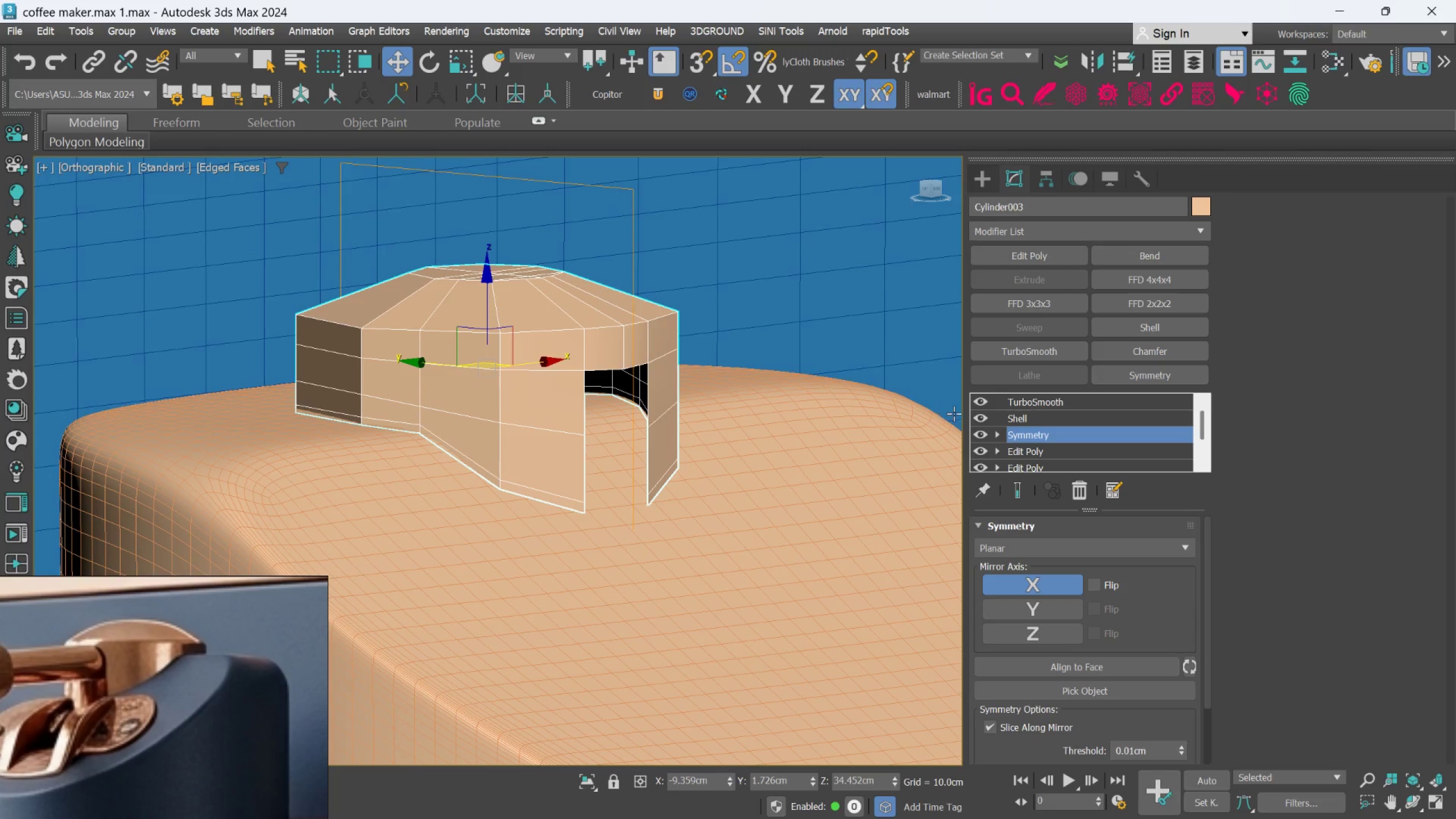 
hold_key(key=AltLeft, duration=2.47)
left_click([1017, 485])
 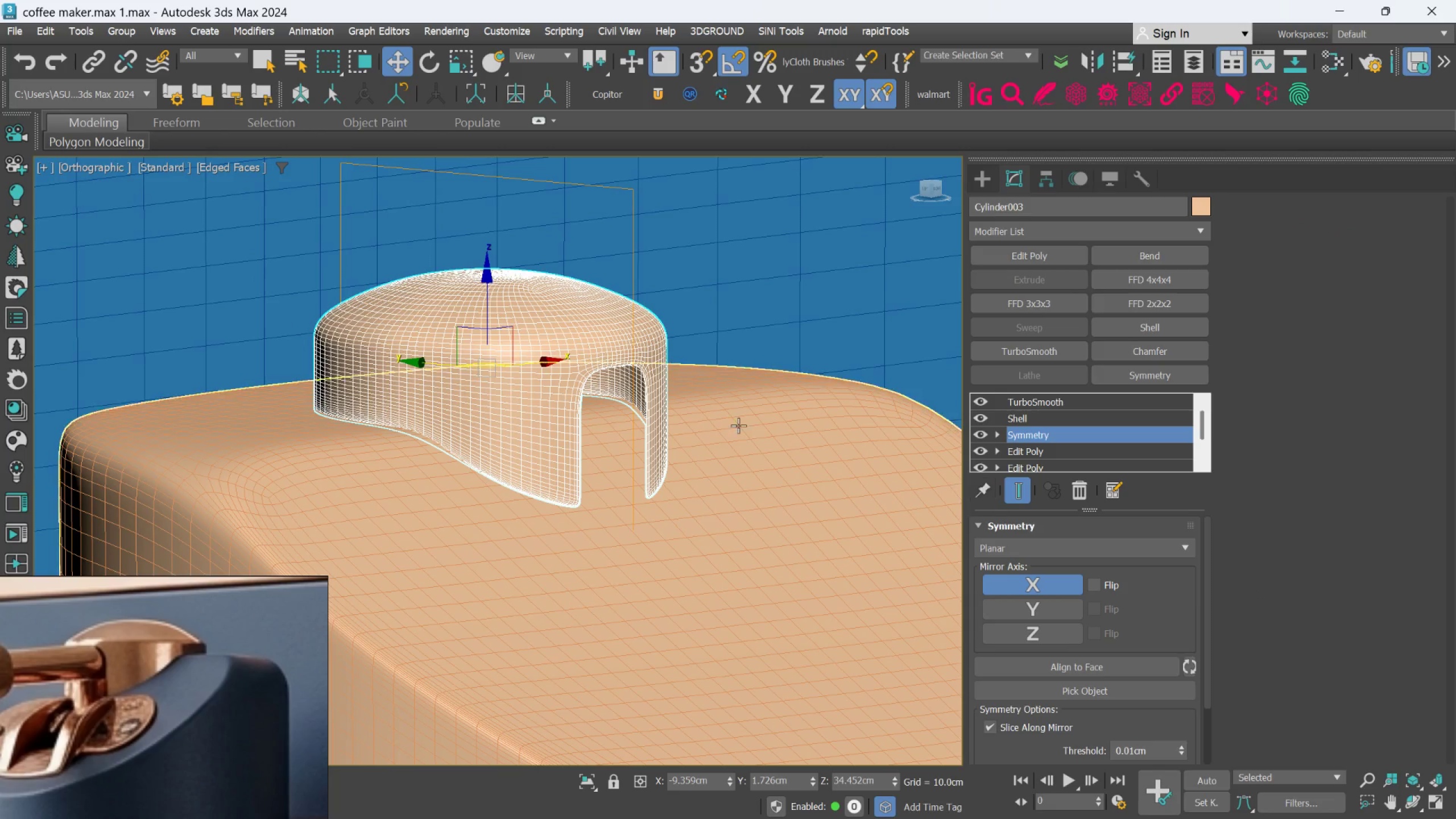 
hold_key(key=AltLeft, duration=0.67)
 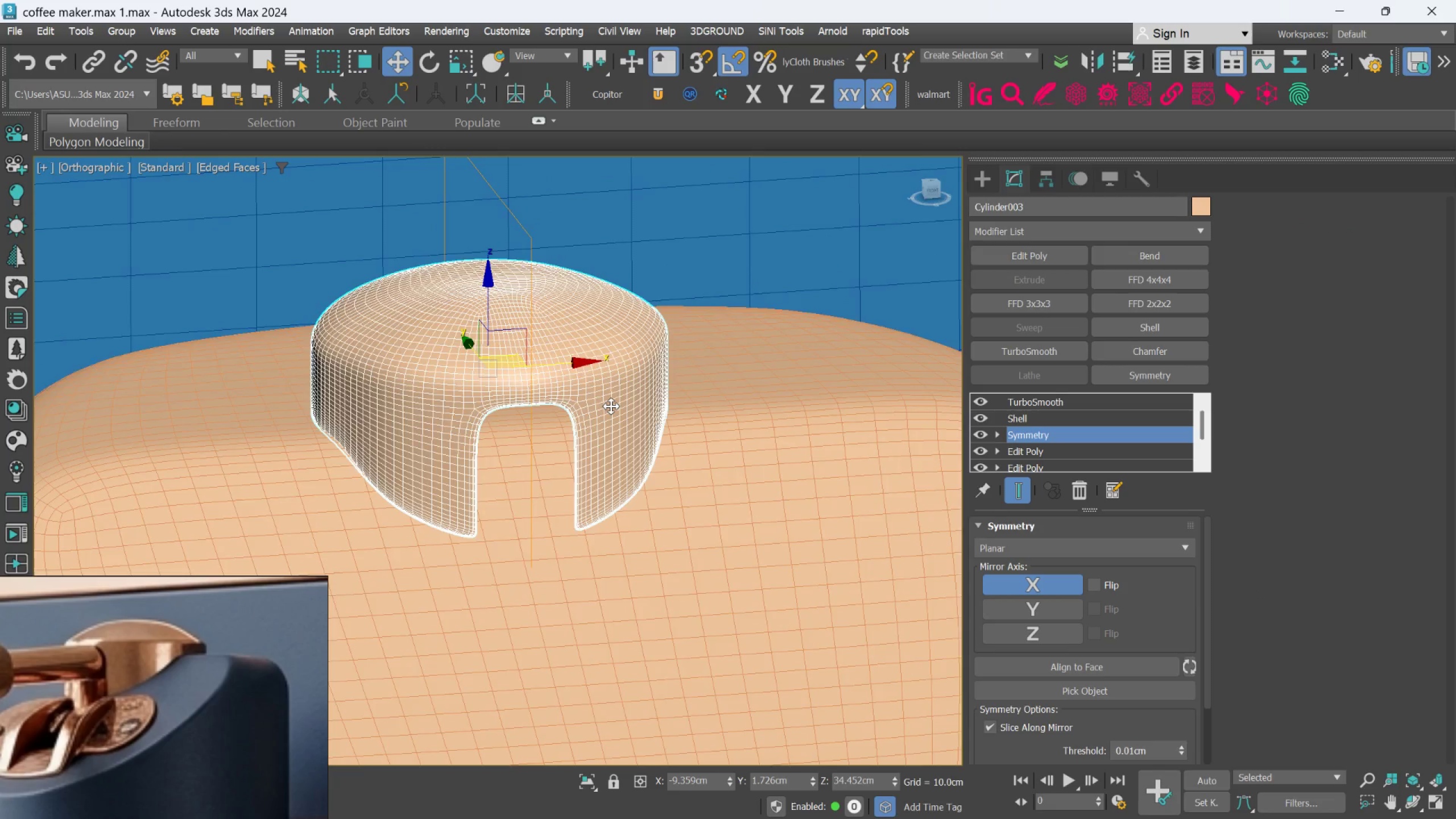 
hold_key(key=AltLeft, duration=0.7)
 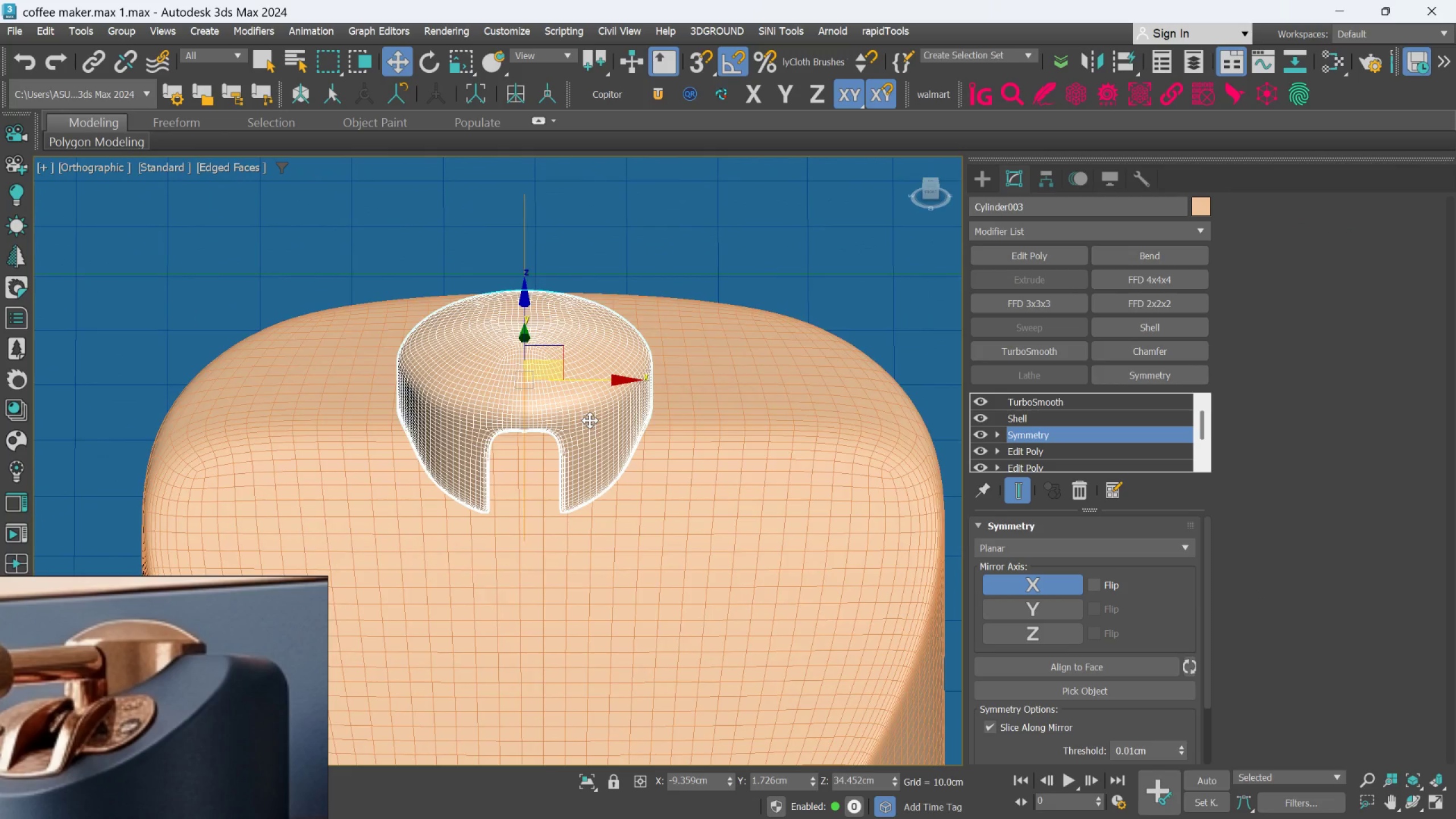 
scroll: coordinate [611, 406], scroll_direction: down, amount: 1.0
 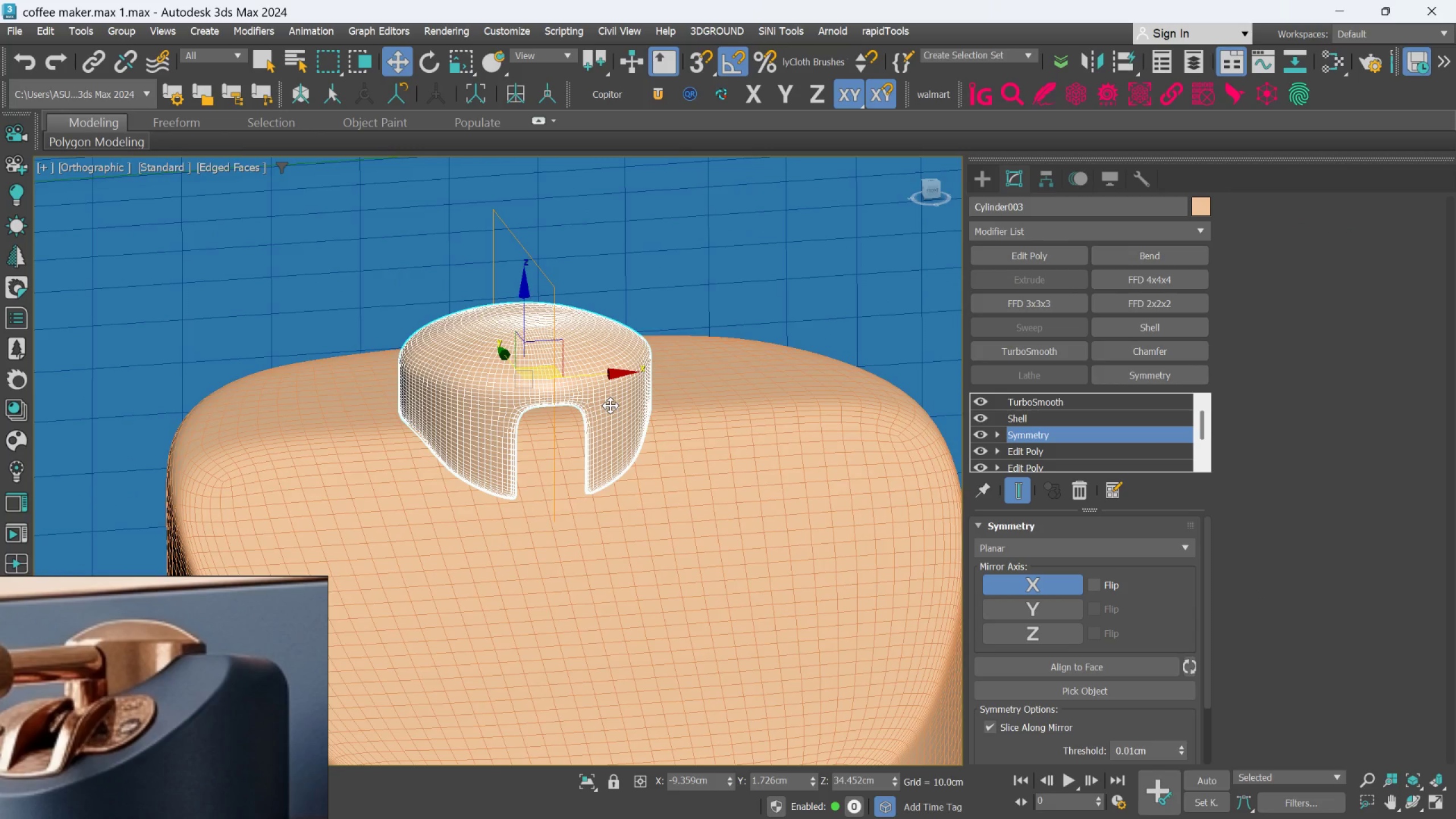 
hold_key(key=AltLeft, duration=0.81)
 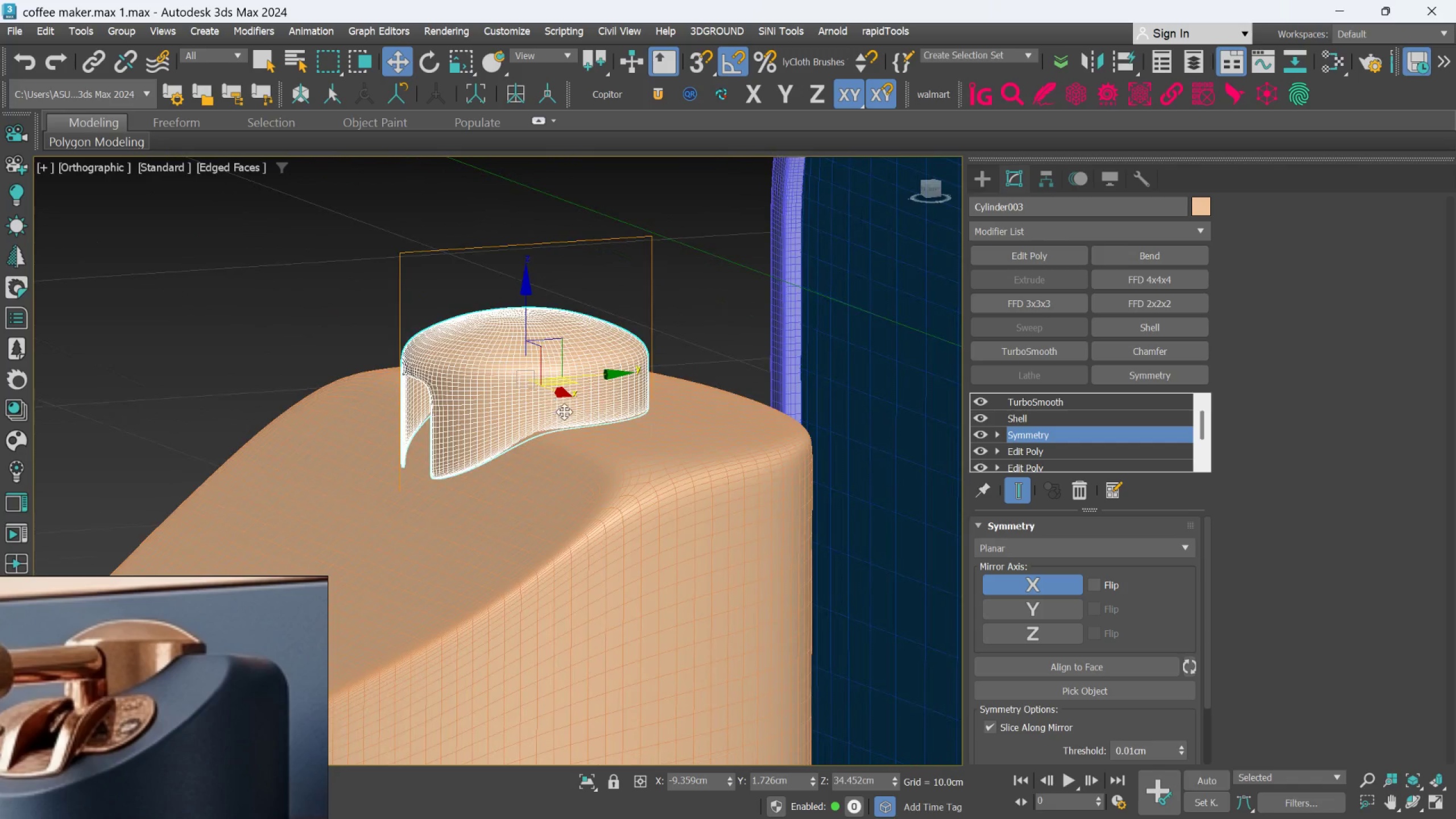 
hold_key(key=AltLeft, duration=0.53)
 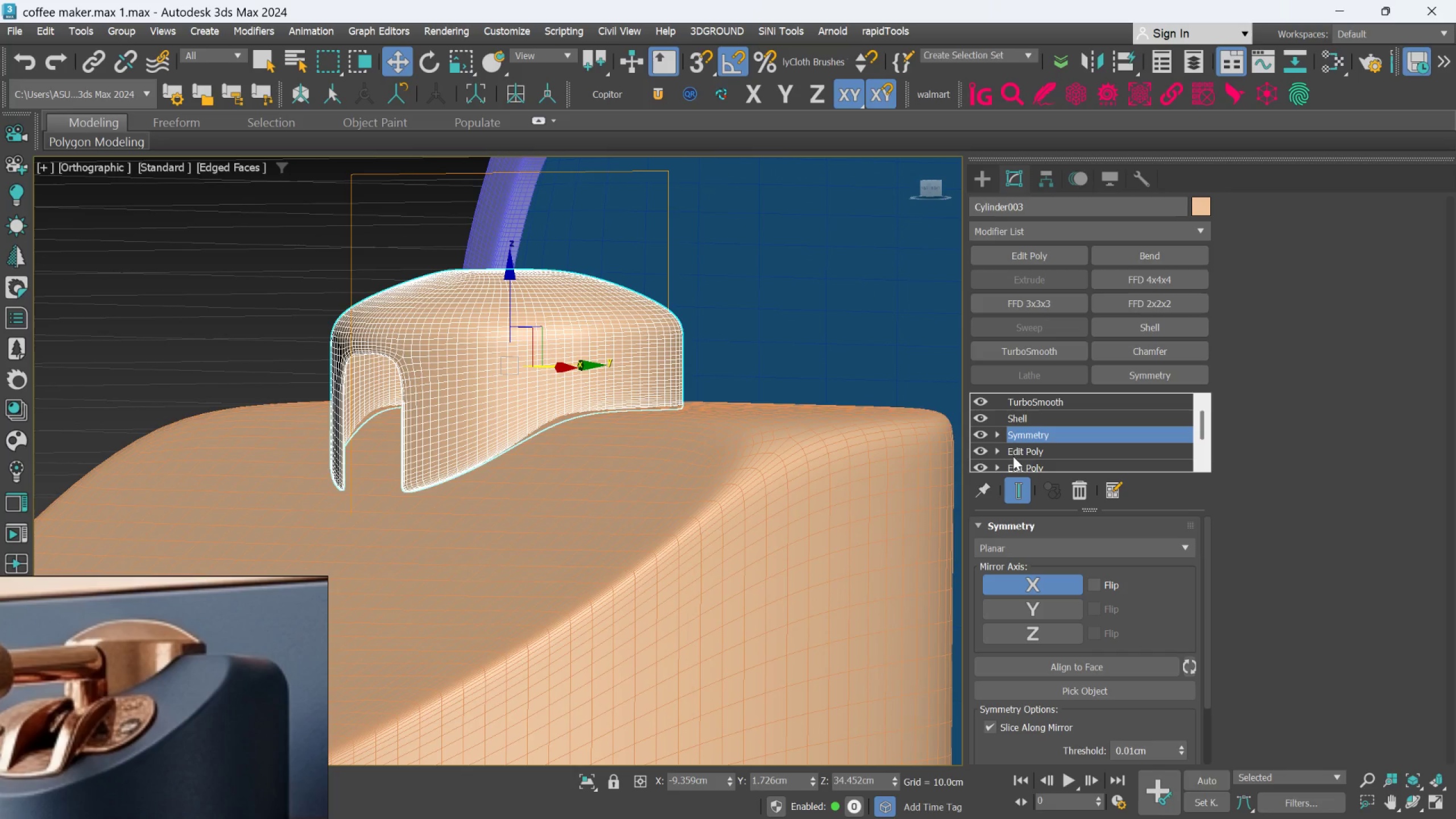 
scroll: coordinate [564, 412], scroll_direction: up, amount: 1.0
 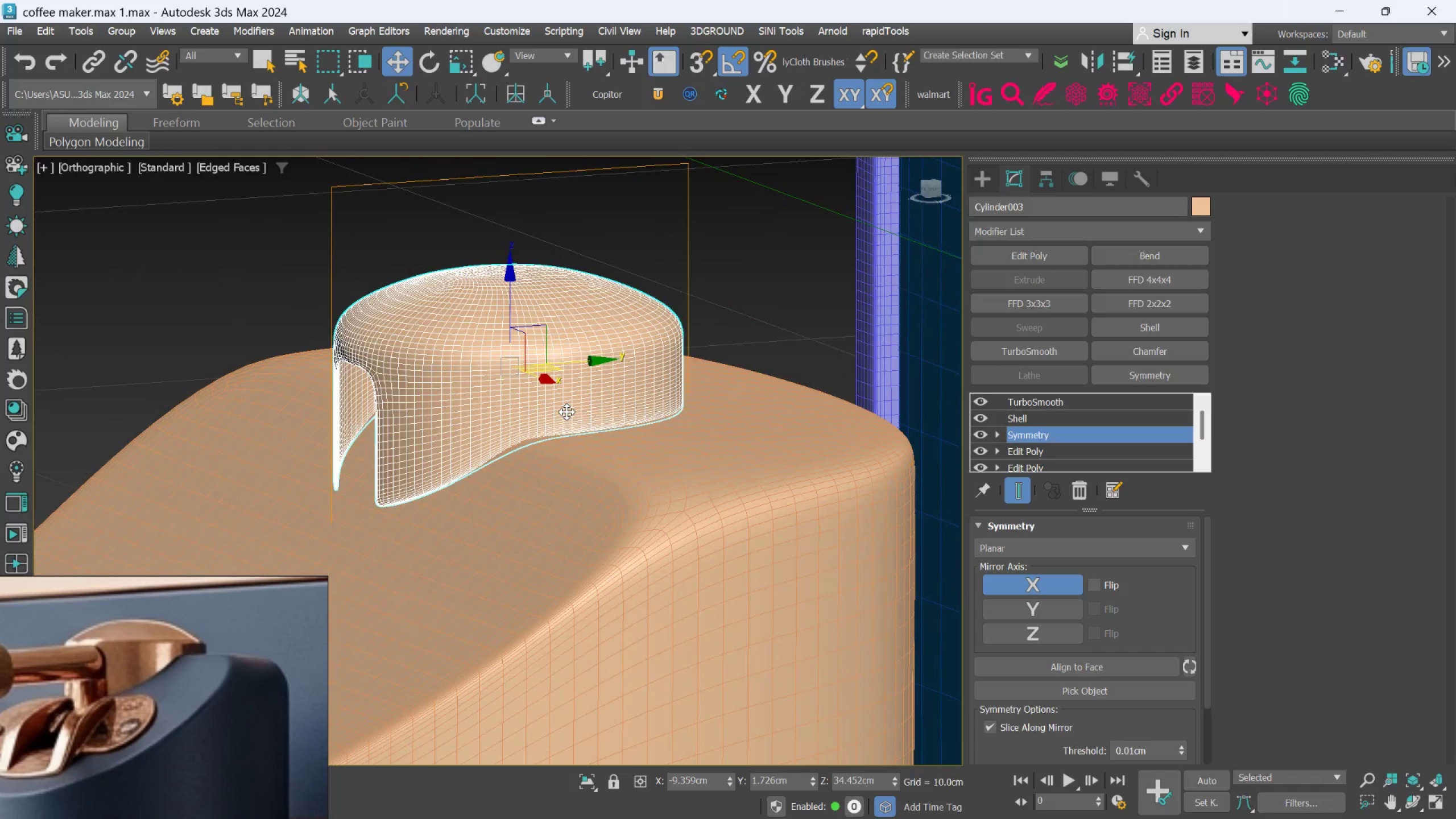 
left_click([1020, 451])
 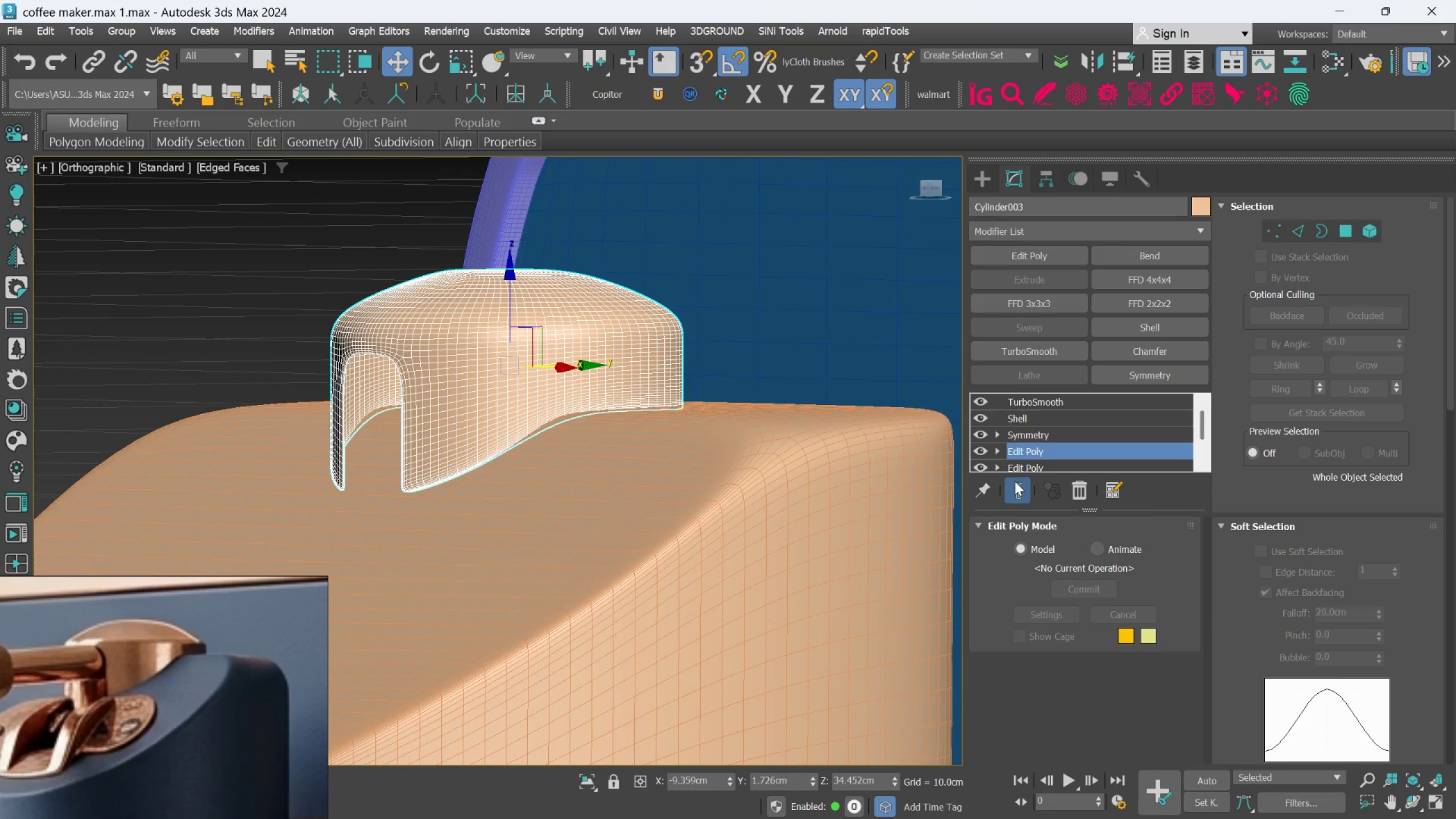 
left_click([1015, 481])
 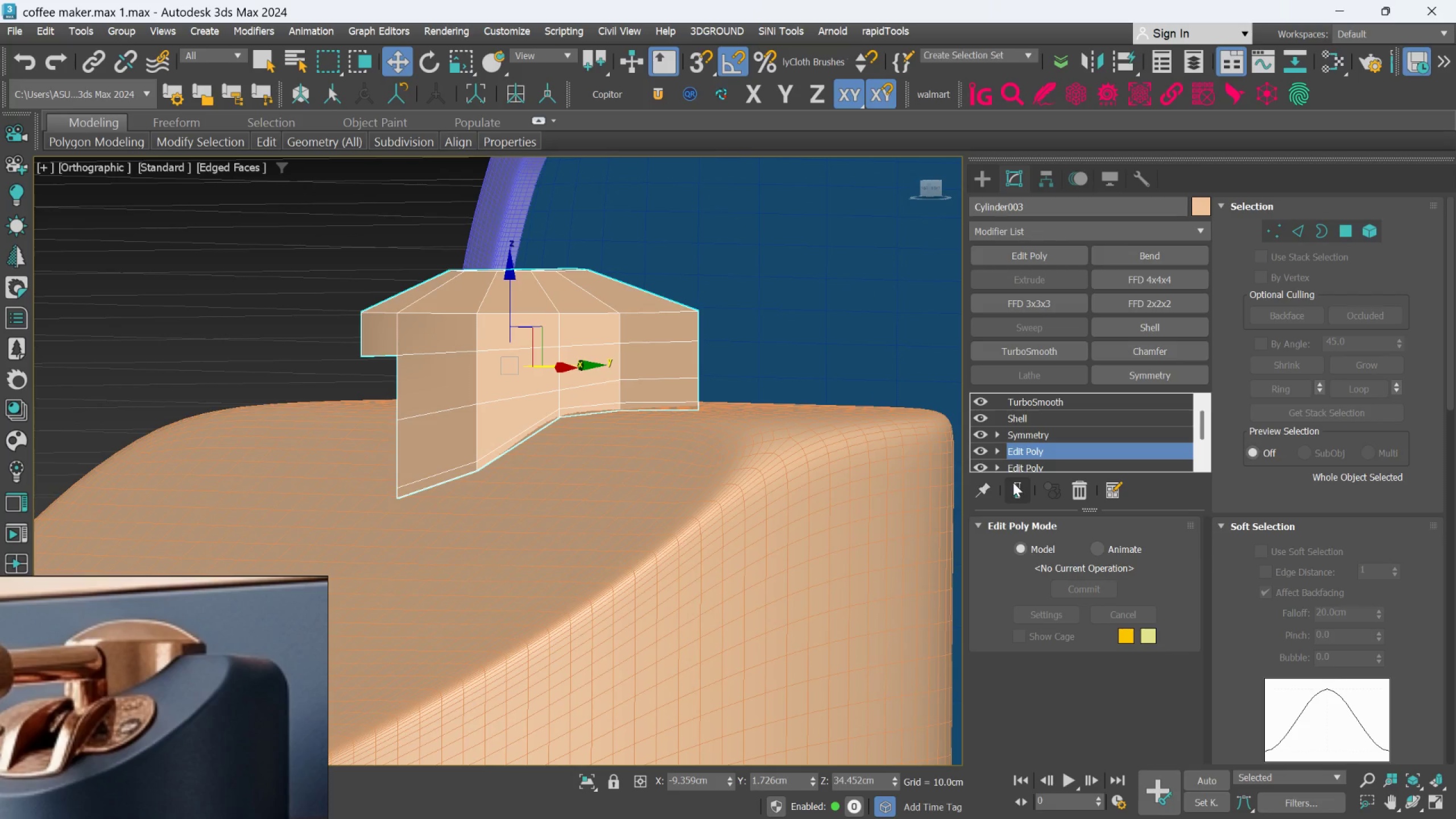 
key(Alt+AltLeft)
 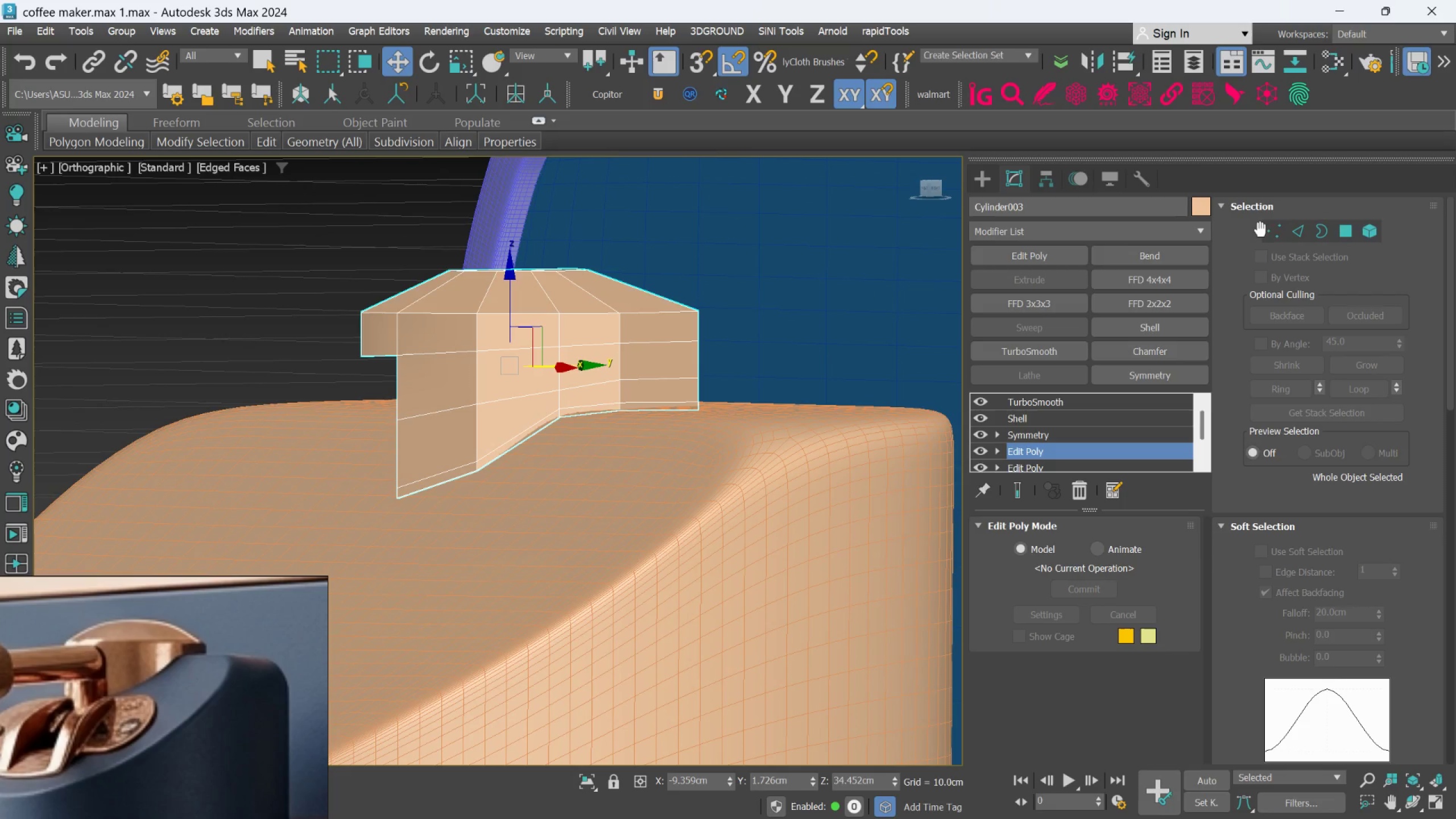 
left_click([1268, 231])
 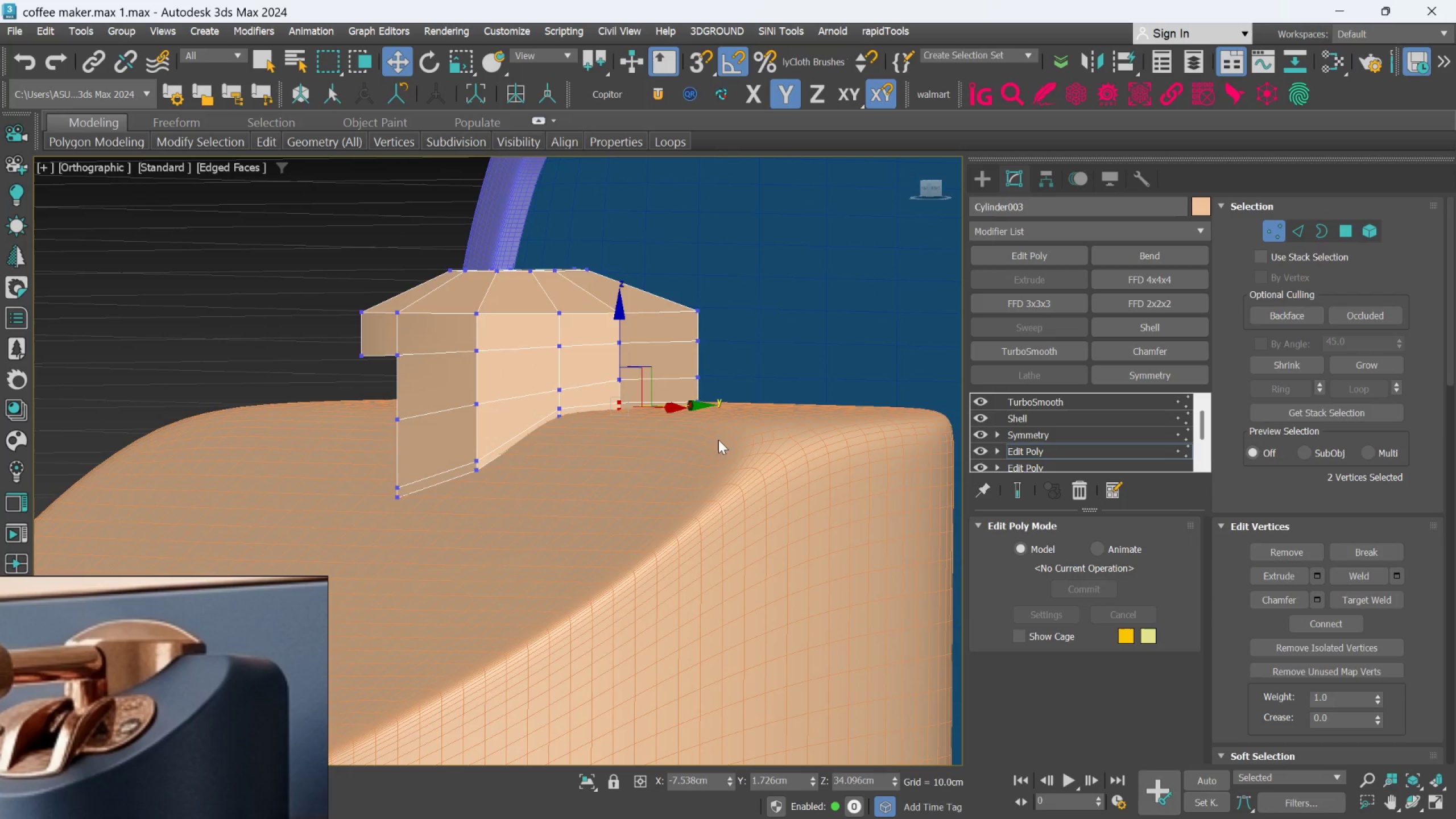 
left_click_drag(start_coordinate=[585, 424], to_coordinate=[444, 337])
 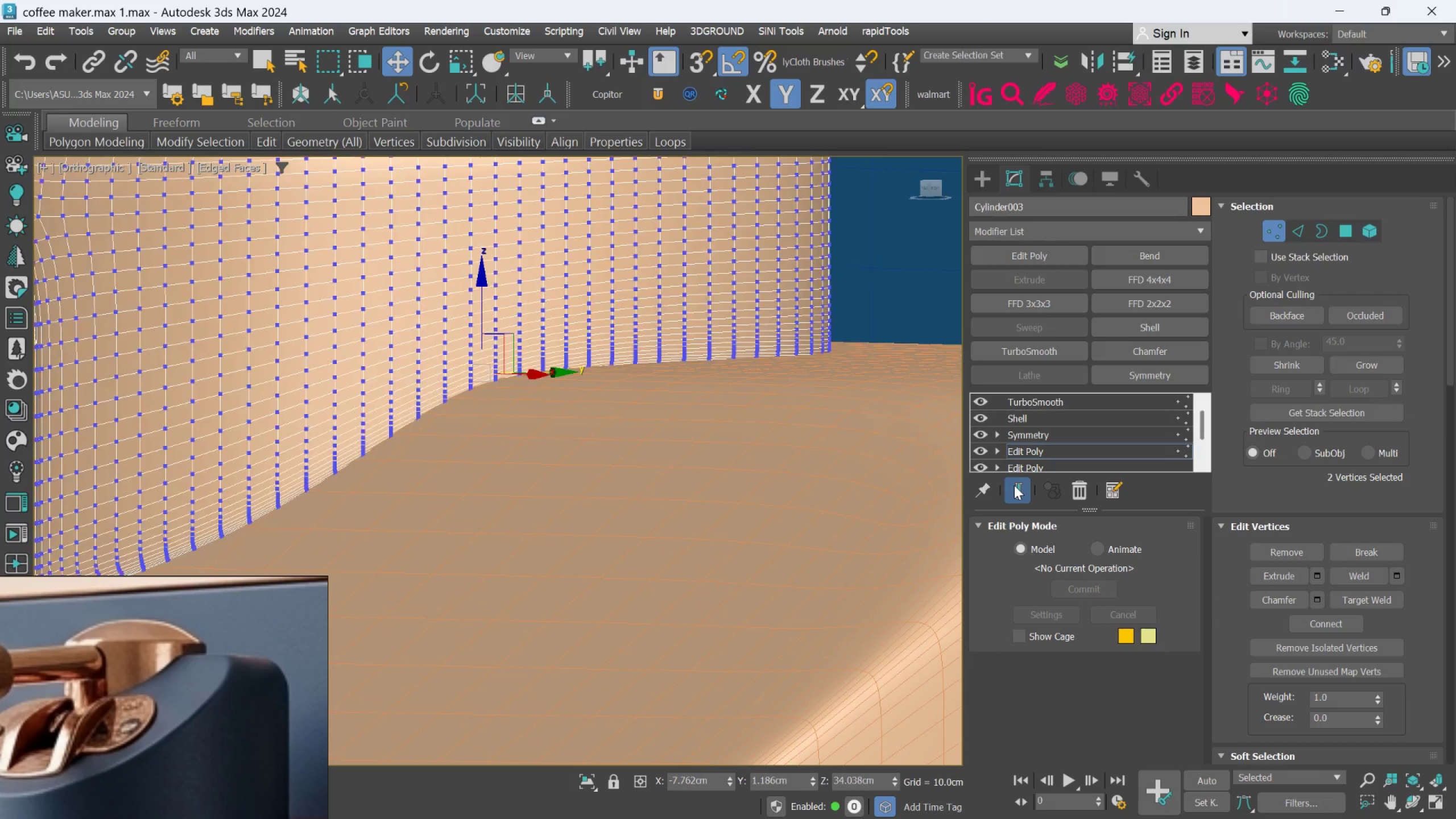 
scroll: coordinate [597, 431], scroll_direction: up, amount: 3.0
 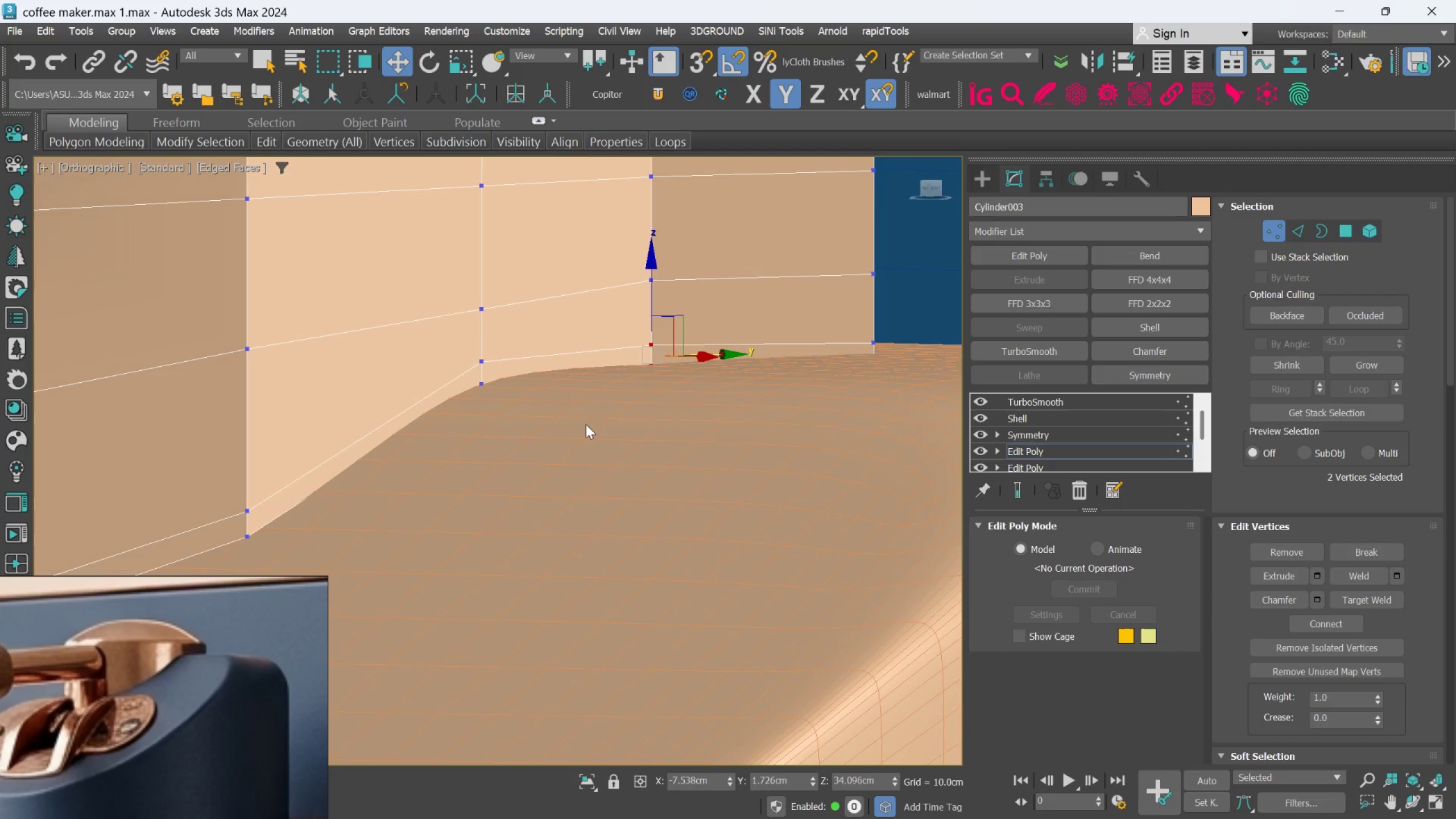 
hold_key(key=AltLeft, duration=1.12)
 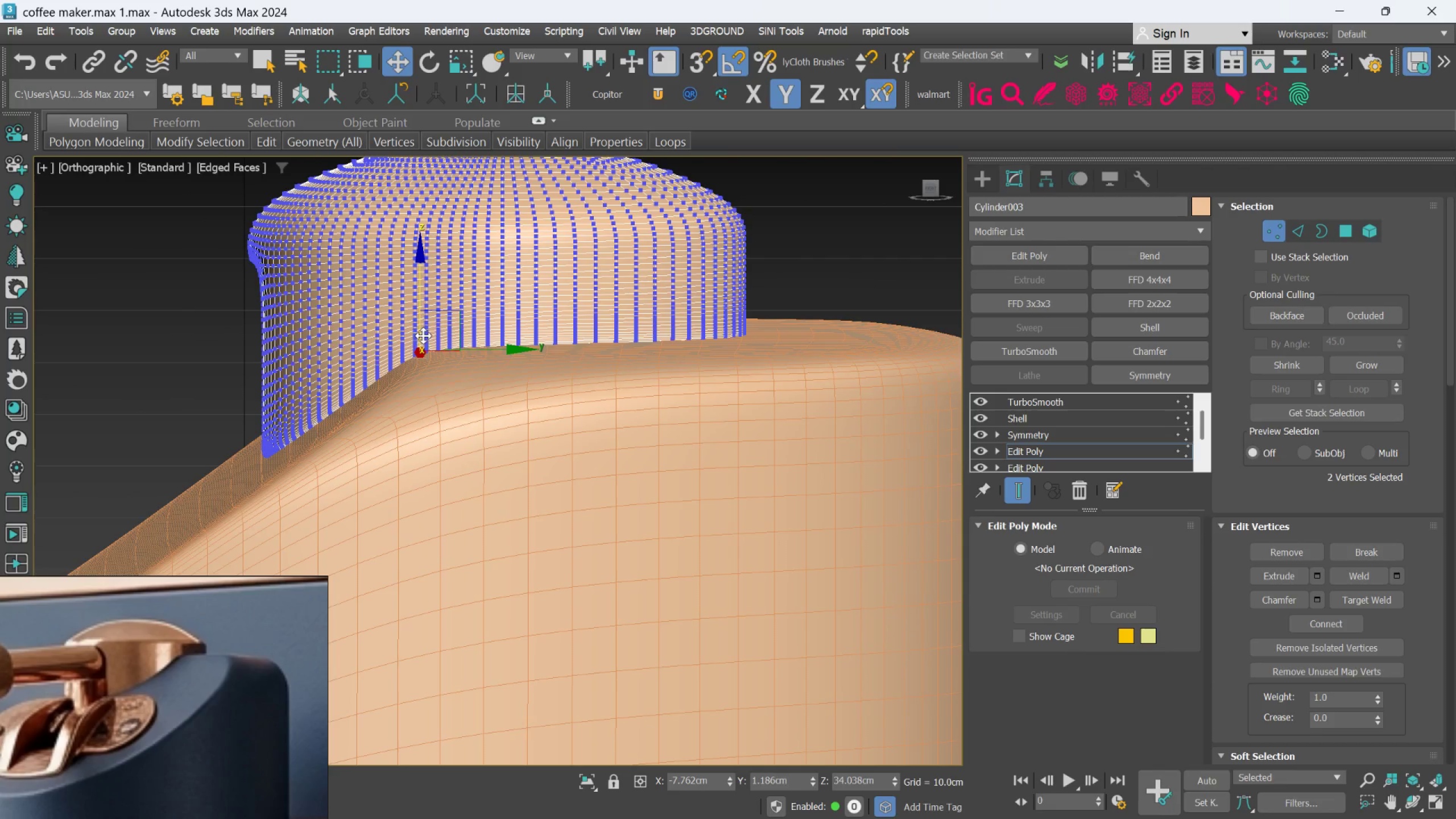 
scroll: coordinate [358, 325], scroll_direction: down, amount: 3.0
 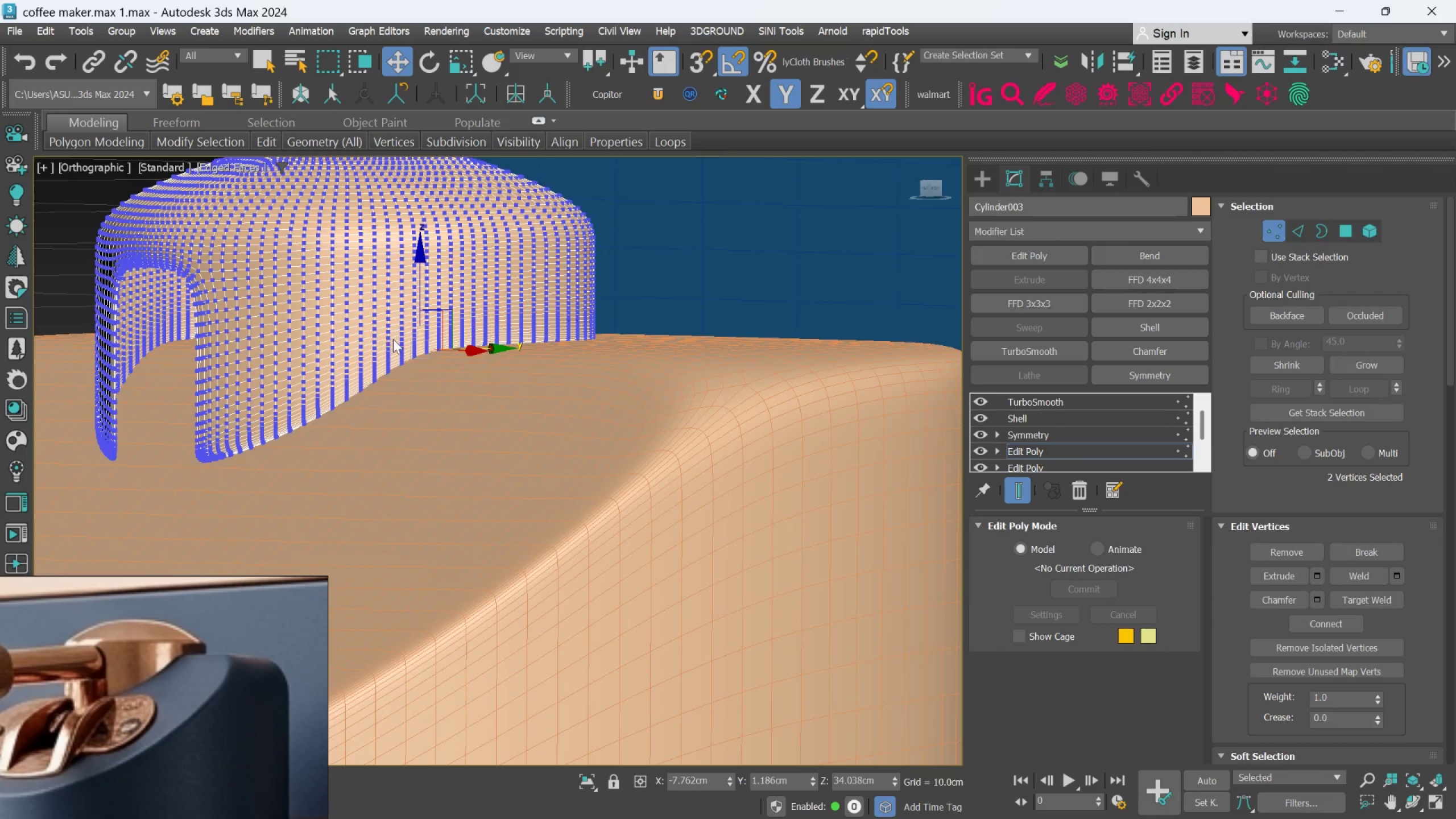 
key(Alt+AltLeft)
 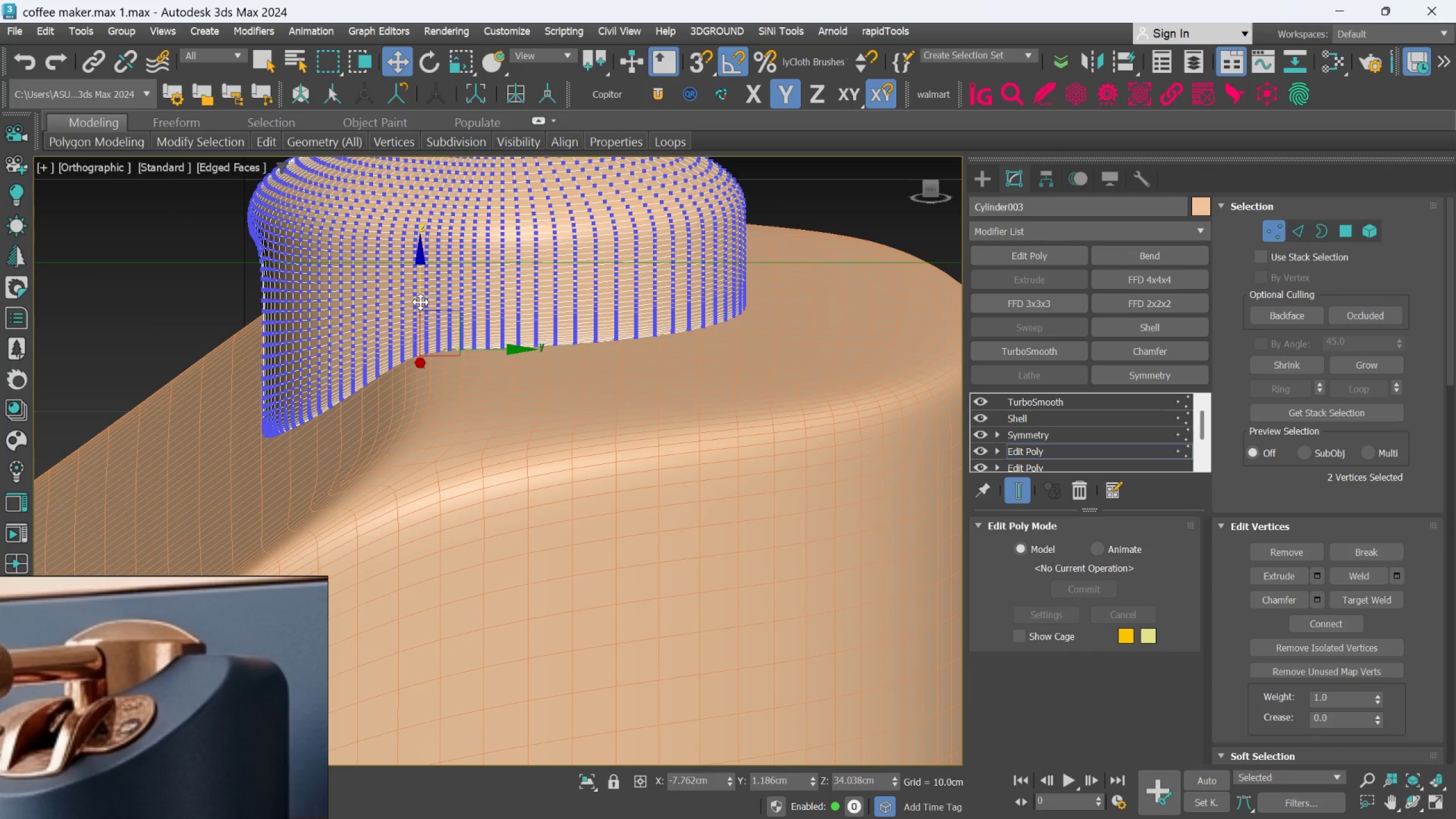 
left_click_drag(start_coordinate=[420, 301], to_coordinate=[418, 282])
 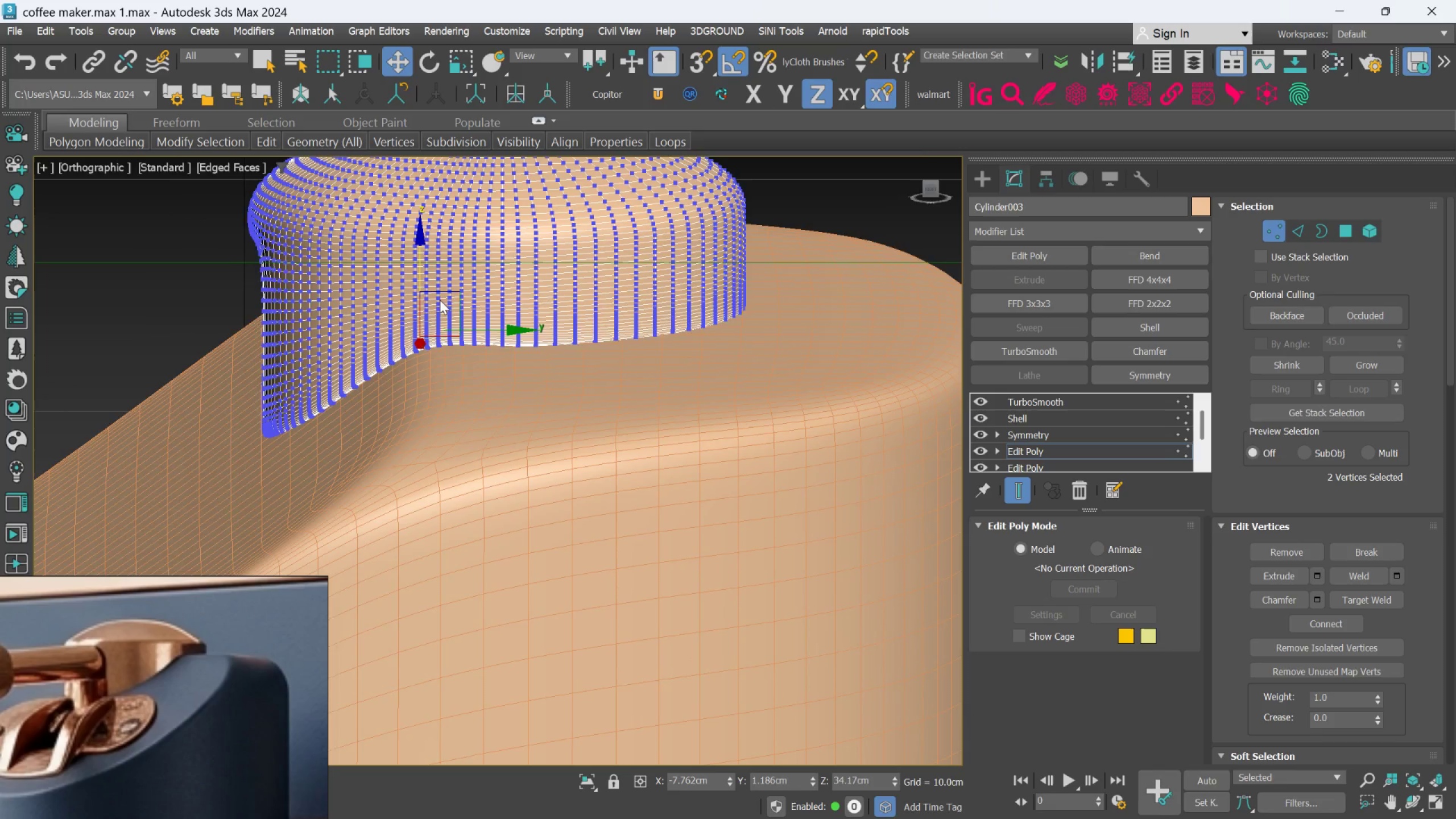 
hold_key(key=AltLeft, duration=0.39)
 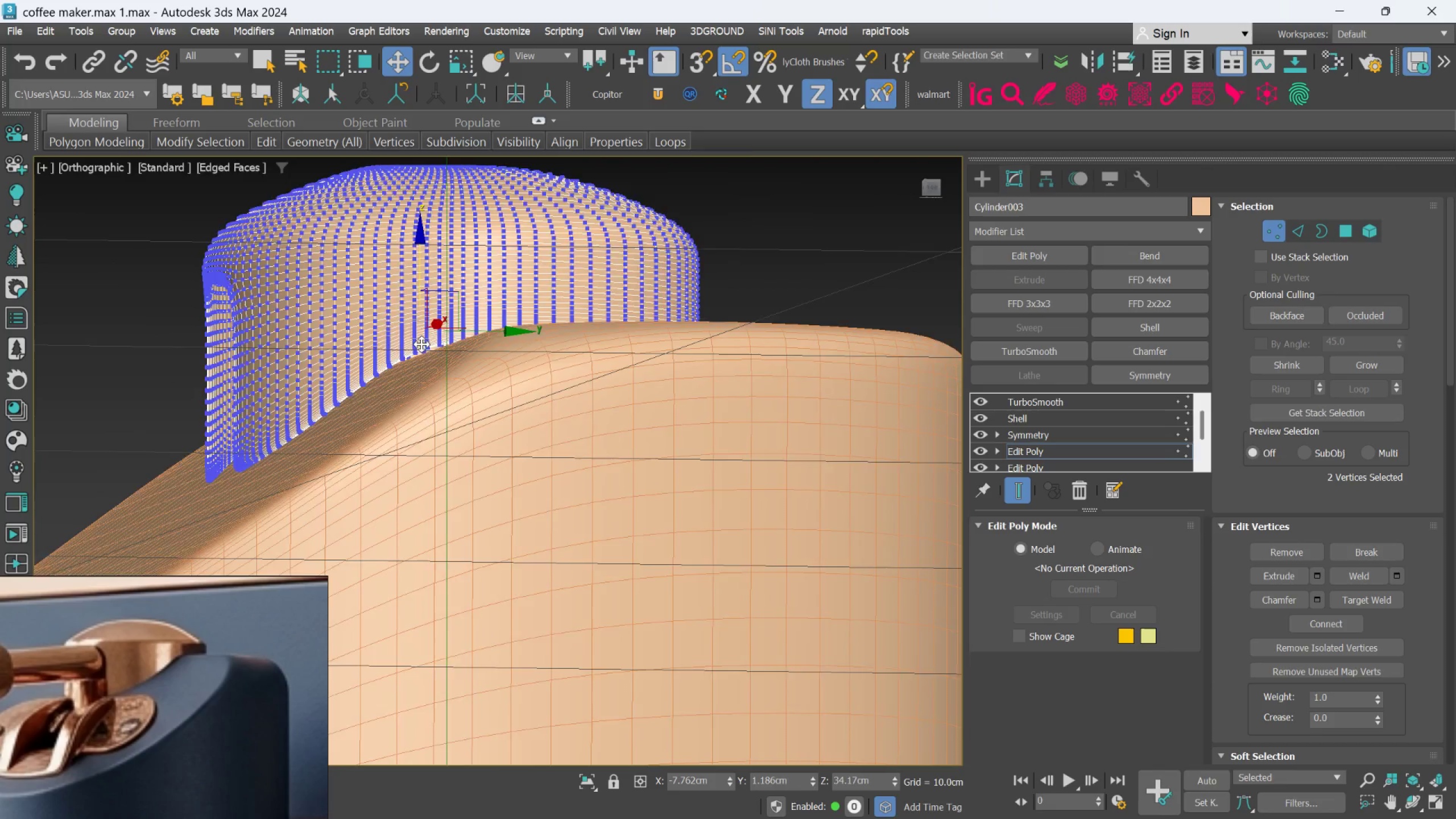 
middle_click([419, 340])
 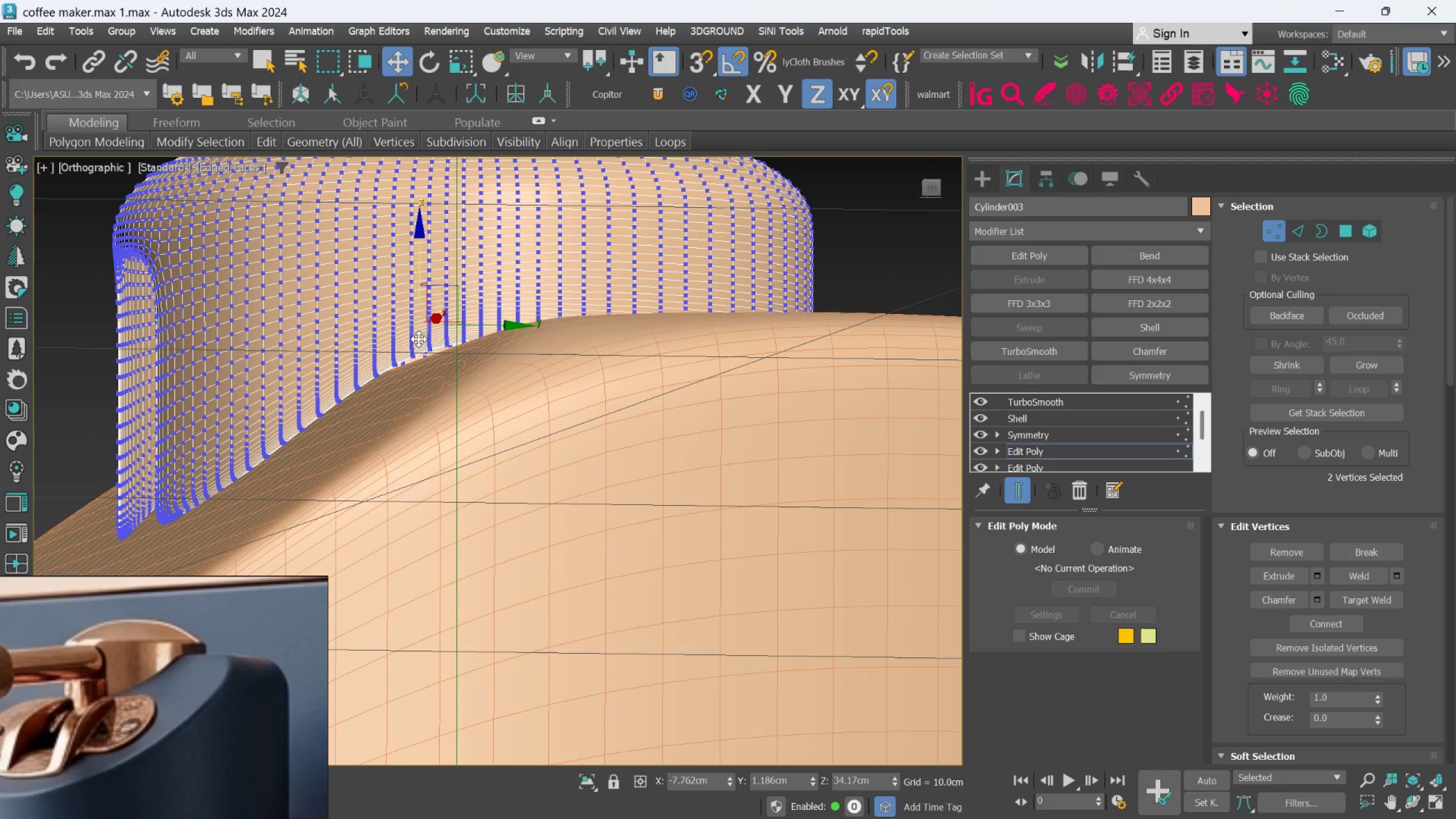 
key(Alt+AltLeft)
 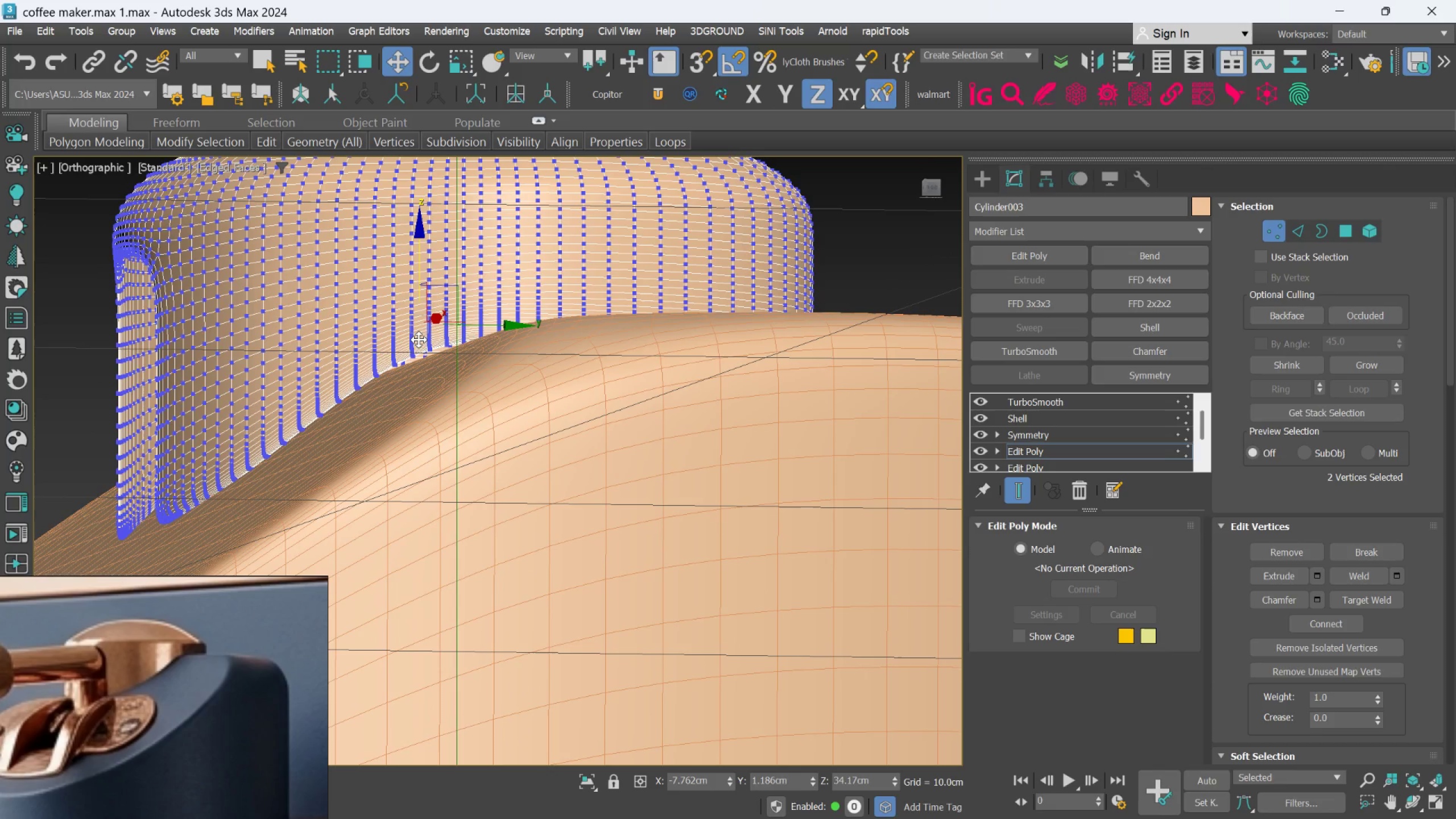 
scroll: coordinate [421, 344], scroll_direction: up, amount: 1.0
 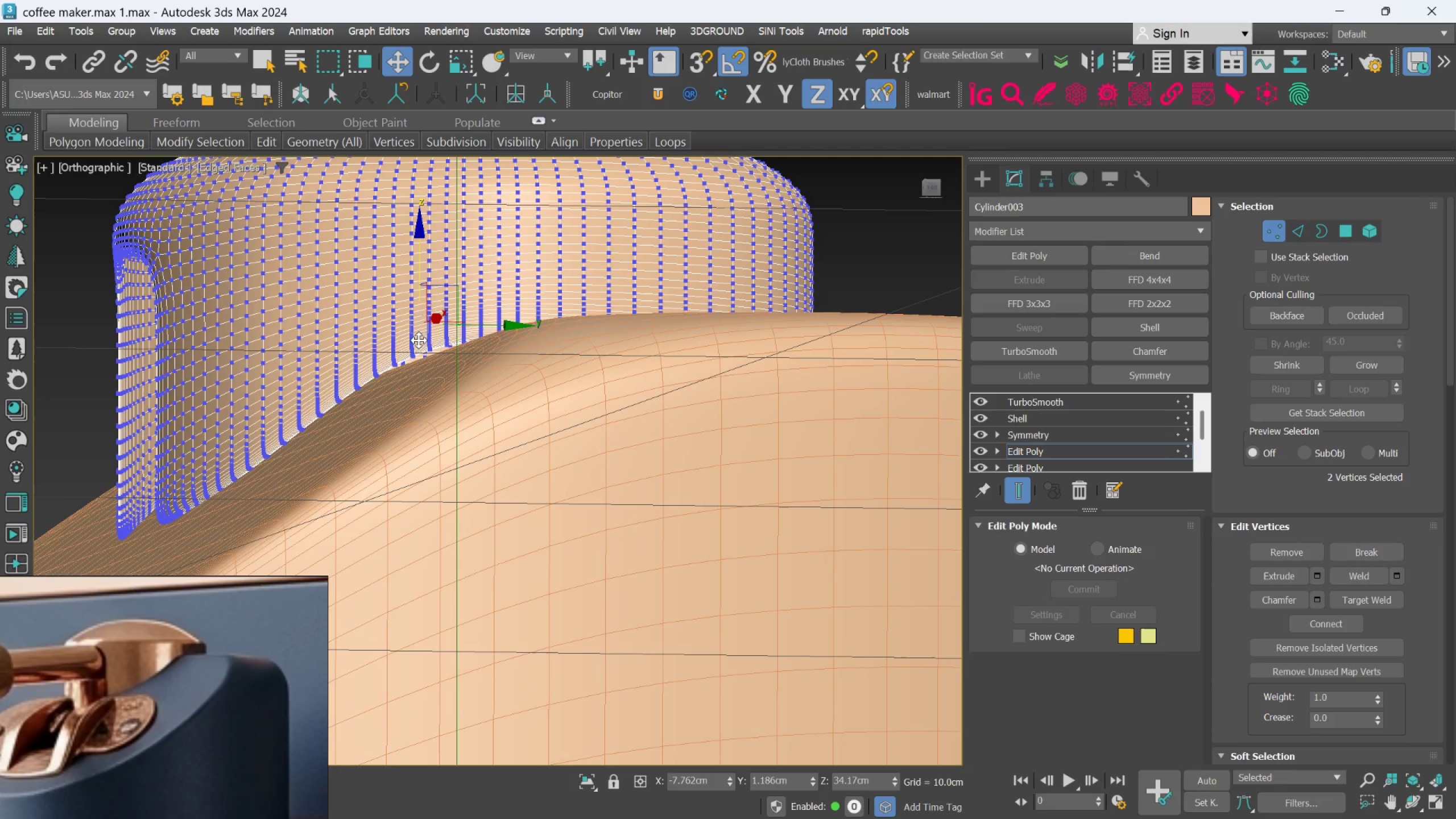 
key(L)
 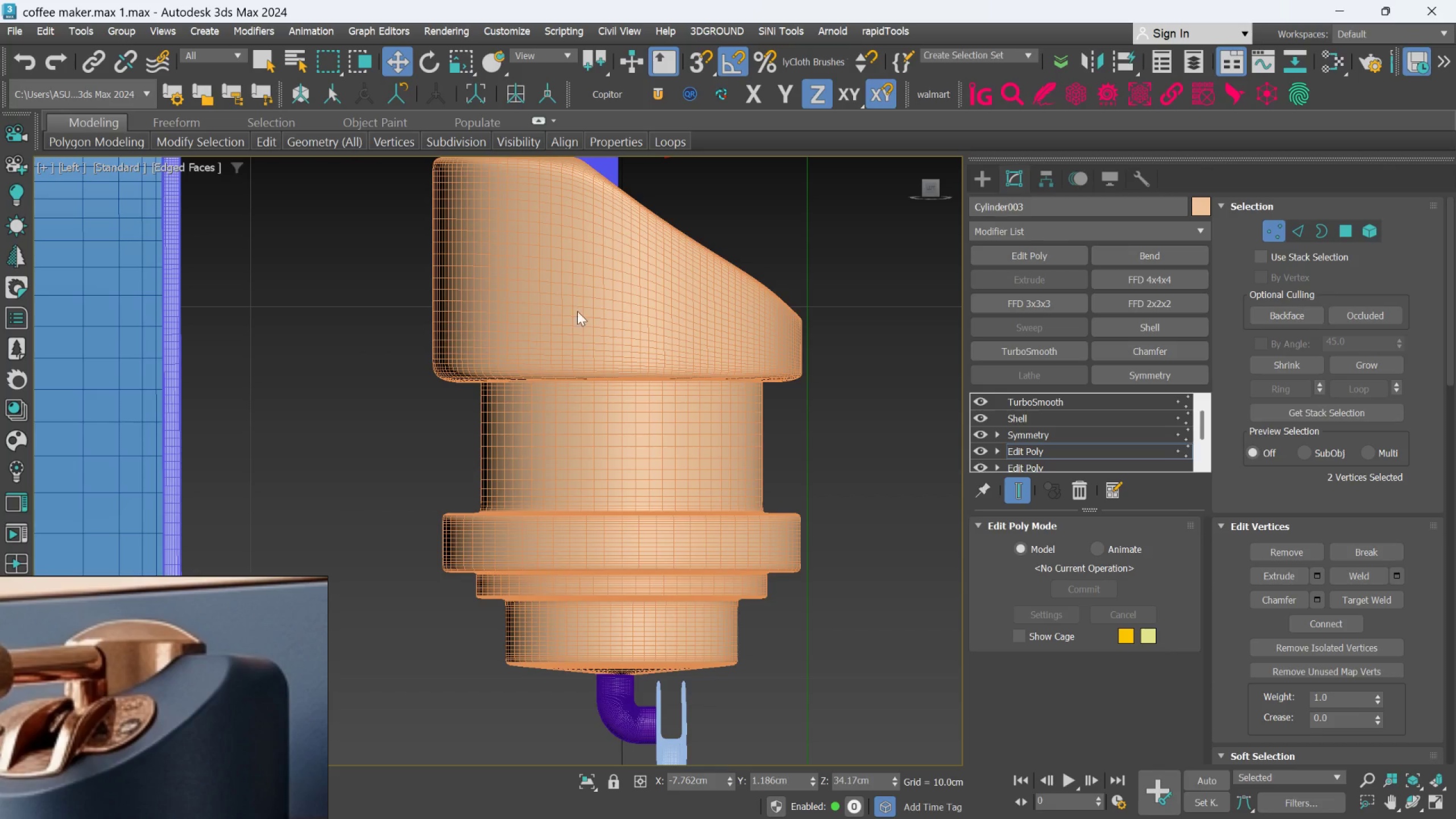 
scroll: coordinate [588, 305], scroll_direction: down, amount: 1.0
 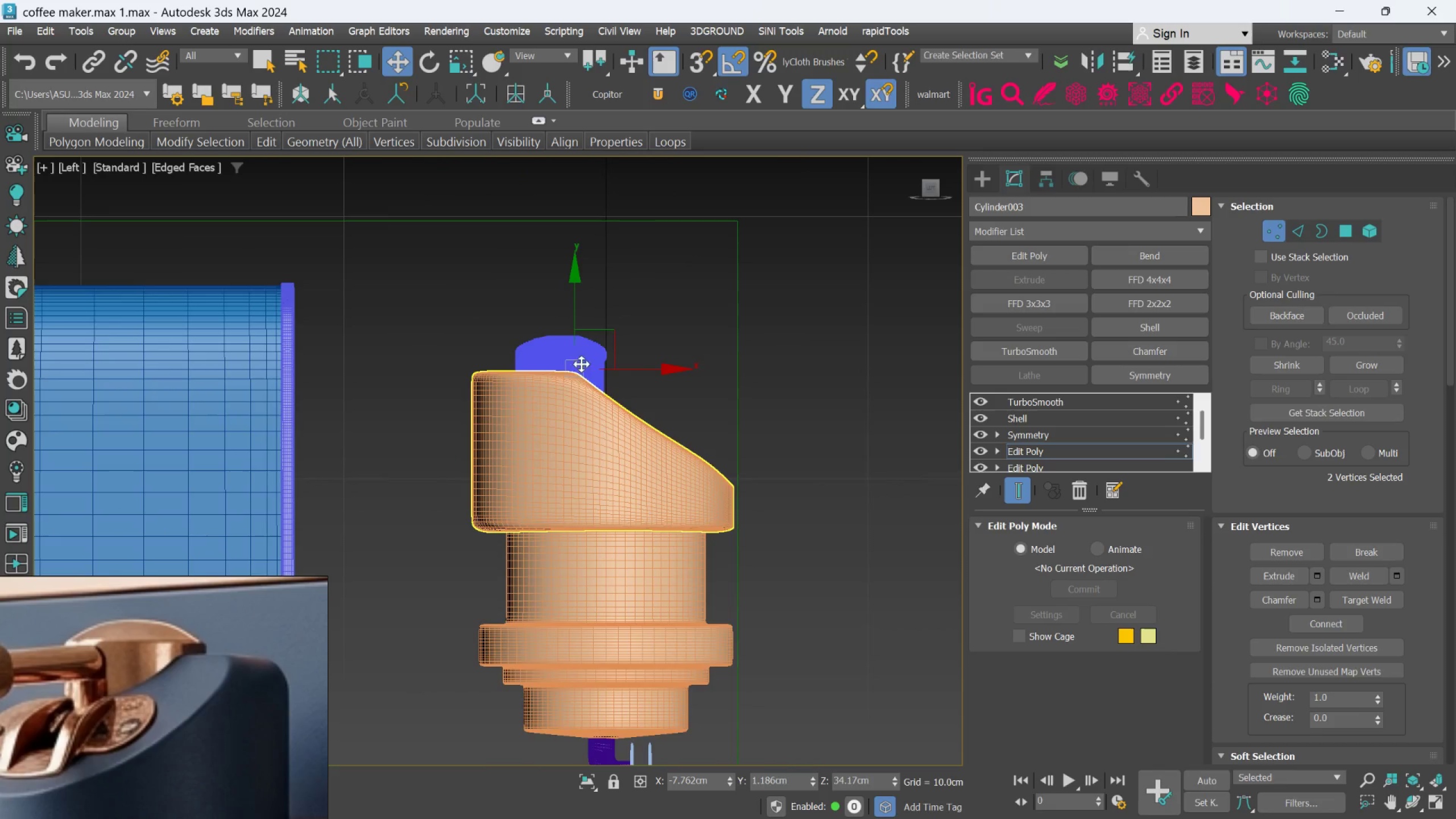 
scroll: coordinate [547, 400], scroll_direction: up, amount: 8.0
 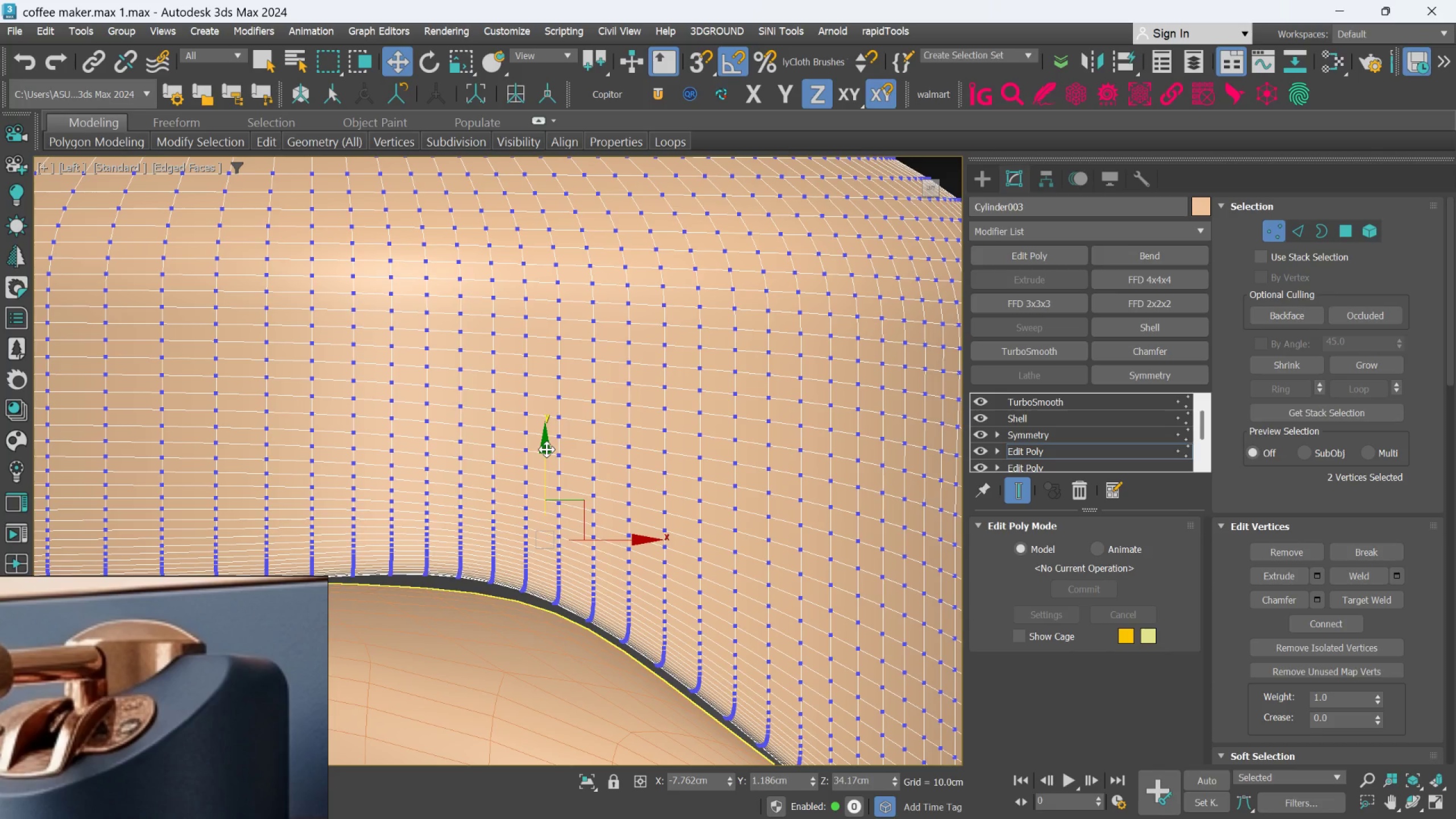 
left_click_drag(start_coordinate=[547, 449], to_coordinate=[548, 469])
 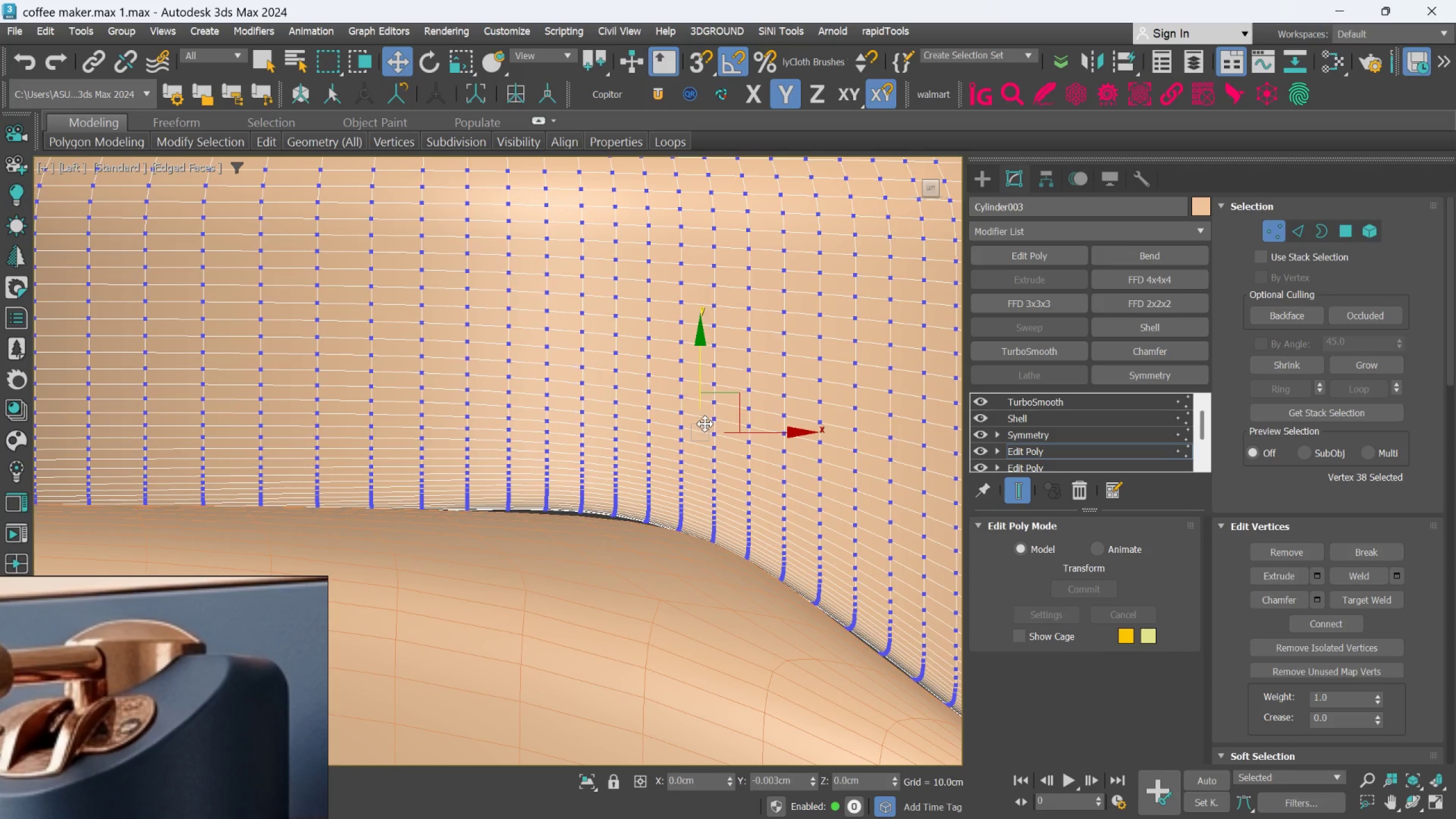 
key(Control+Z)
 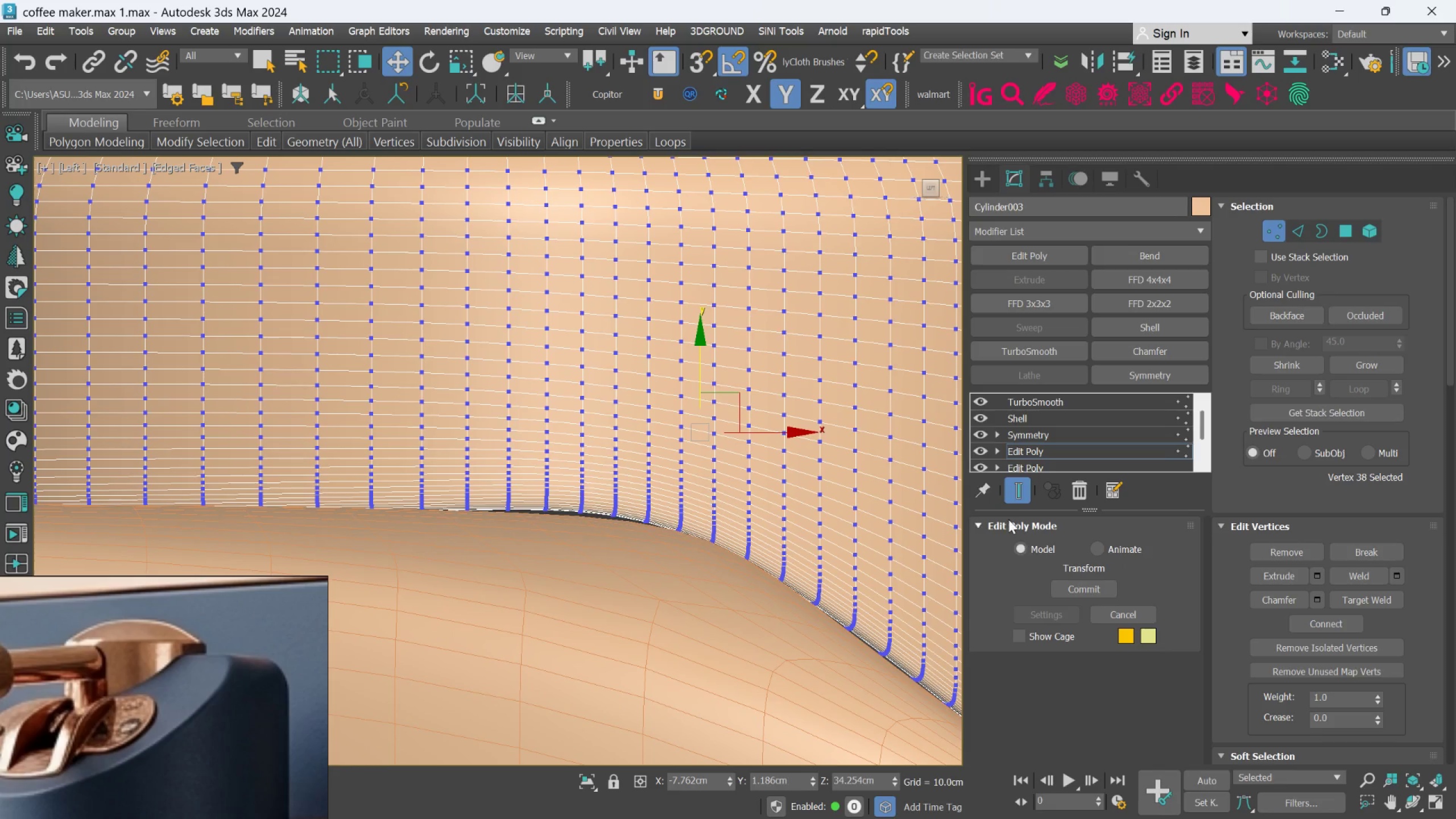 
left_click([1015, 485])
 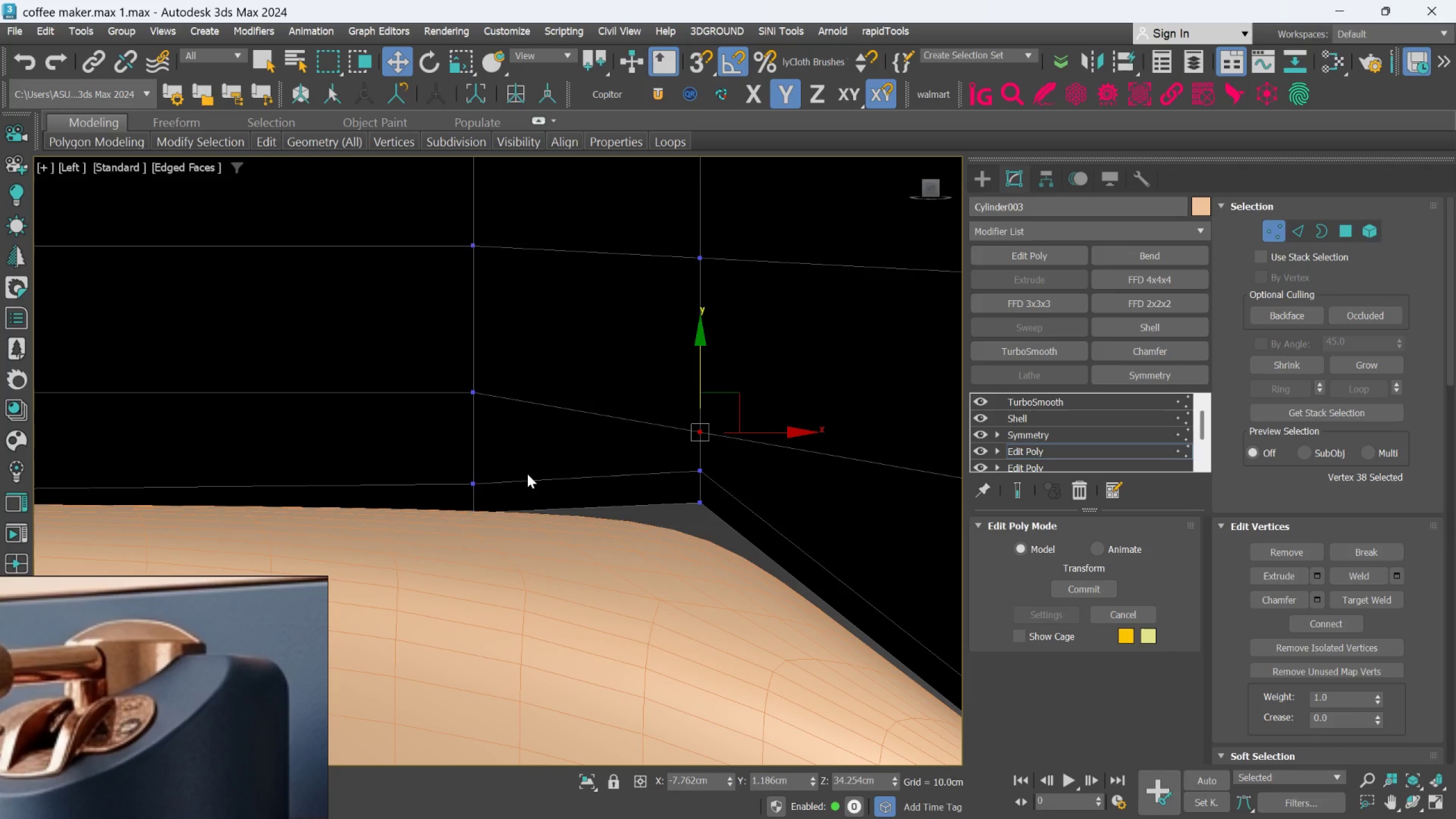 
left_click_drag(start_coordinate=[456, 458], to_coordinate=[508, 566])
 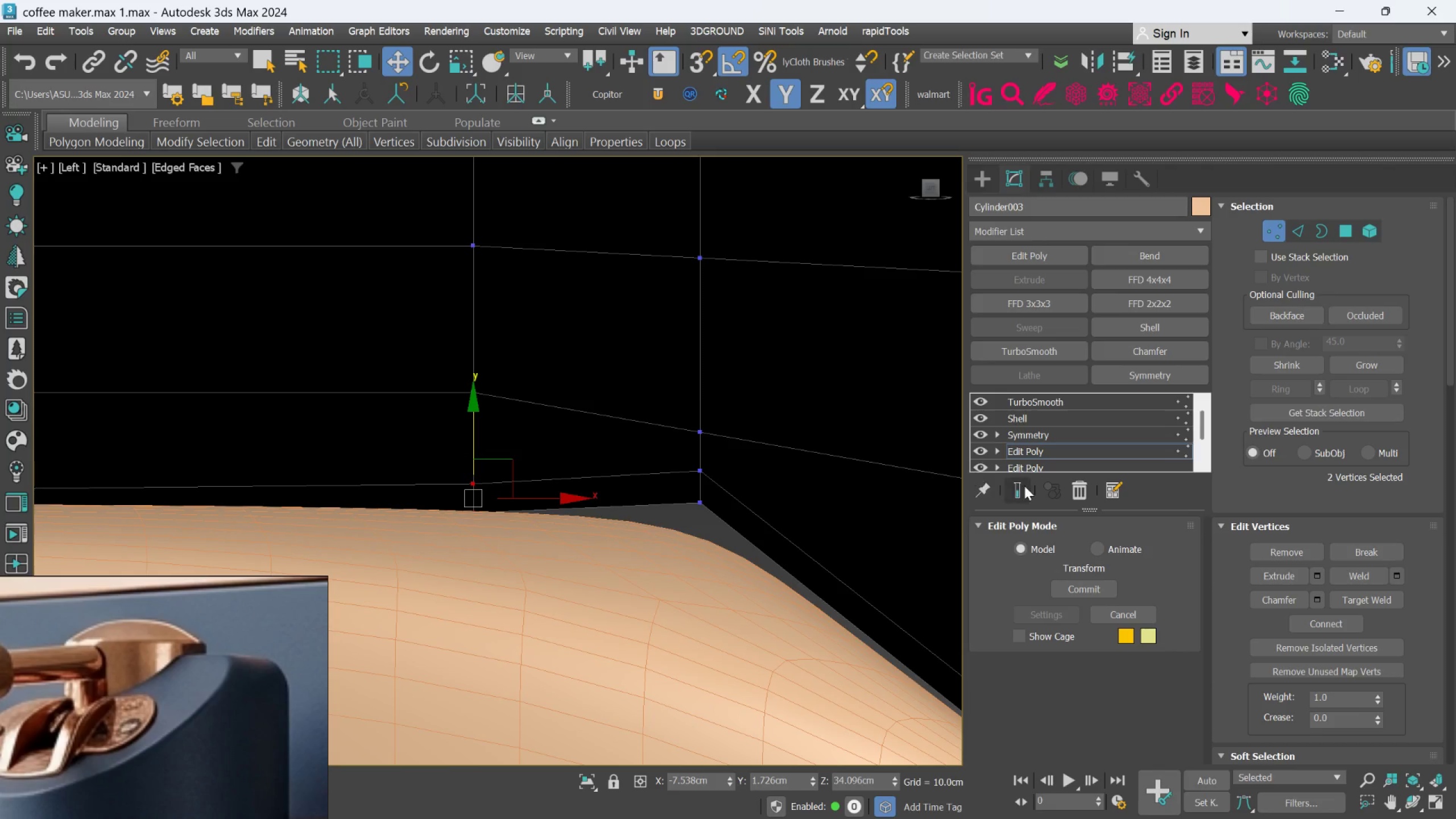 
left_click([1024, 486])
 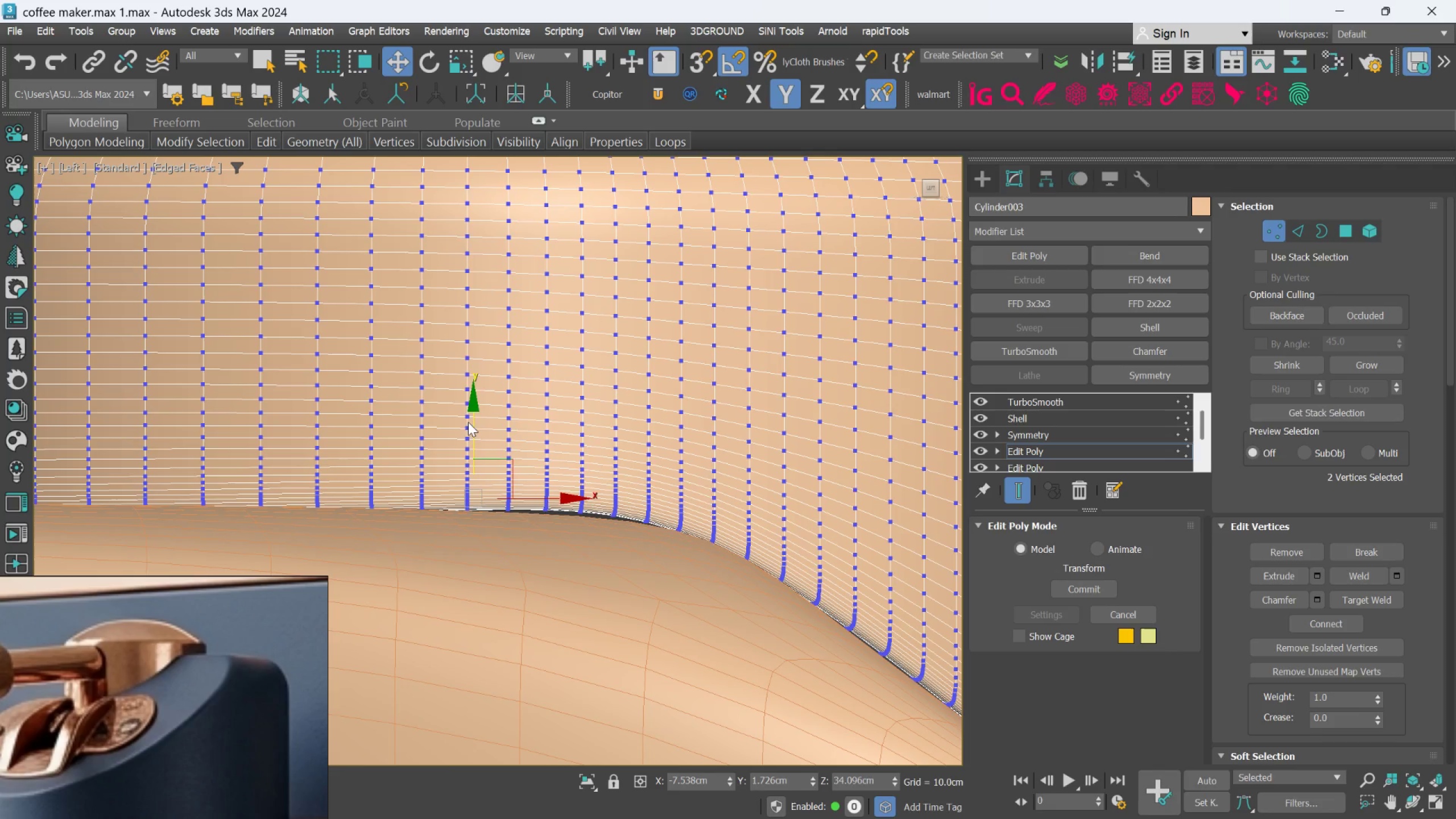 
left_click_drag(start_coordinate=[472, 421], to_coordinate=[474, 435])
 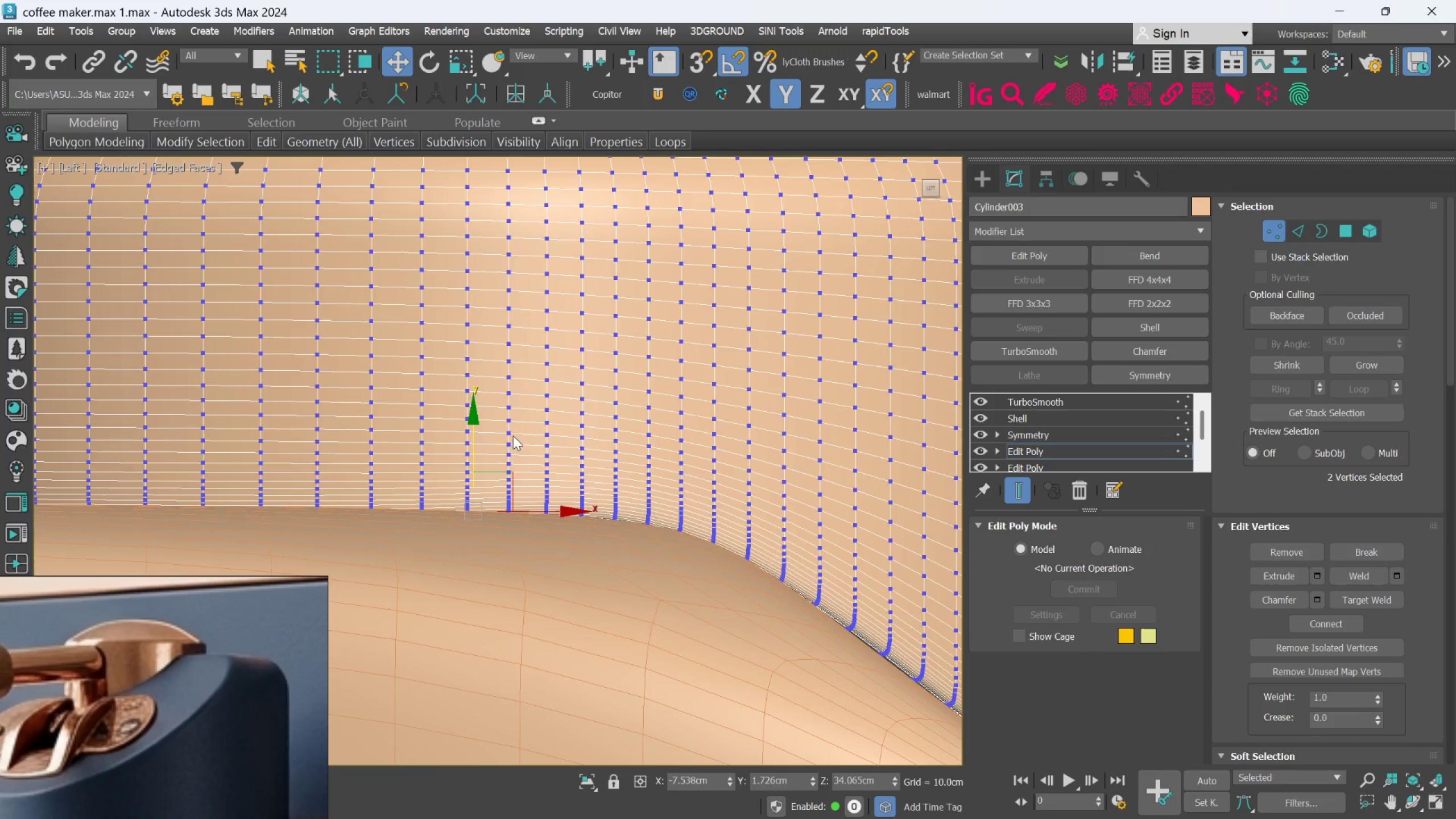 
scroll: coordinate [513, 436], scroll_direction: down, amount: 1.0
 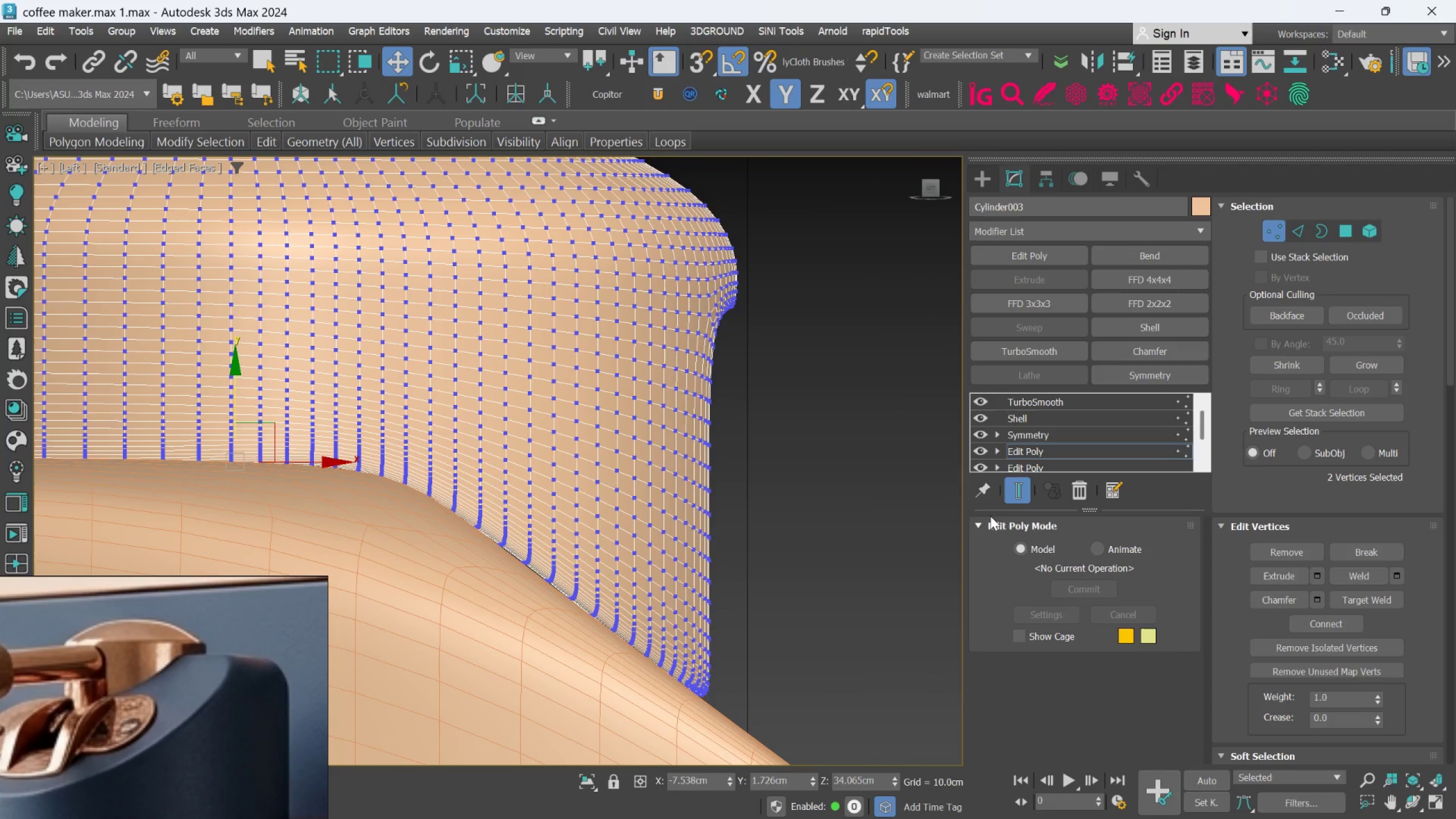 
left_click([1019, 491])
 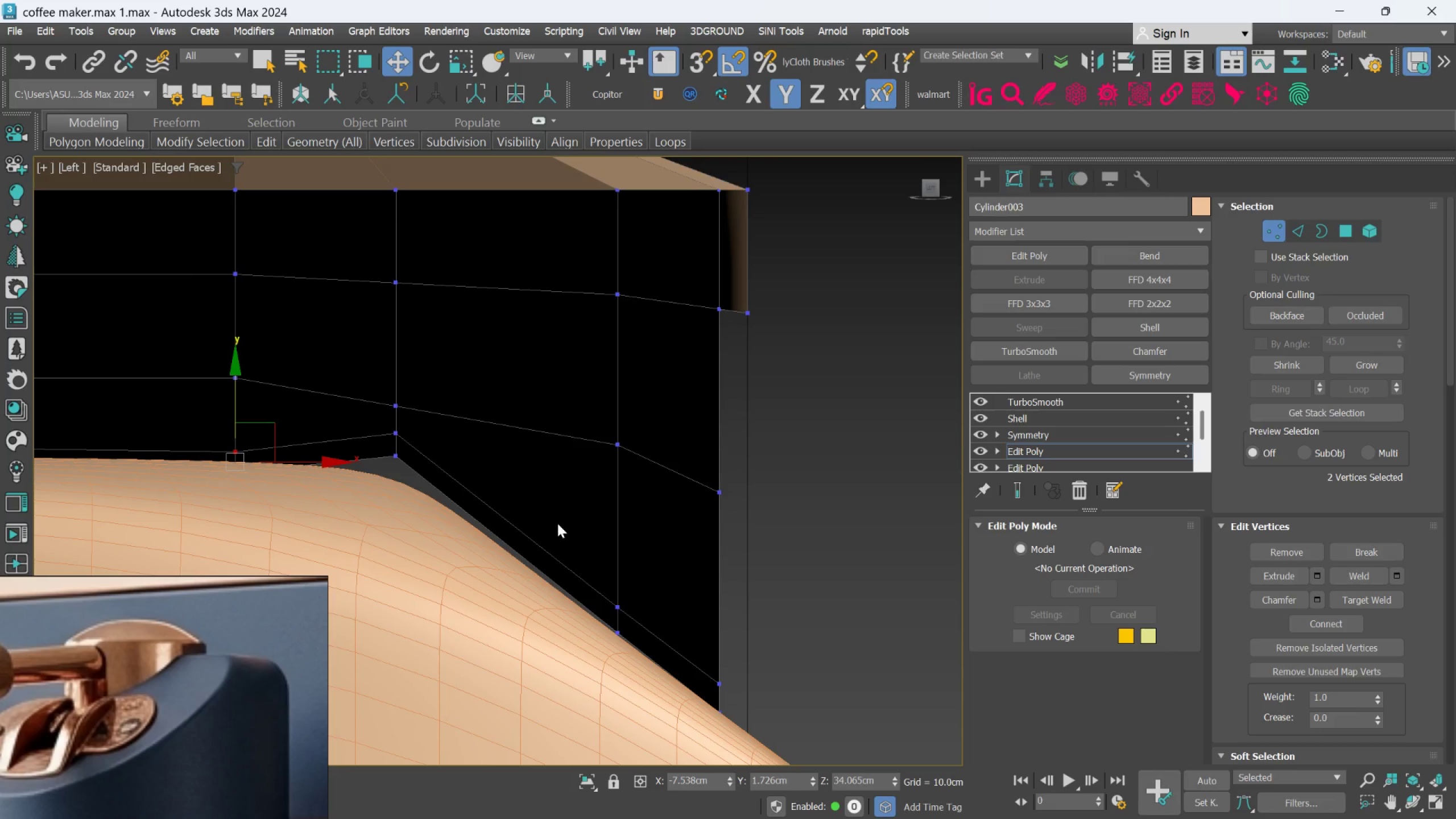 
left_click_drag(start_coordinate=[568, 536], to_coordinate=[636, 661])
 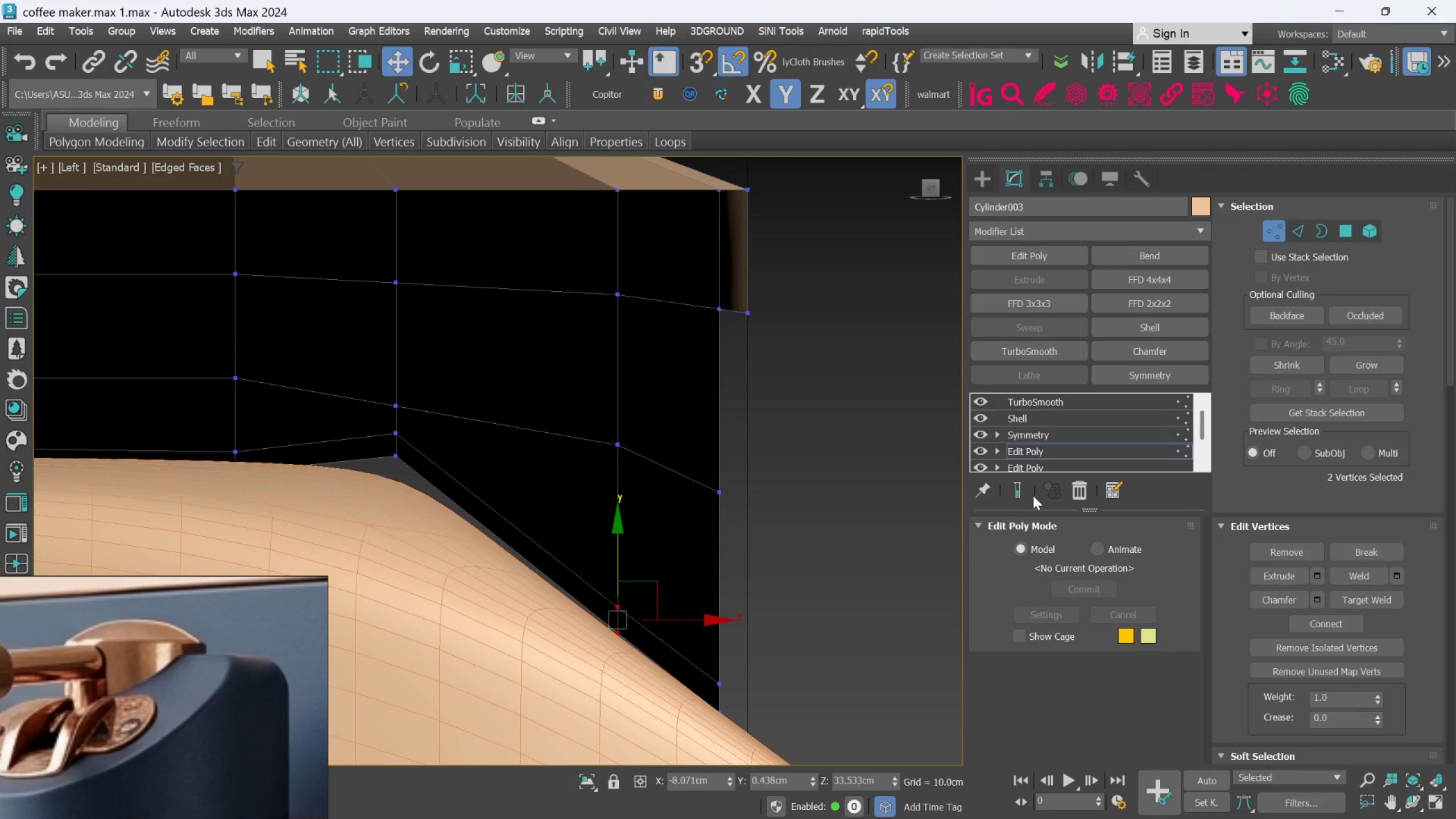 
left_click([1028, 495])
 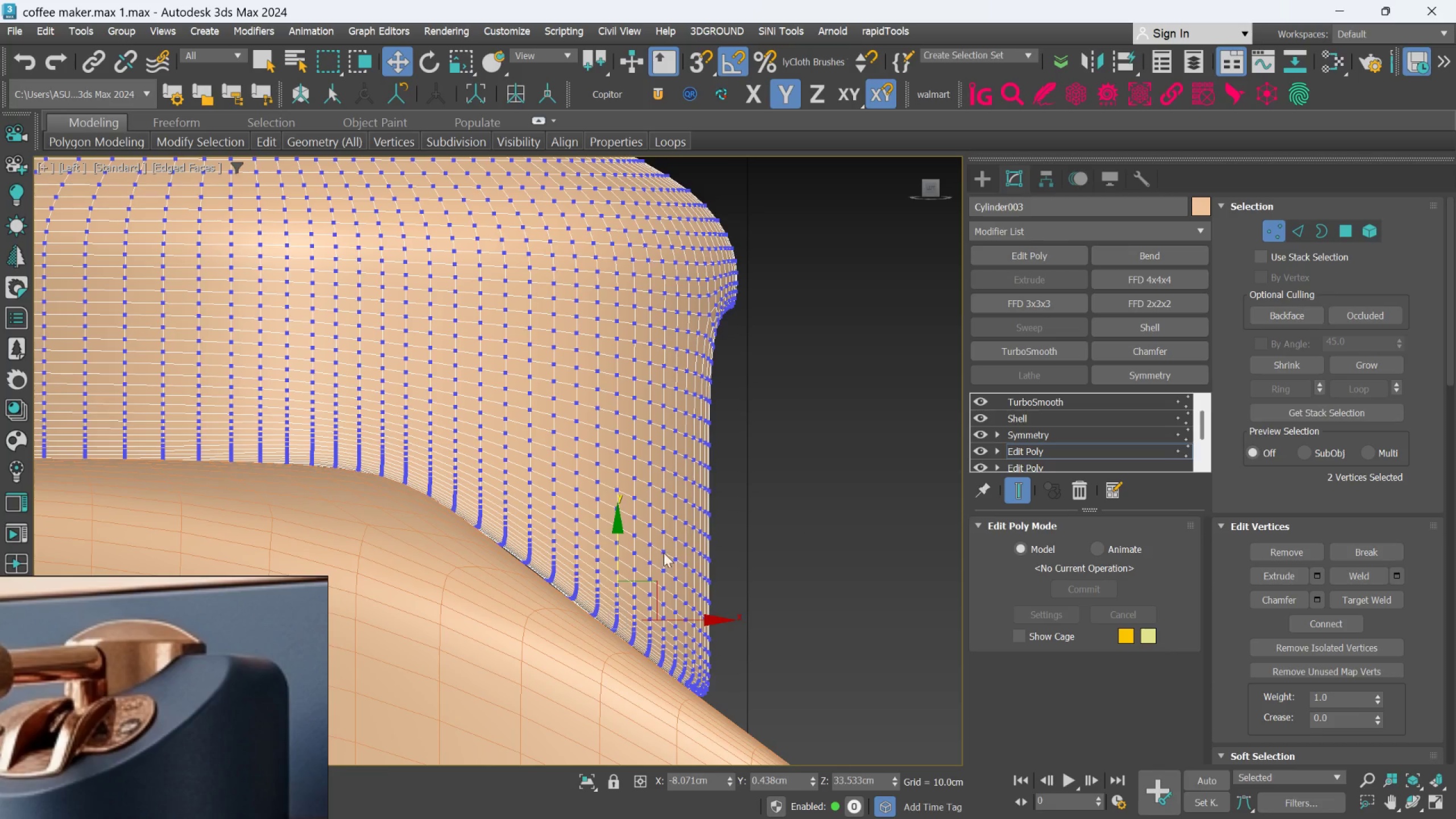 
scroll: coordinate [584, 570], scroll_direction: up, amount: 2.0
 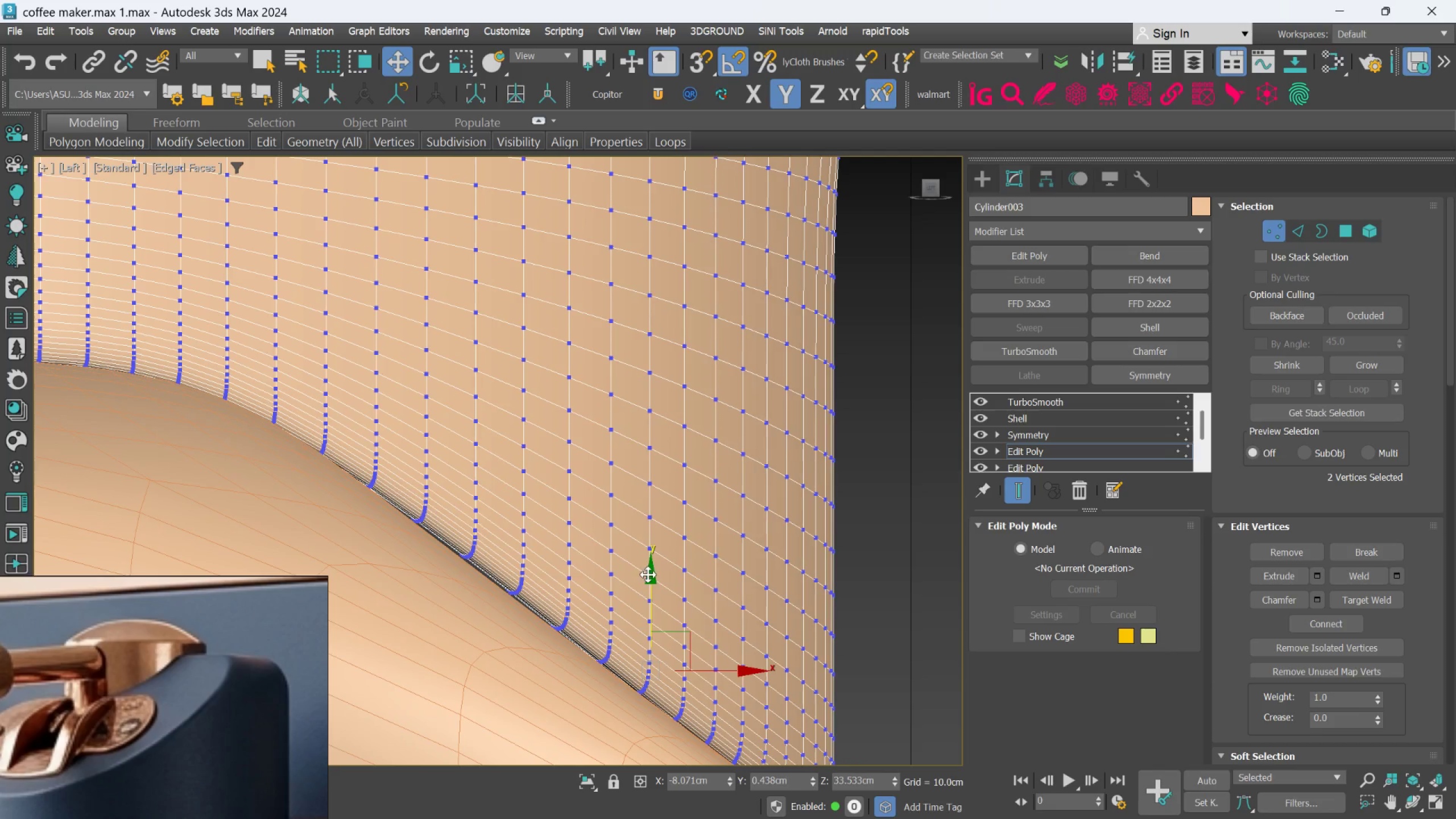 
left_click_drag(start_coordinate=[648, 574], to_coordinate=[643, 593])
 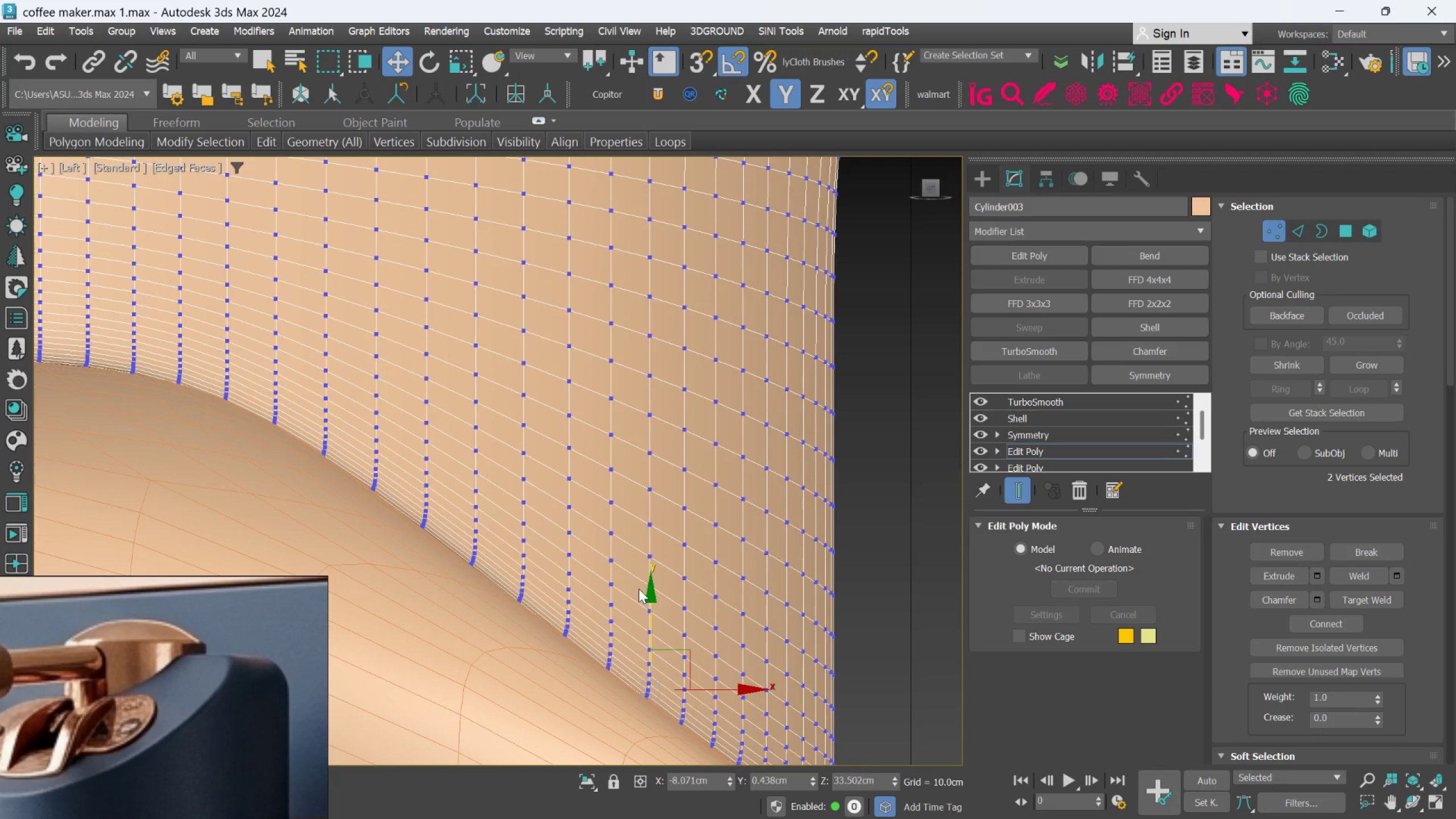 
hold_key(key=AltLeft, duration=0.61)
 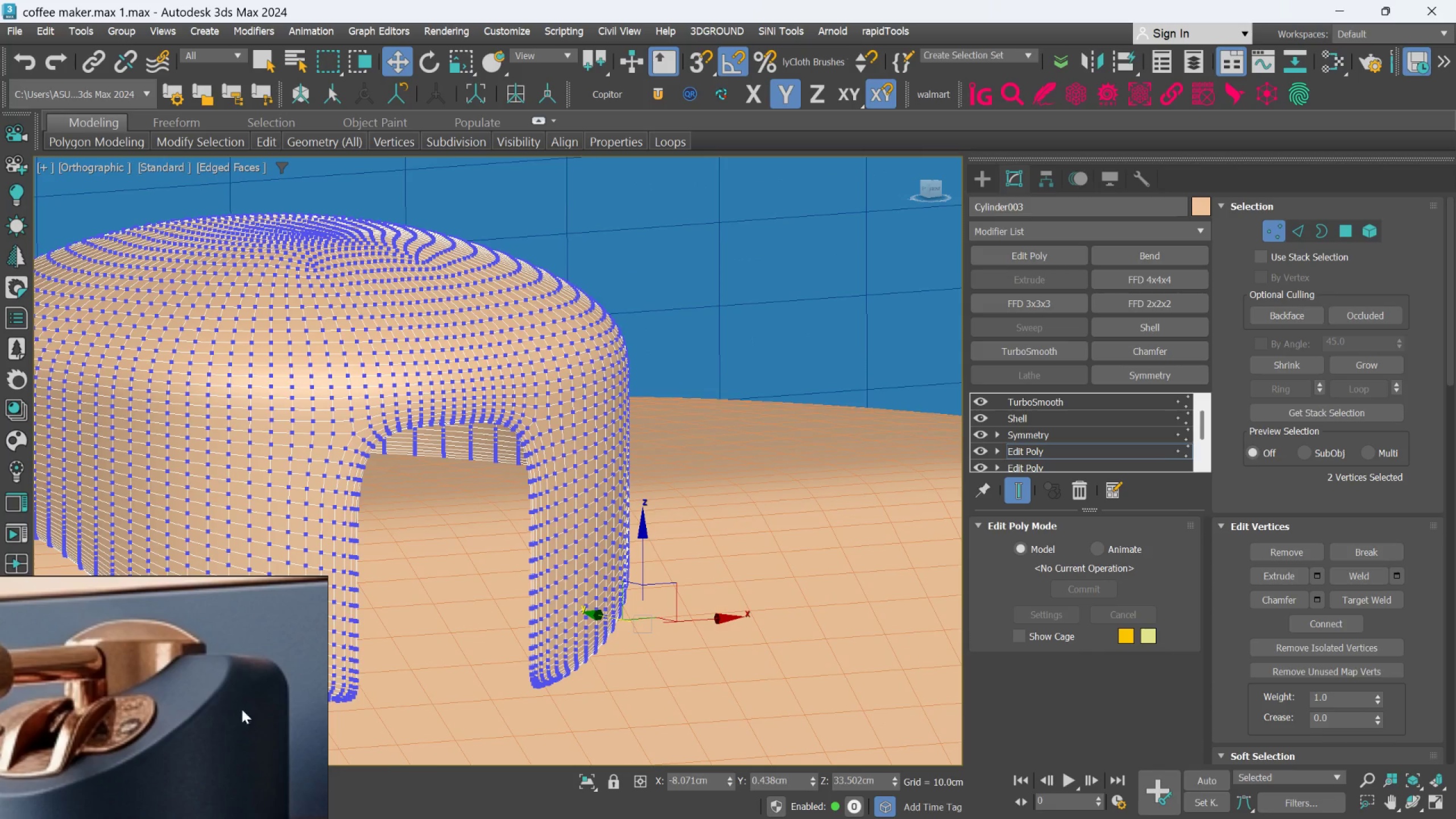 
scroll: coordinate [638, 588], scroll_direction: down, amount: 3.0
 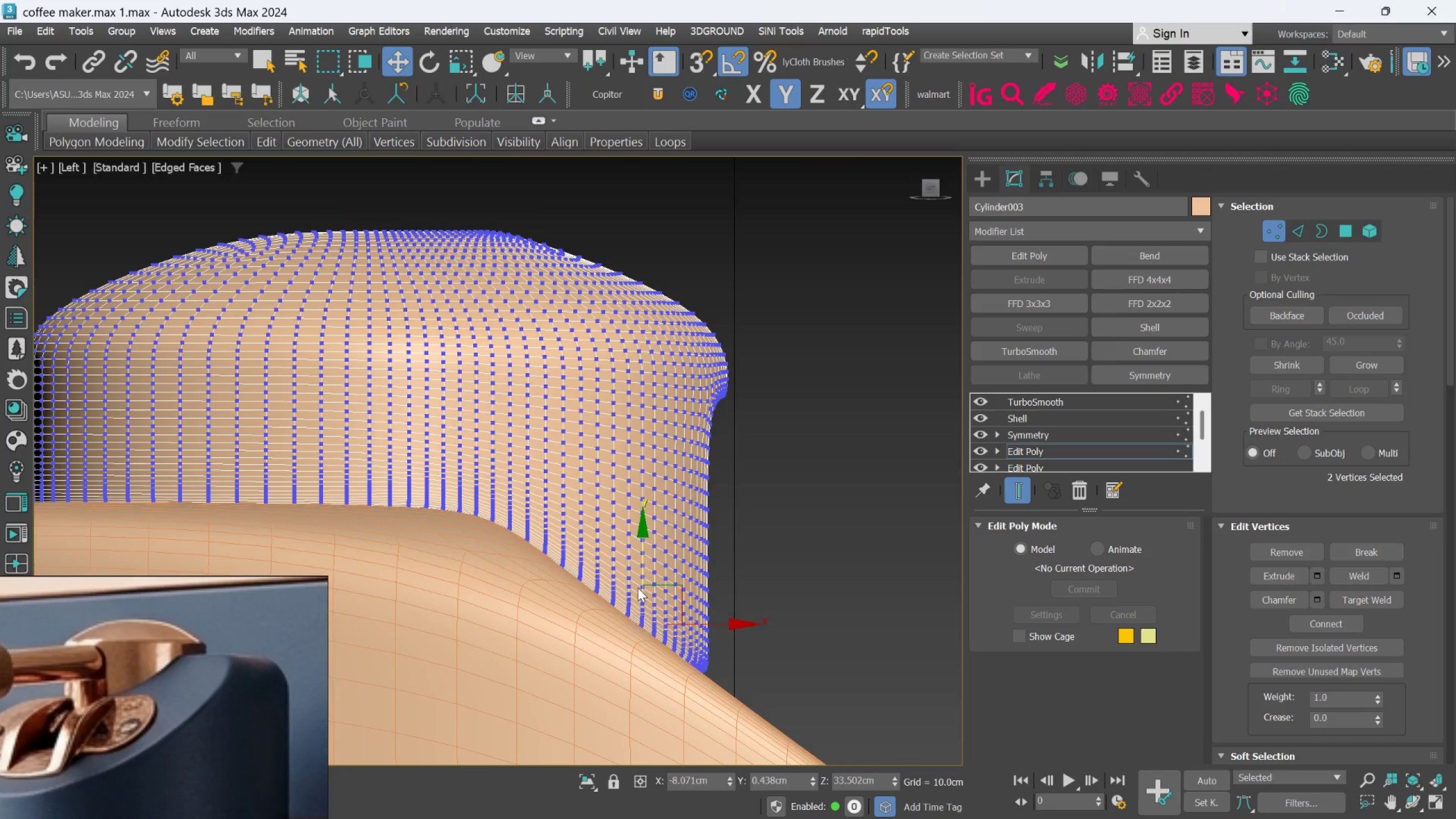 
scroll: coordinate [511, 632], scroll_direction: up, amount: 5.0
 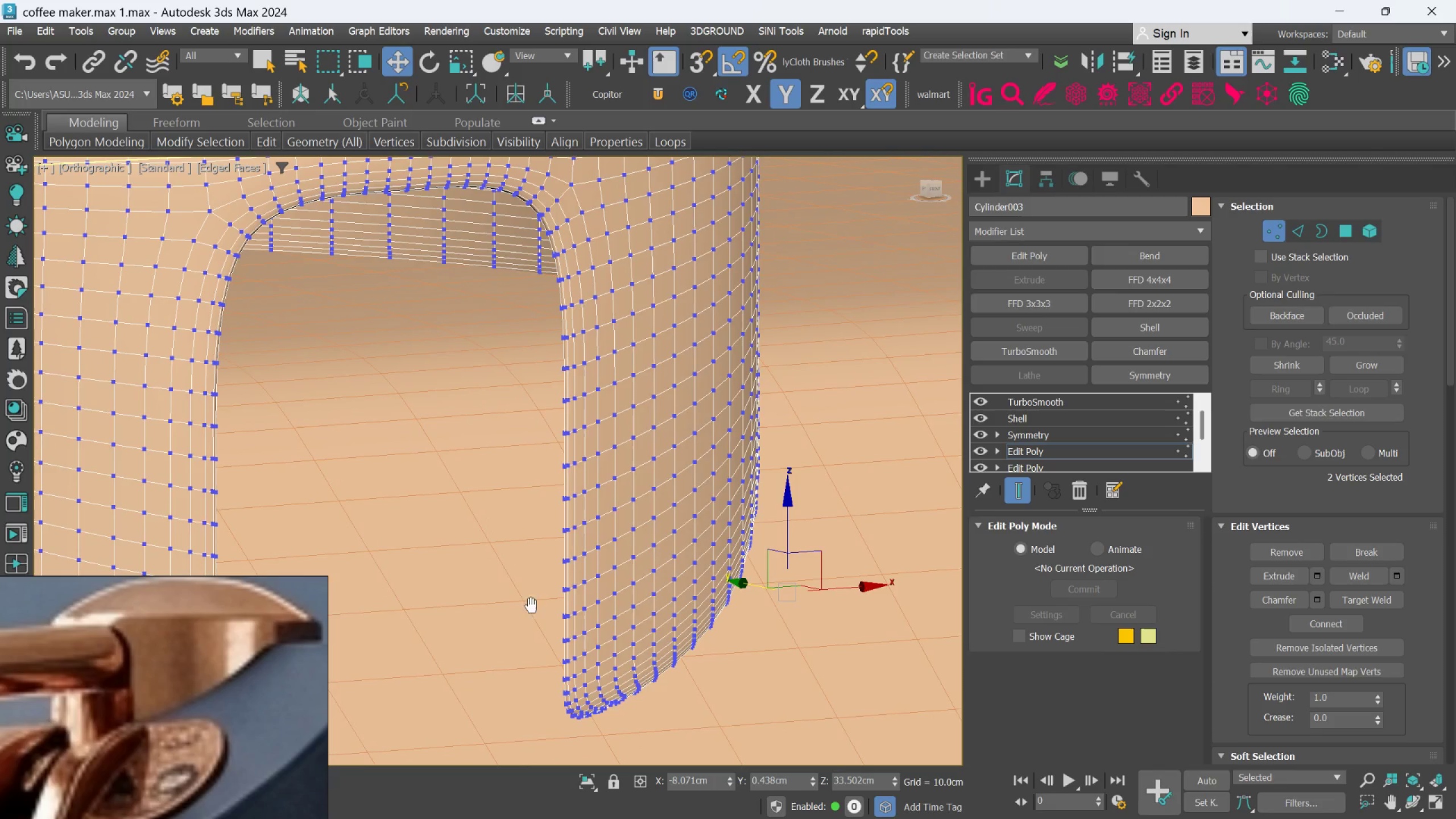 
hold_key(key=AltLeft, duration=0.72)
 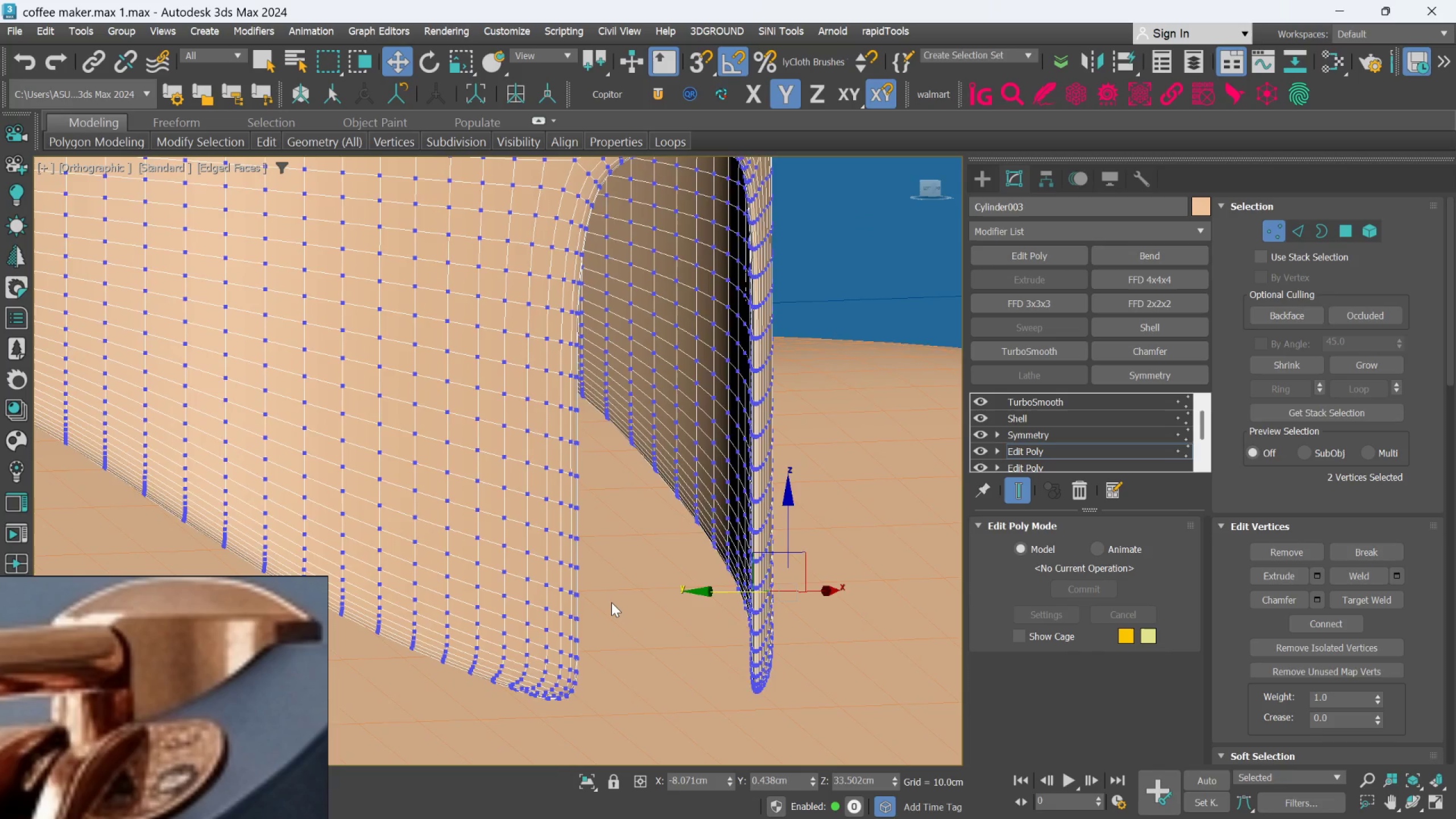 
scroll: coordinate [569, 611], scroll_direction: none, amount: 0.0
 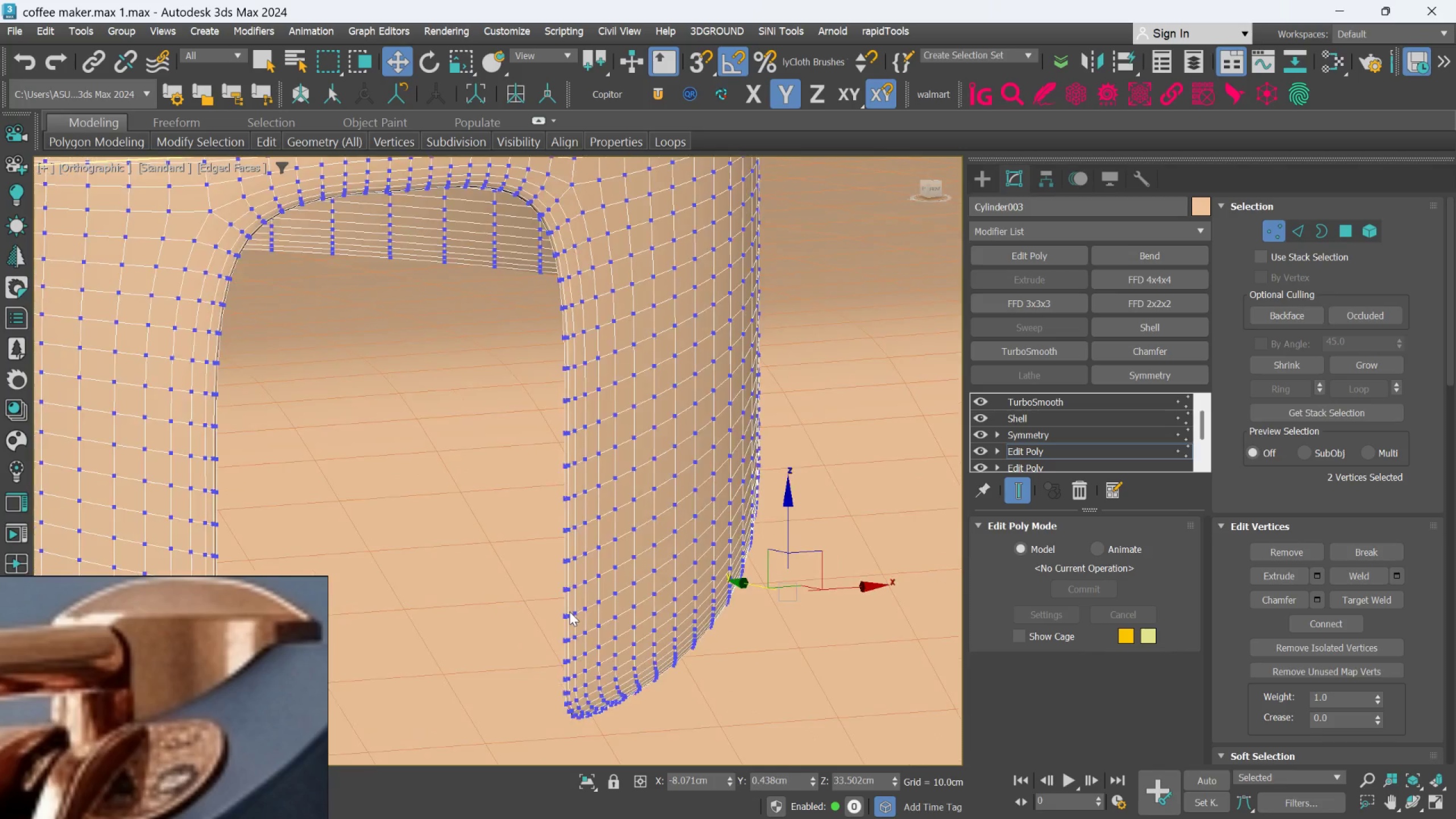 
key(Alt+AltLeft)
 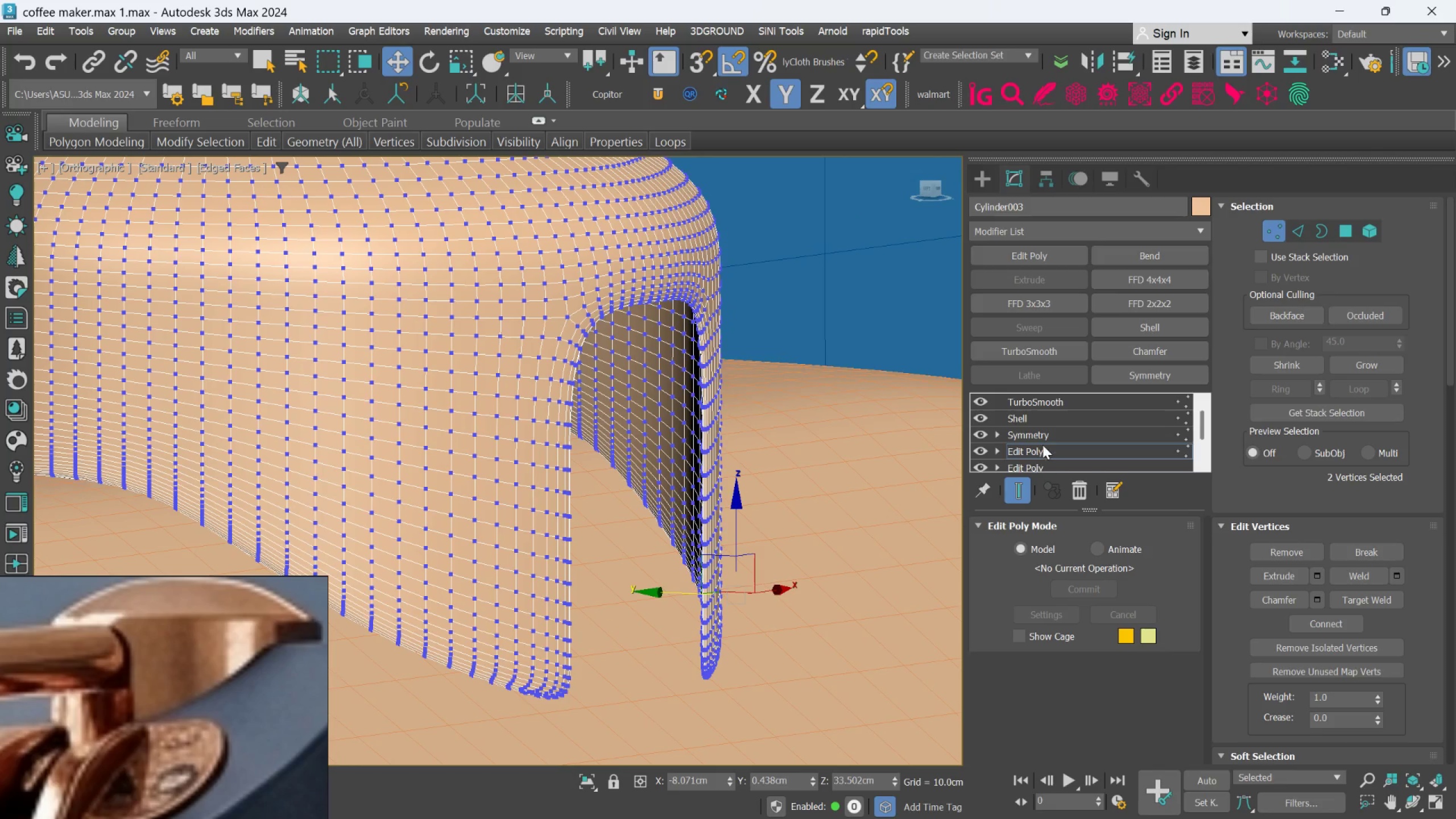 
scroll: coordinate [611, 602], scroll_direction: down, amount: 1.0
 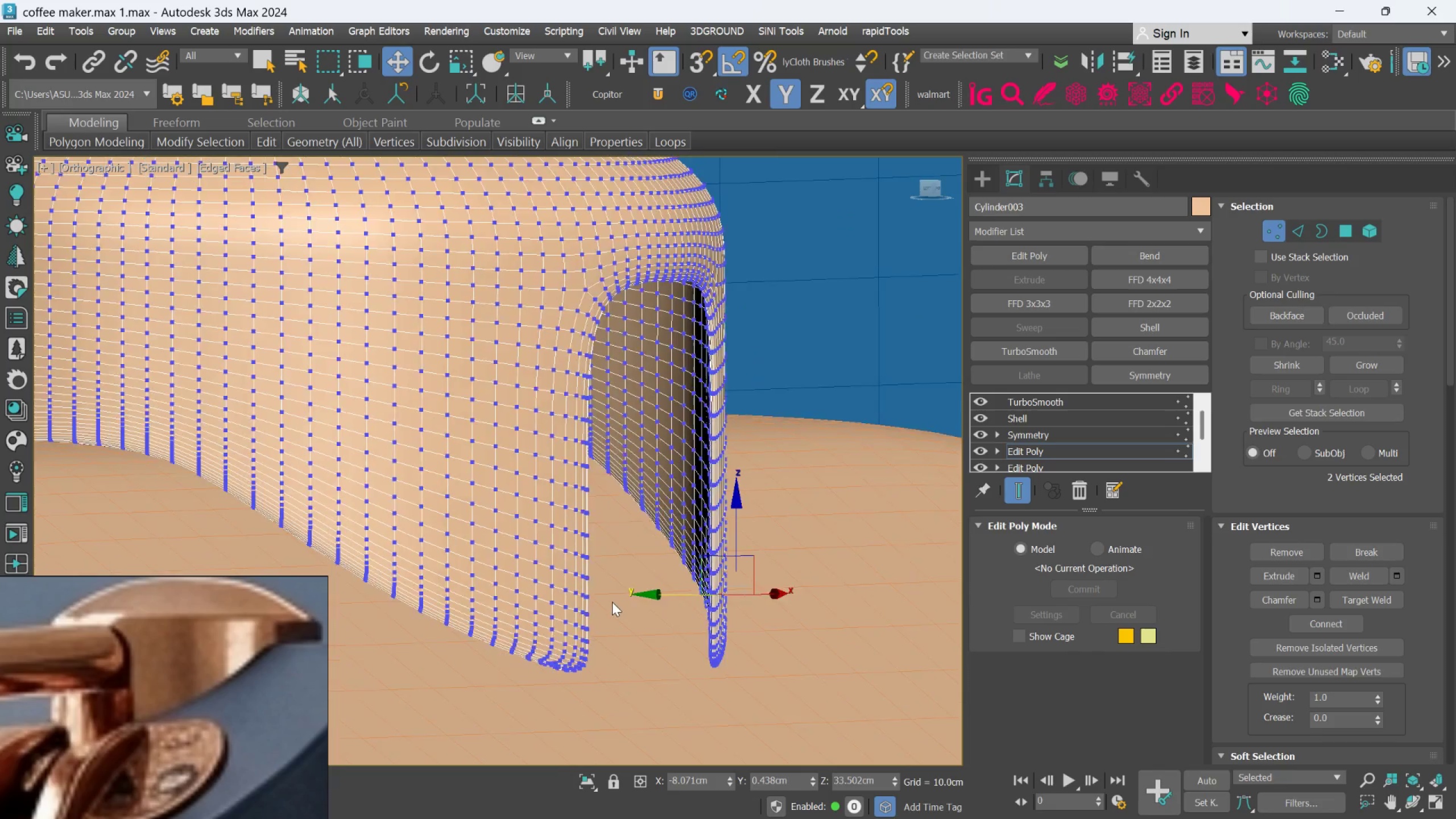 
left_click([1040, 451])
 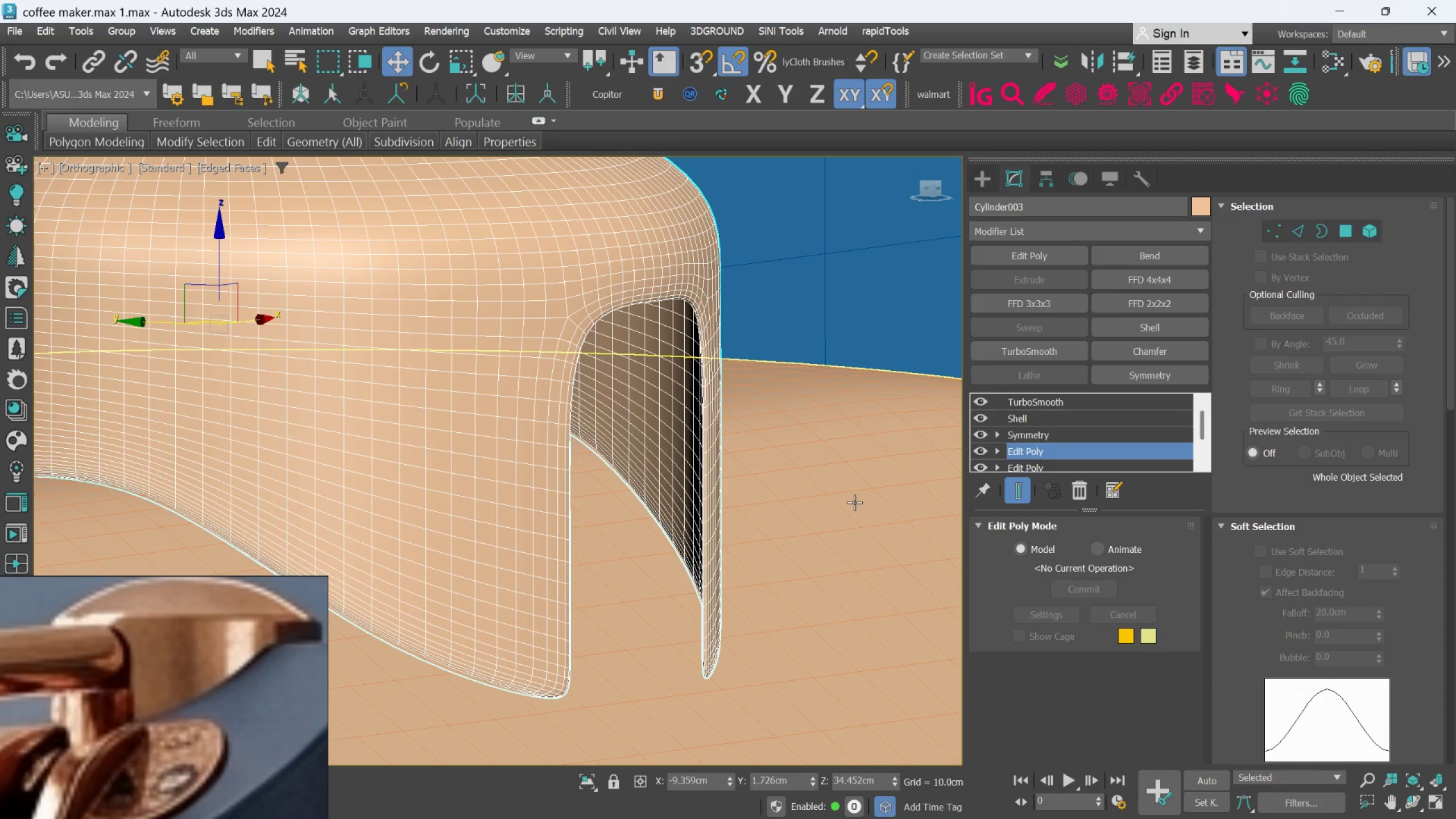 
key(F4)
 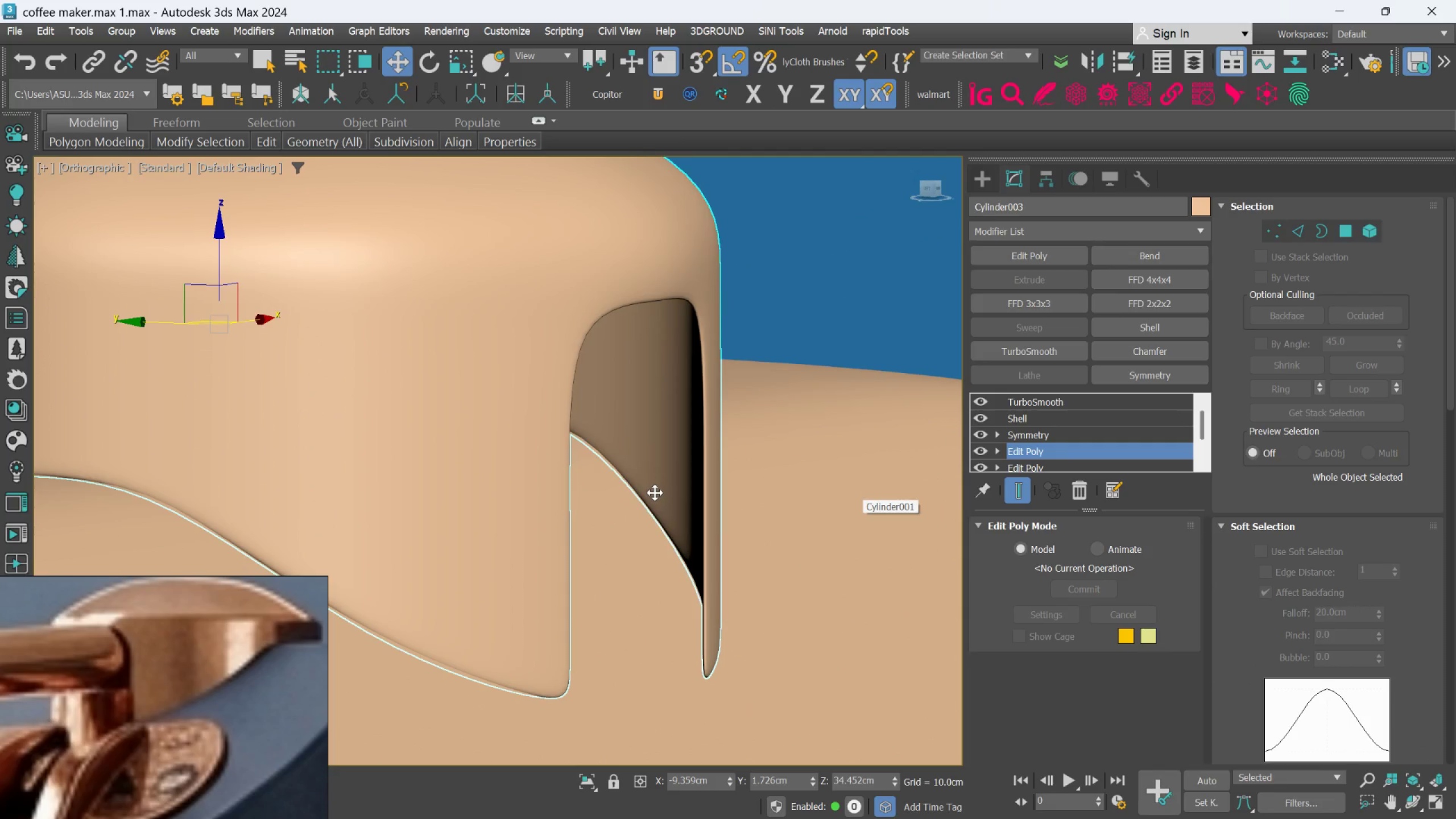 
scroll: coordinate [655, 491], scroll_direction: down, amount: 2.0
 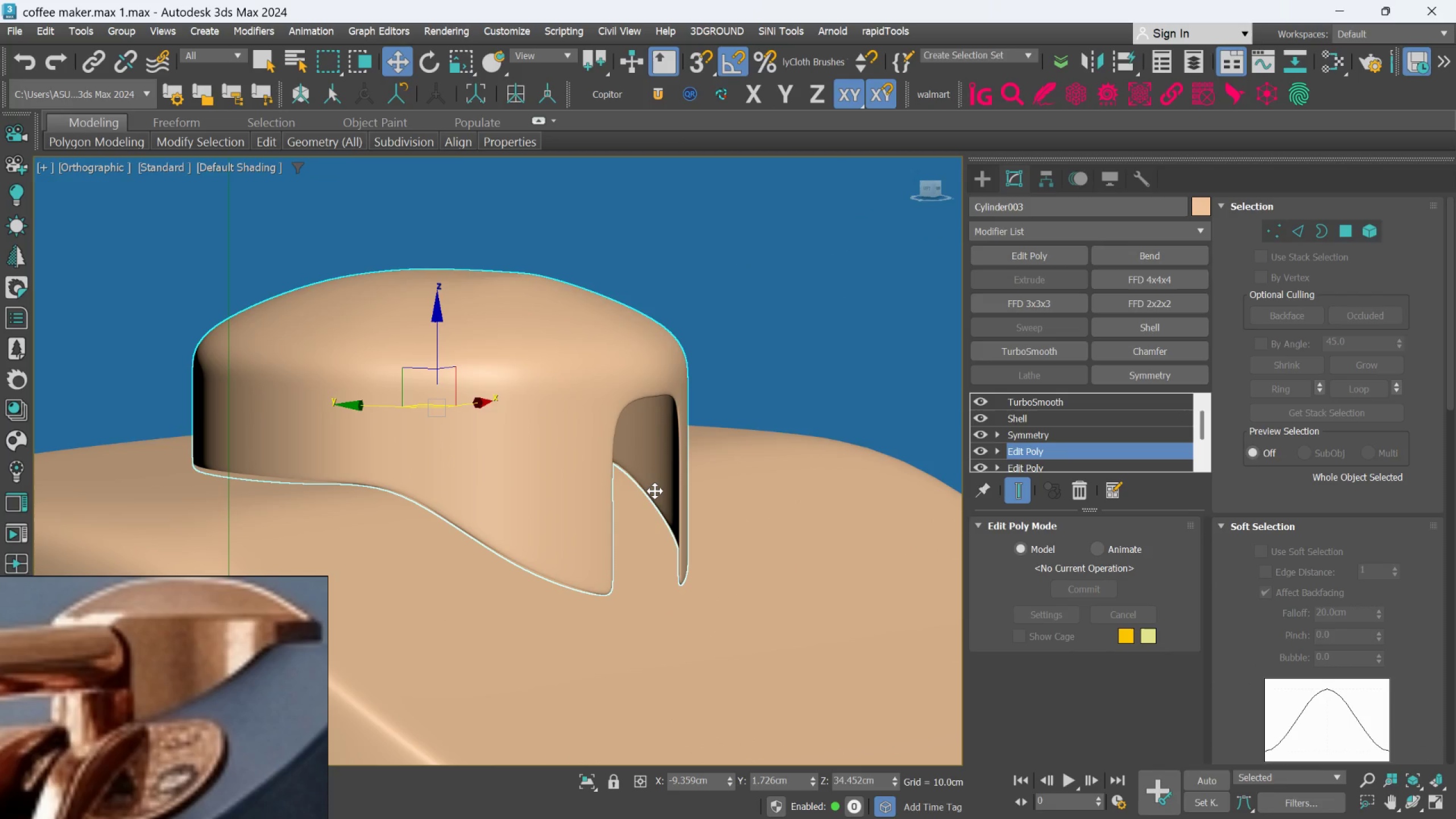 
hold_key(key=AltLeft, duration=0.61)
 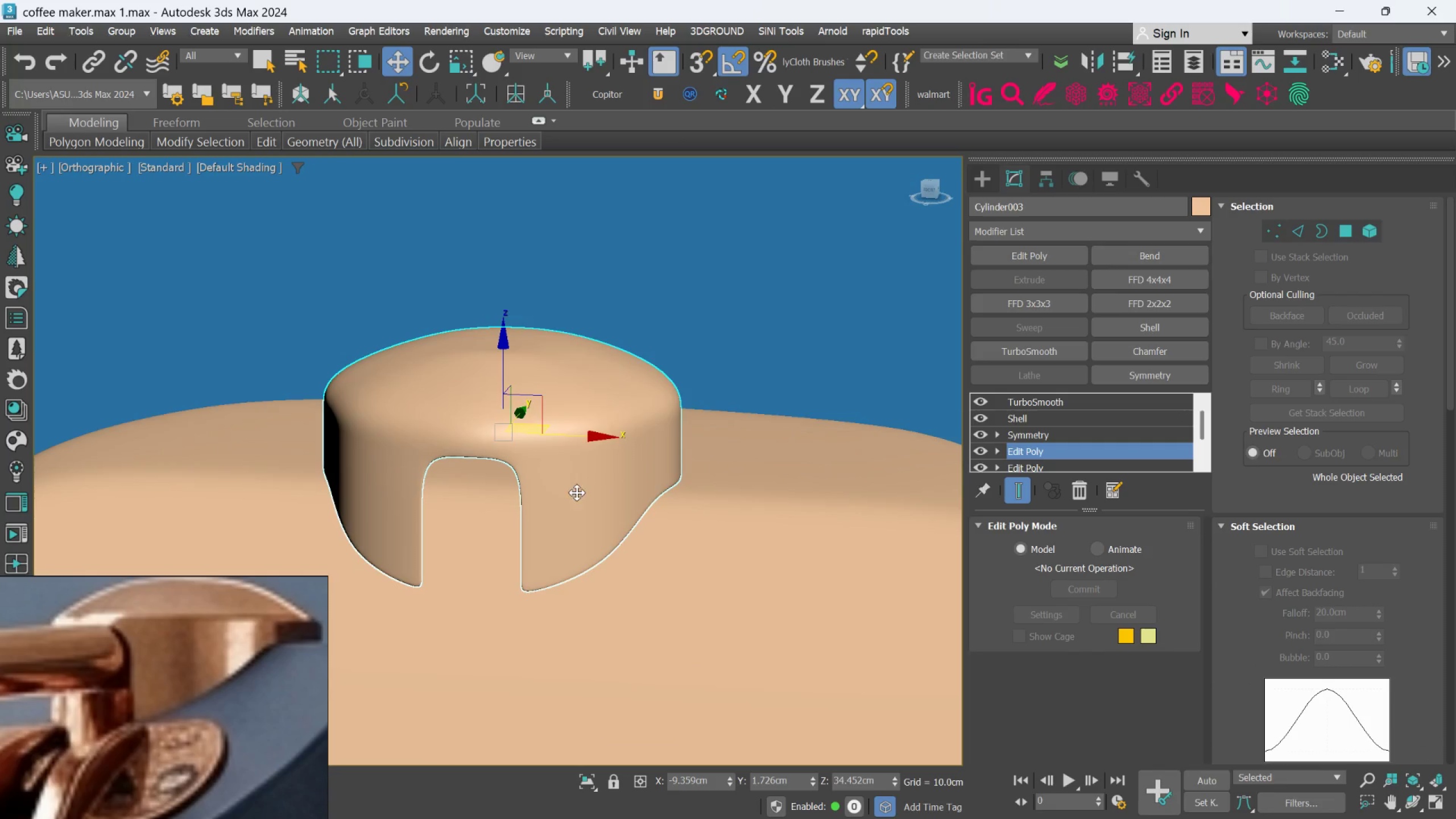 
scroll: coordinate [655, 491], scroll_direction: down, amount: 1.0
 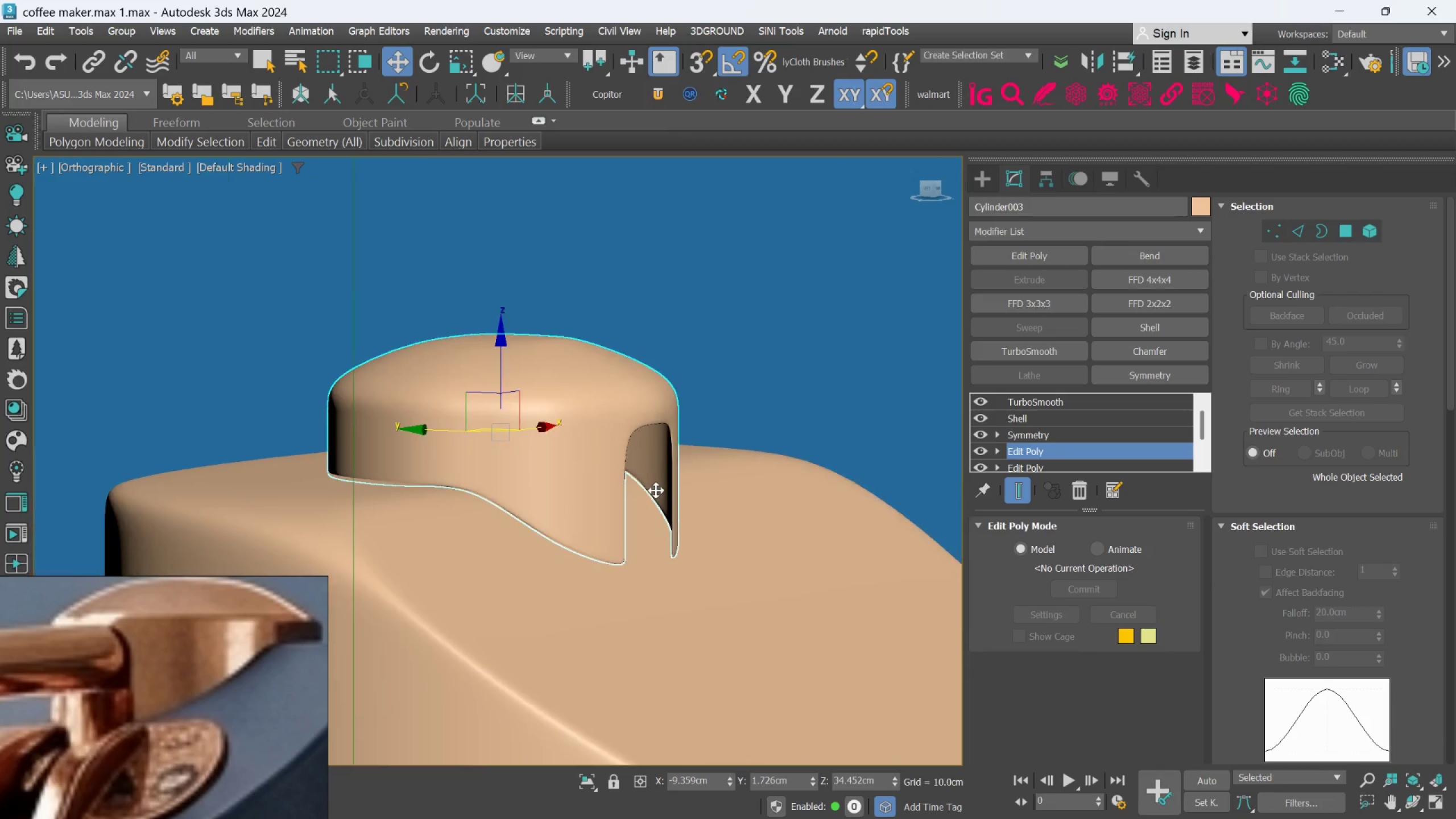 
hold_key(key=AltLeft, duration=1.14)
 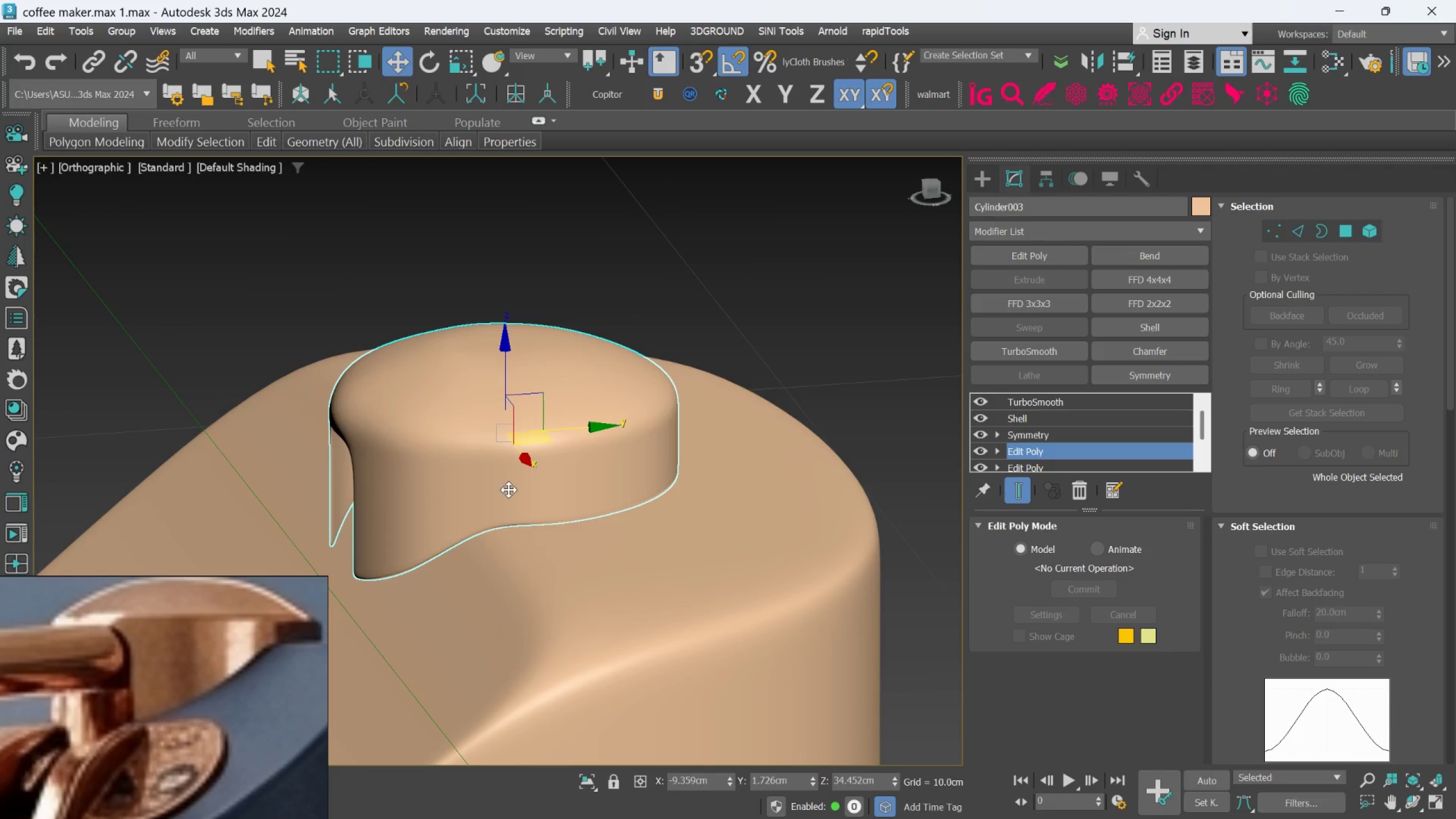 
hold_key(key=AltLeft, duration=1.33)
 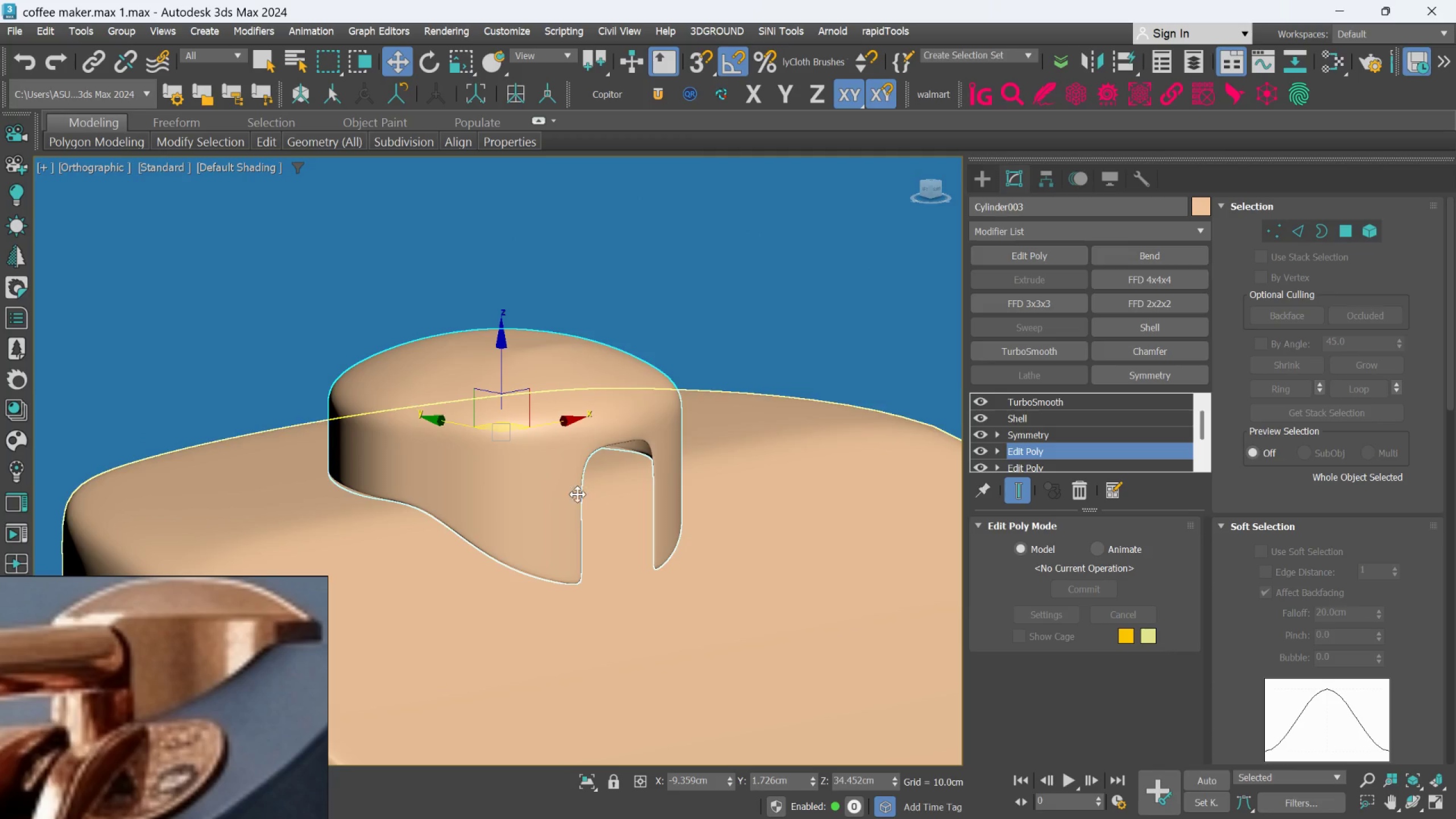 
key(Alt+AltLeft)
 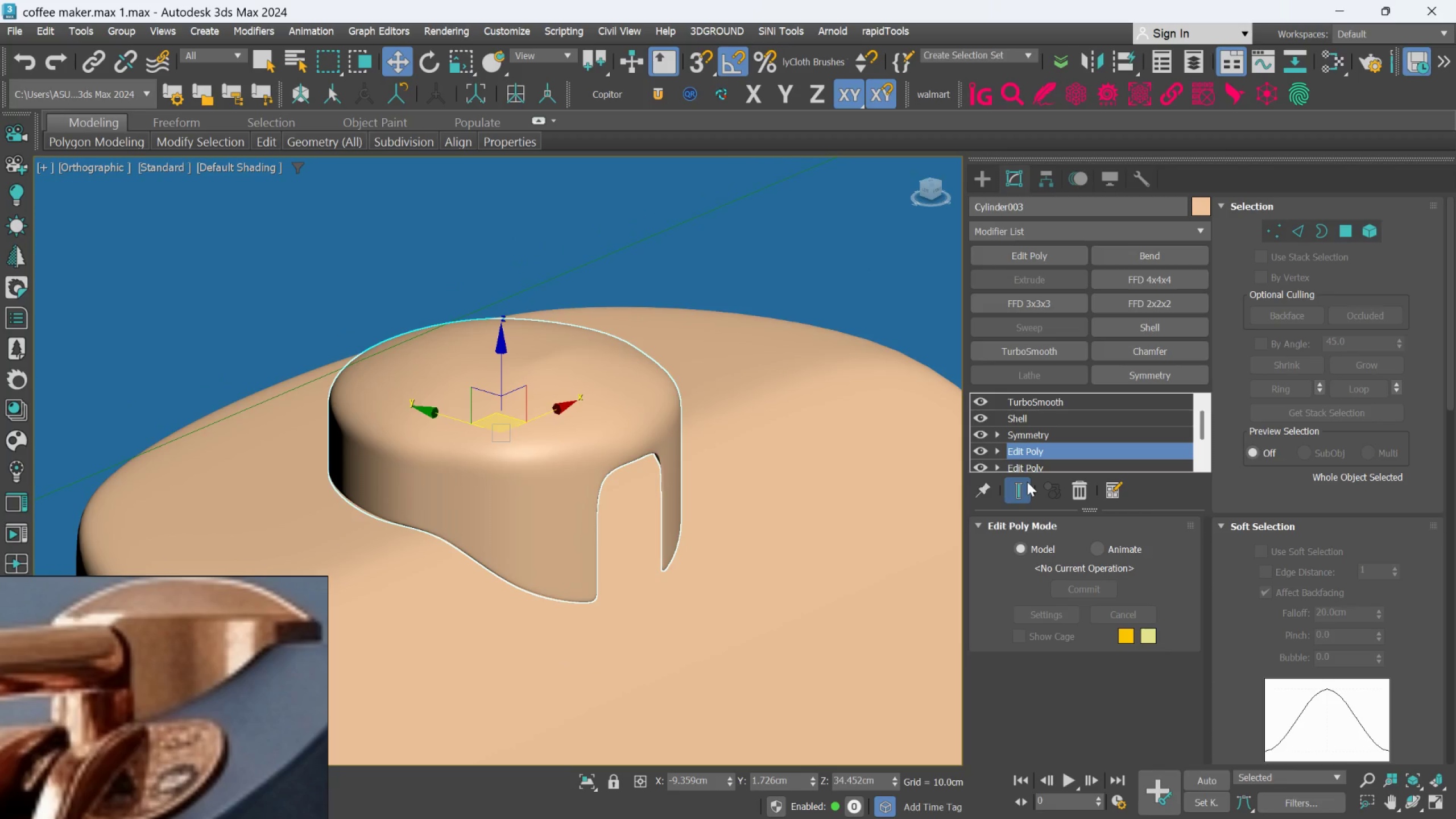 
left_click([1020, 490])
 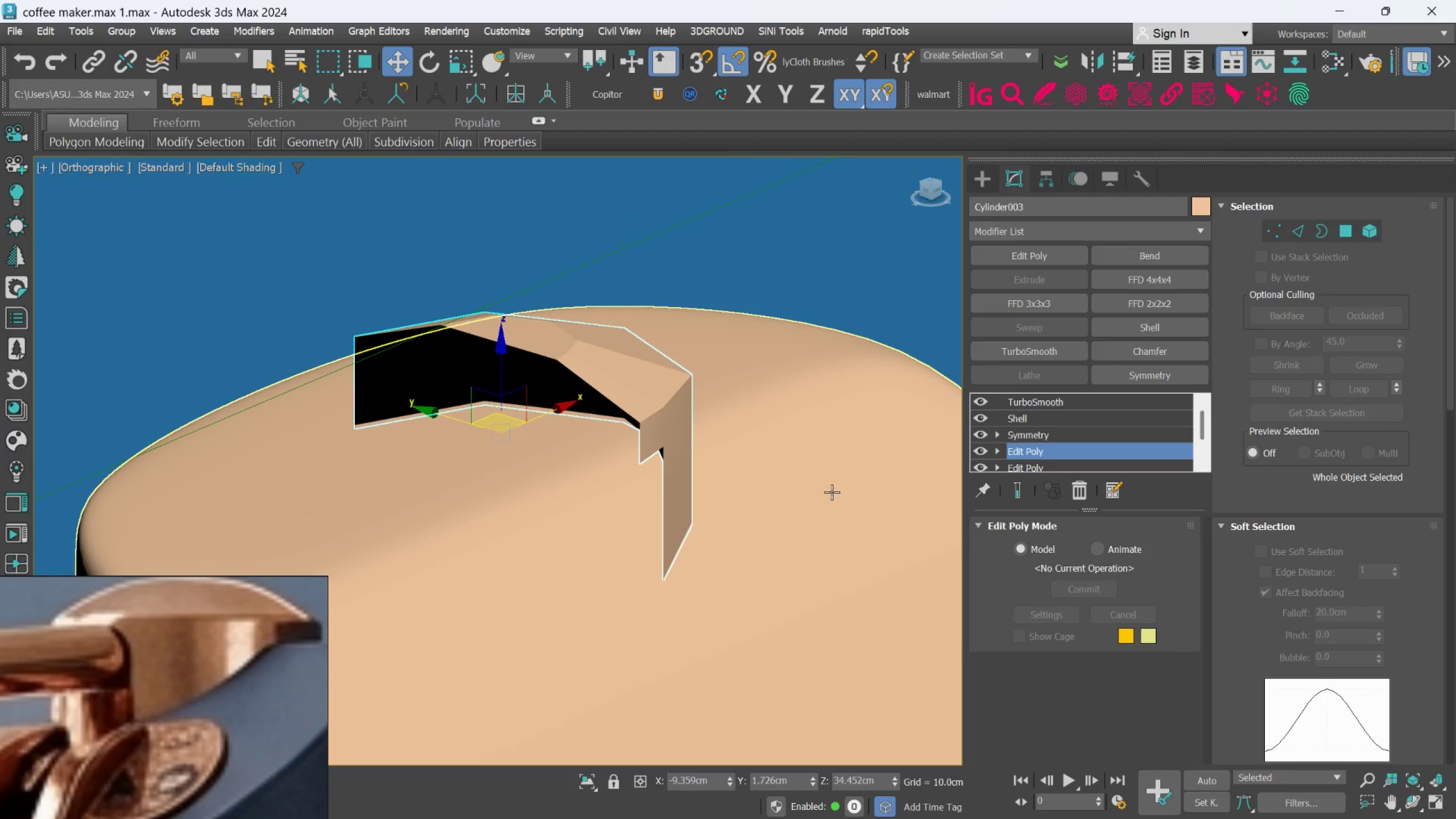 
key(F4)
 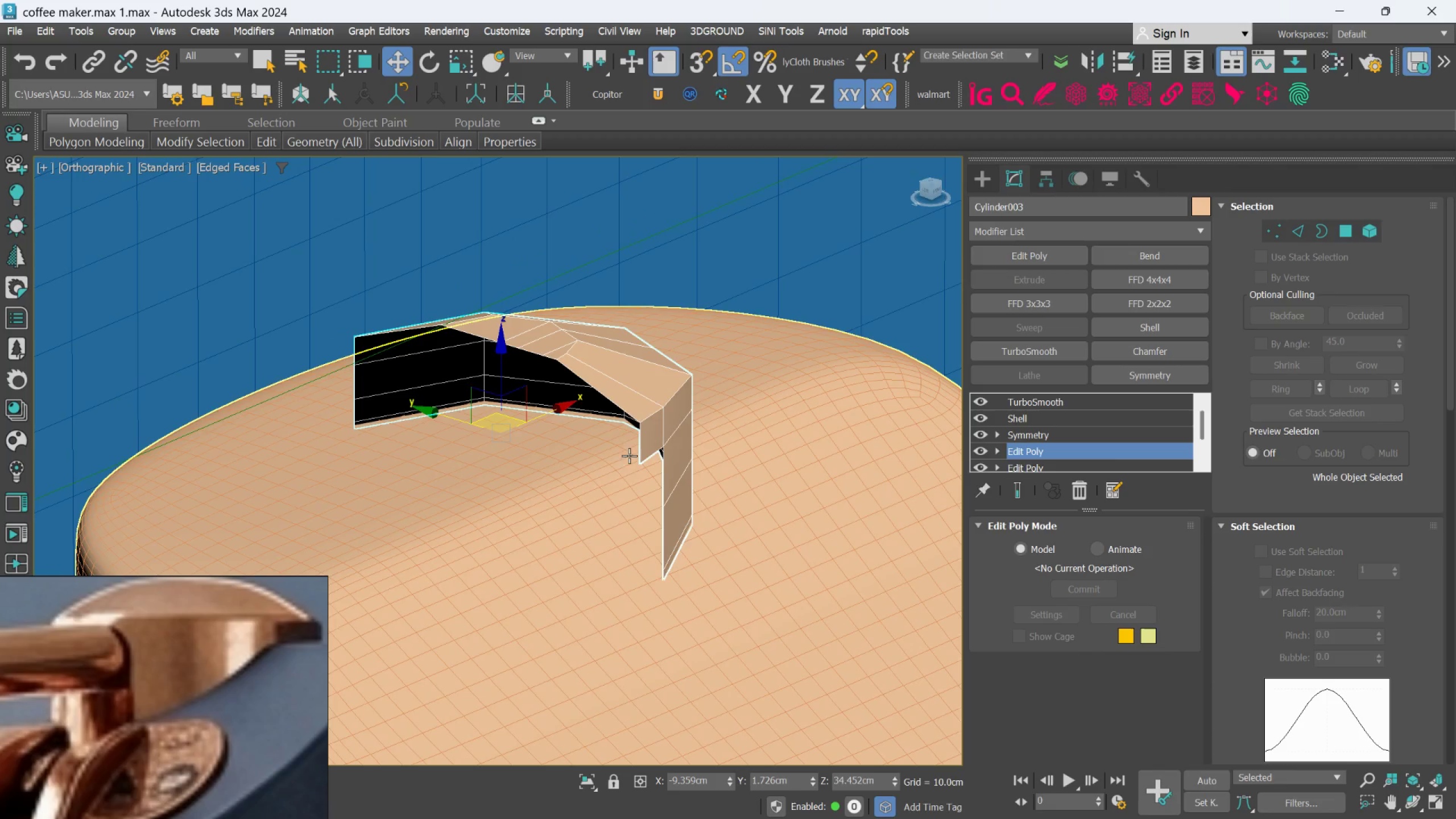 
hold_key(key=AltLeft, duration=0.66)
 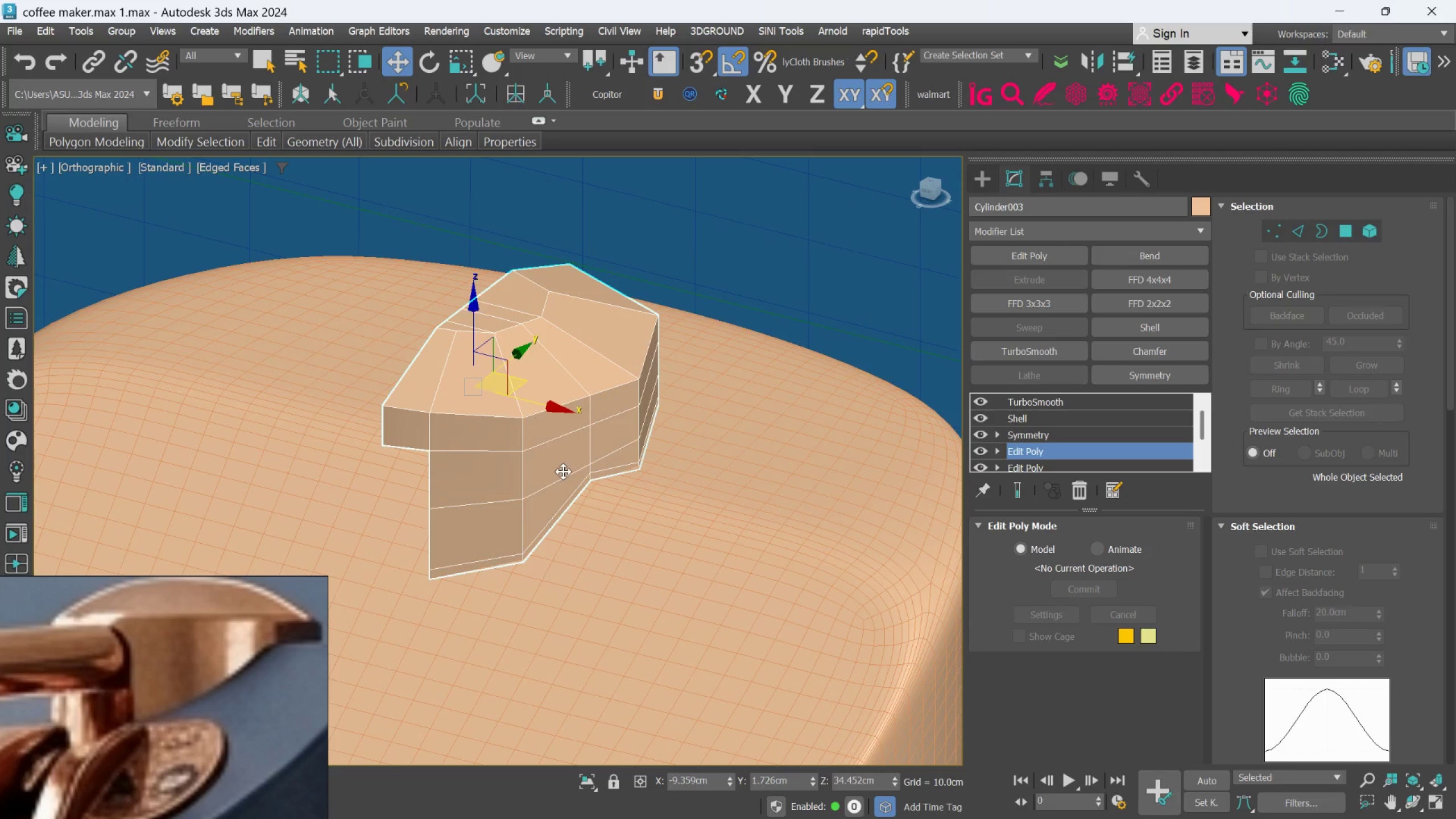 
hold_key(key=AltLeft, duration=0.55)
 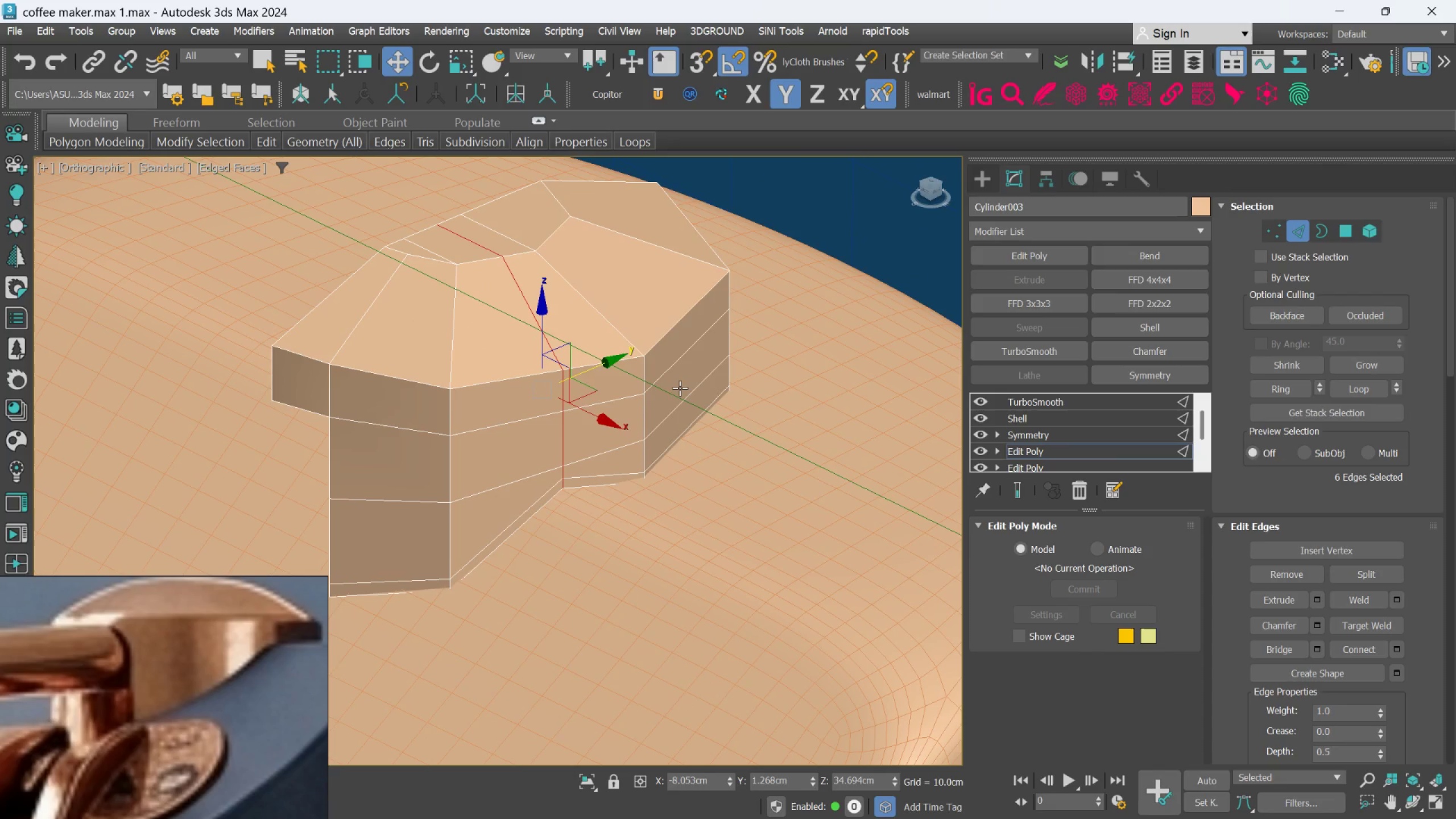 
scroll: coordinate [563, 471], scroll_direction: up, amount: 1.0
 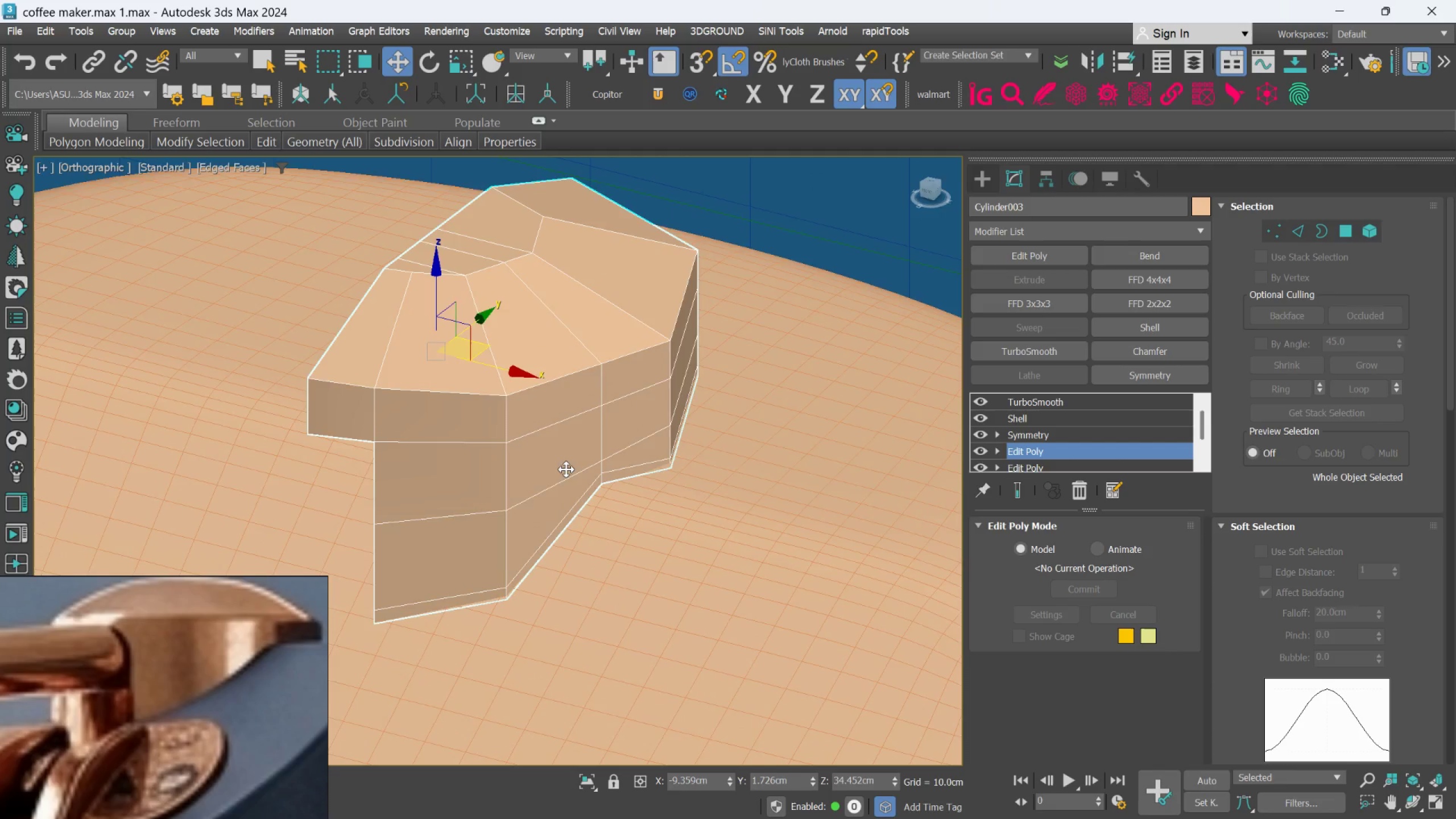 
left_click([642, 143])
 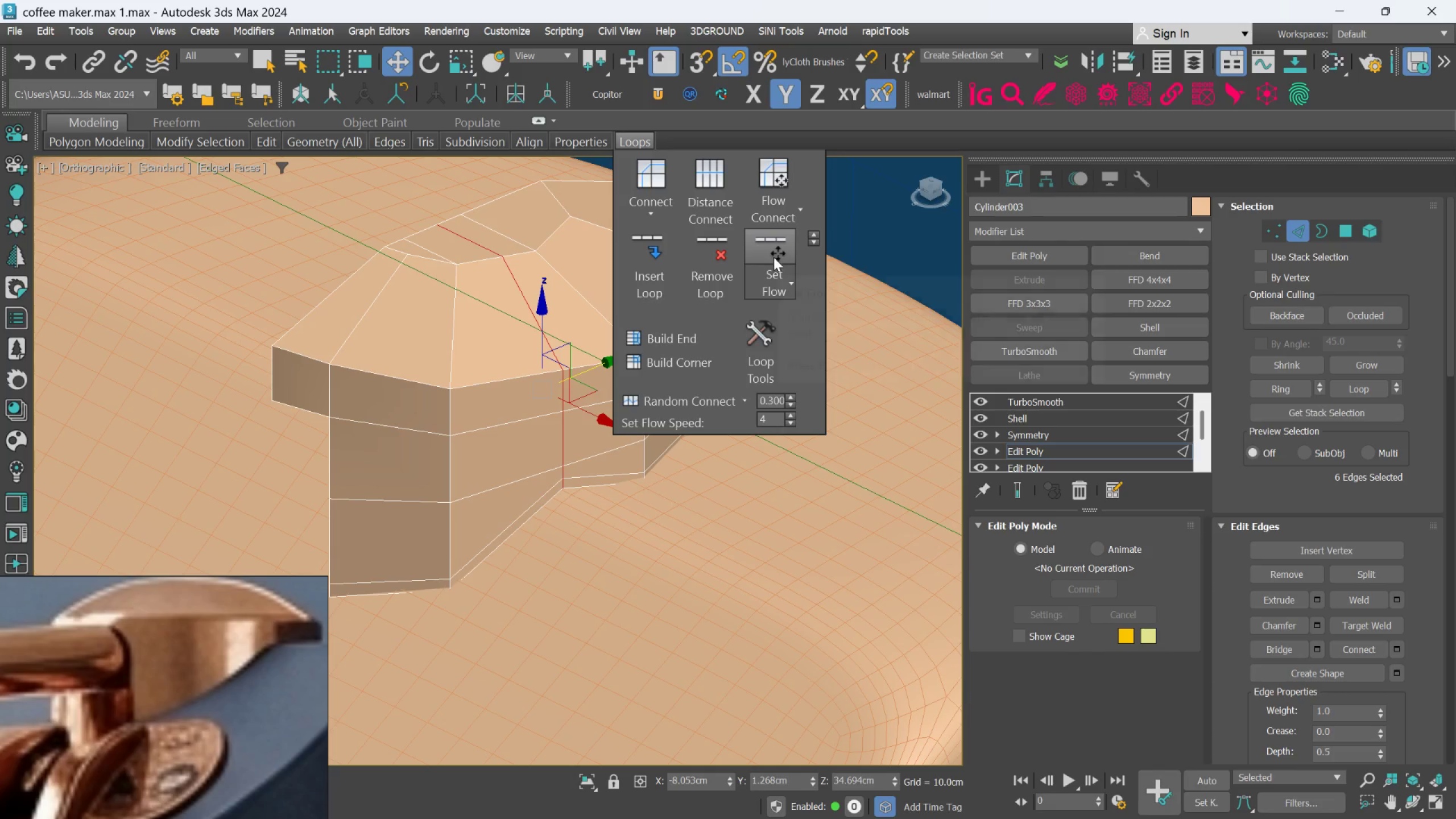 
left_click([772, 250])
 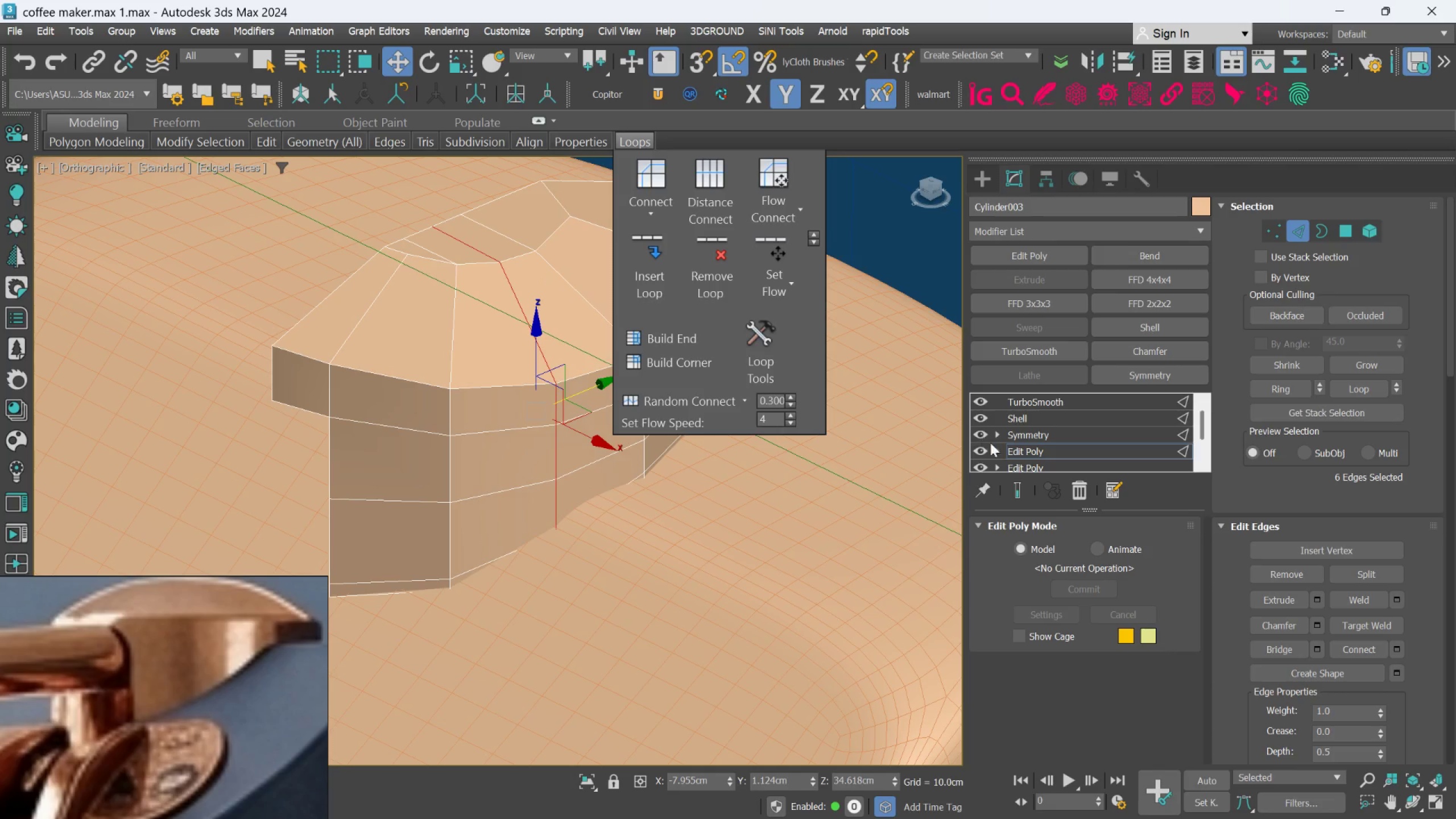 
left_click([1023, 489])
 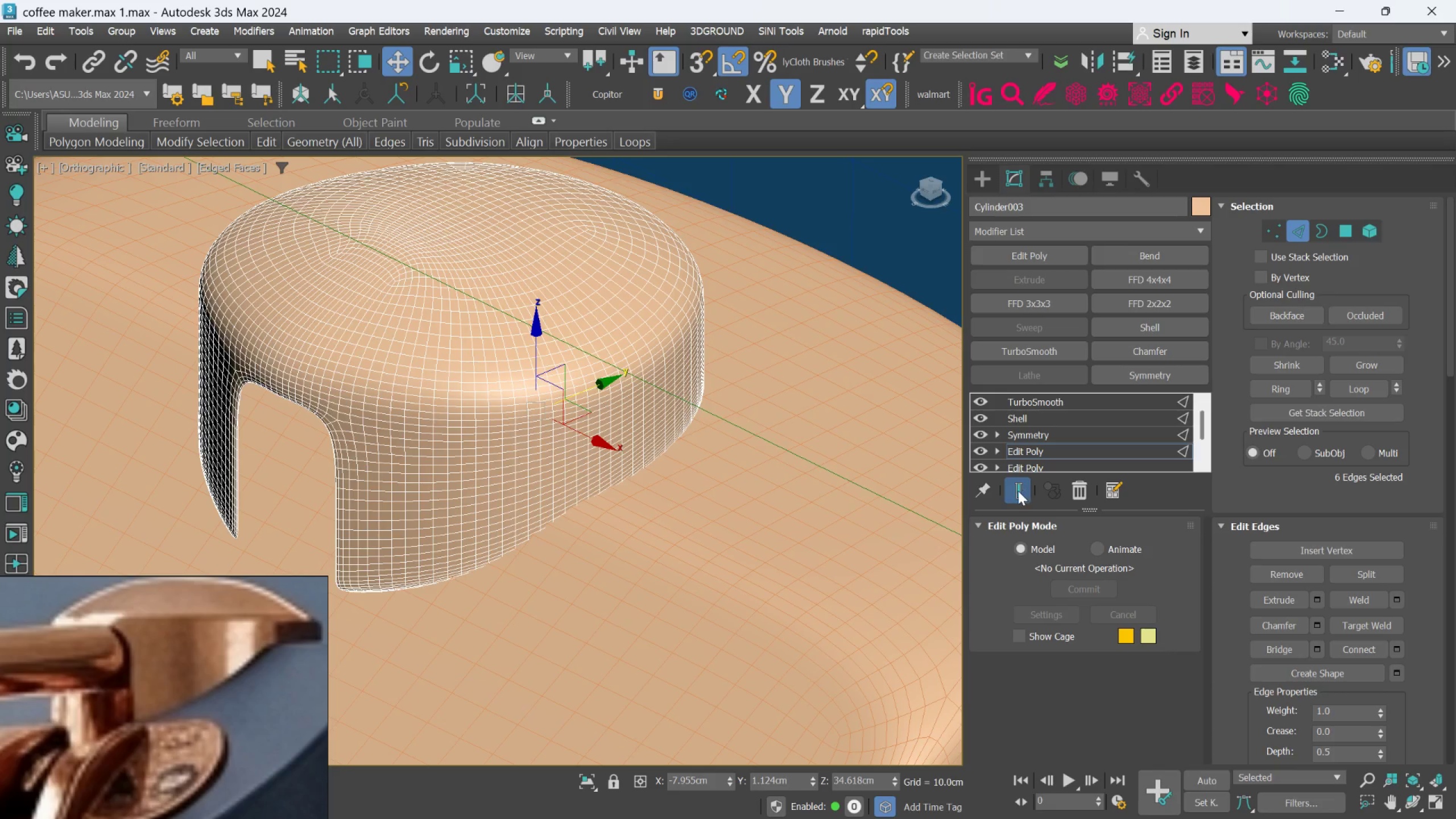 
hold_key(key=AltLeft, duration=0.8)
 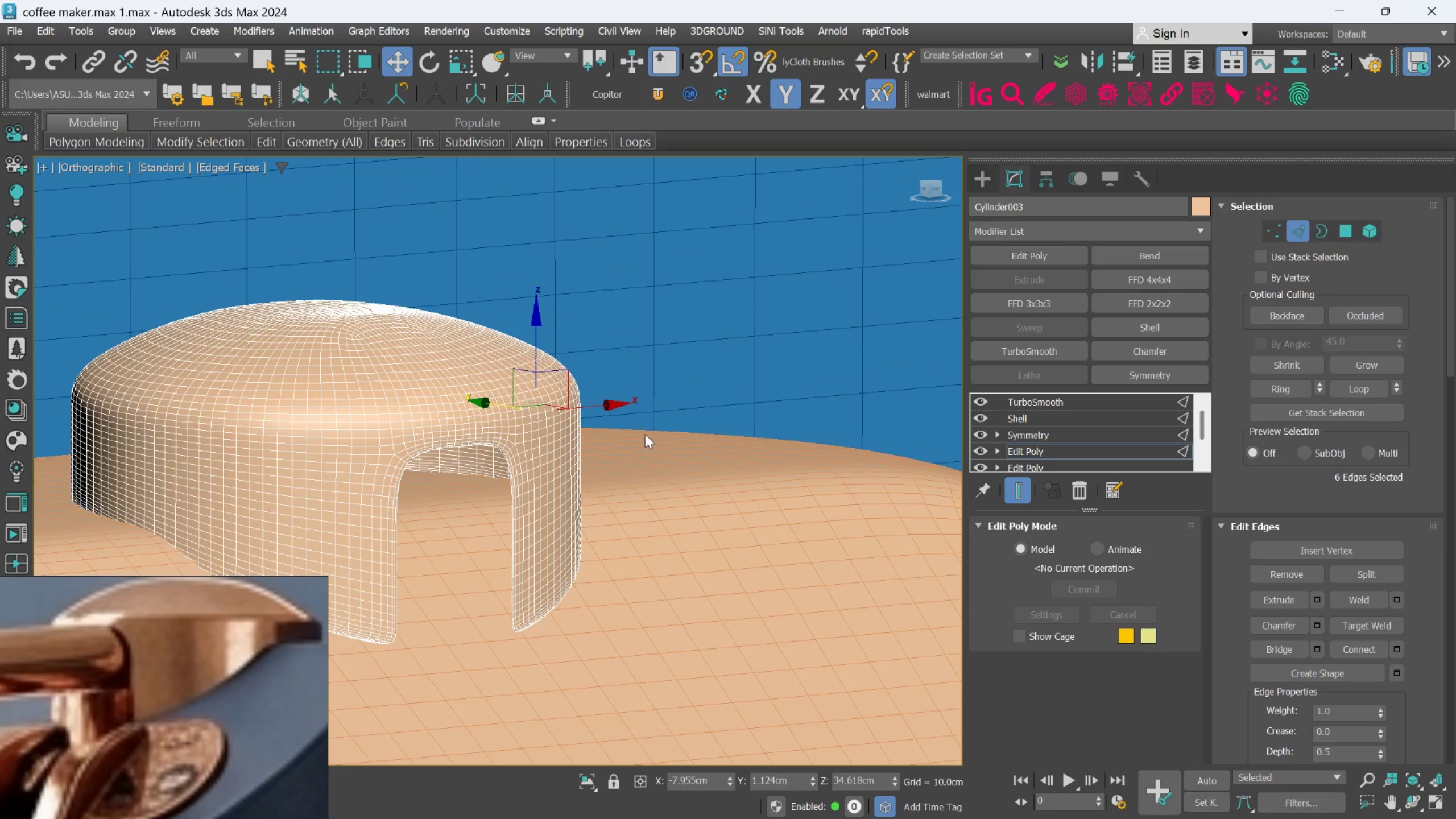 
hold_key(key=AltLeft, duration=0.84)
 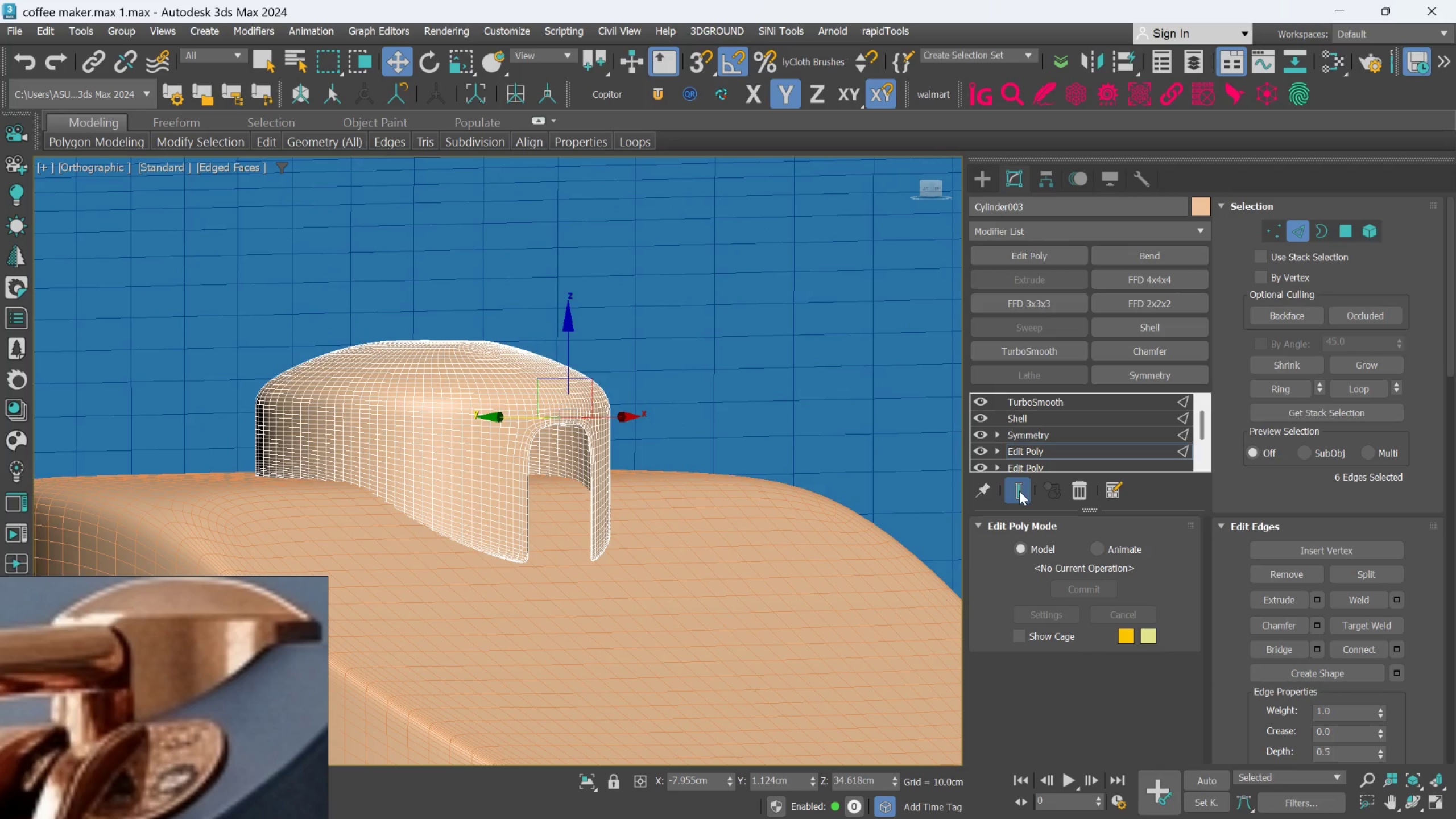 
scroll: coordinate [645, 434], scroll_direction: down, amount: 1.0
 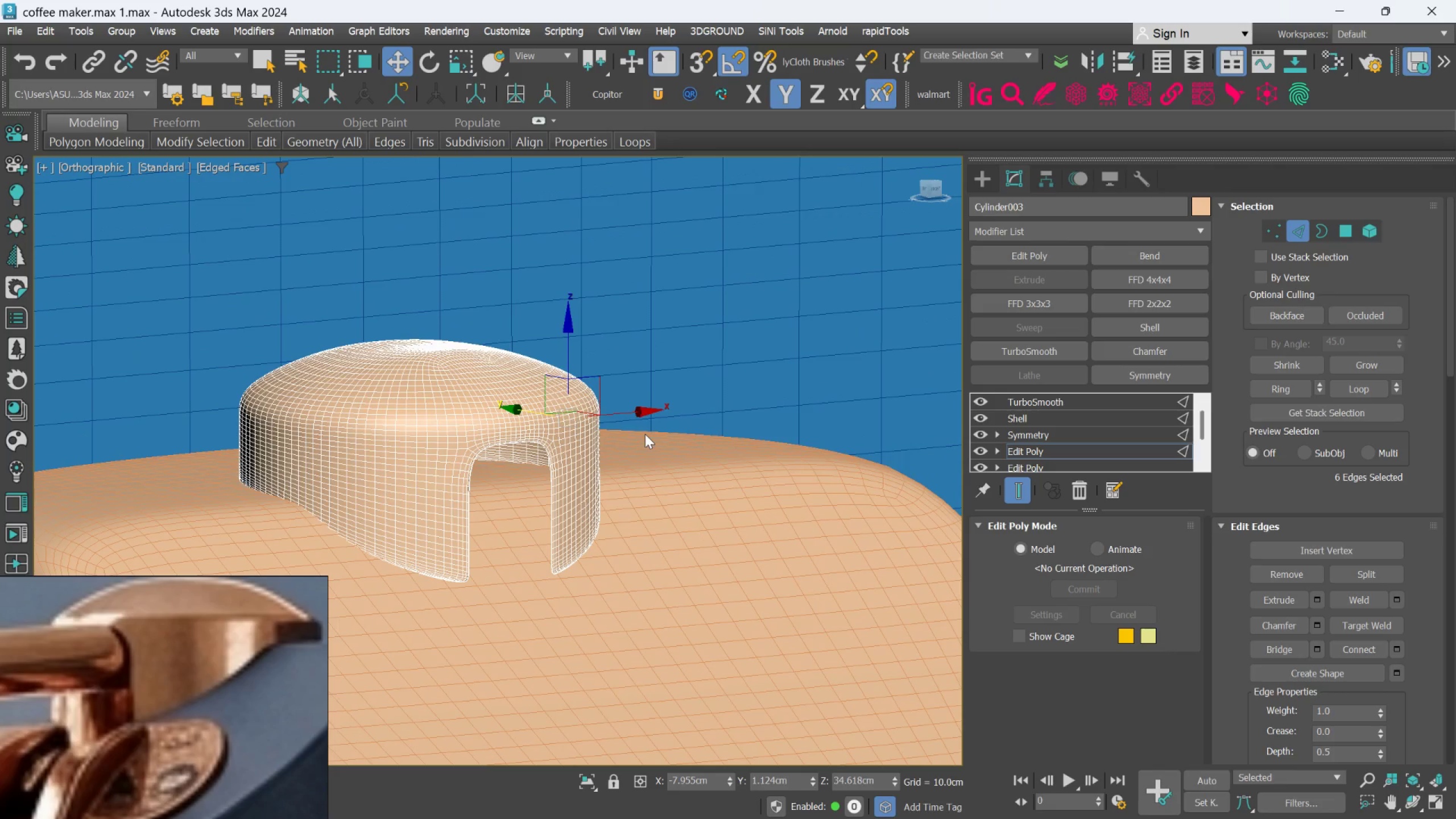 
hold_key(key=AltLeft, duration=0.86)
 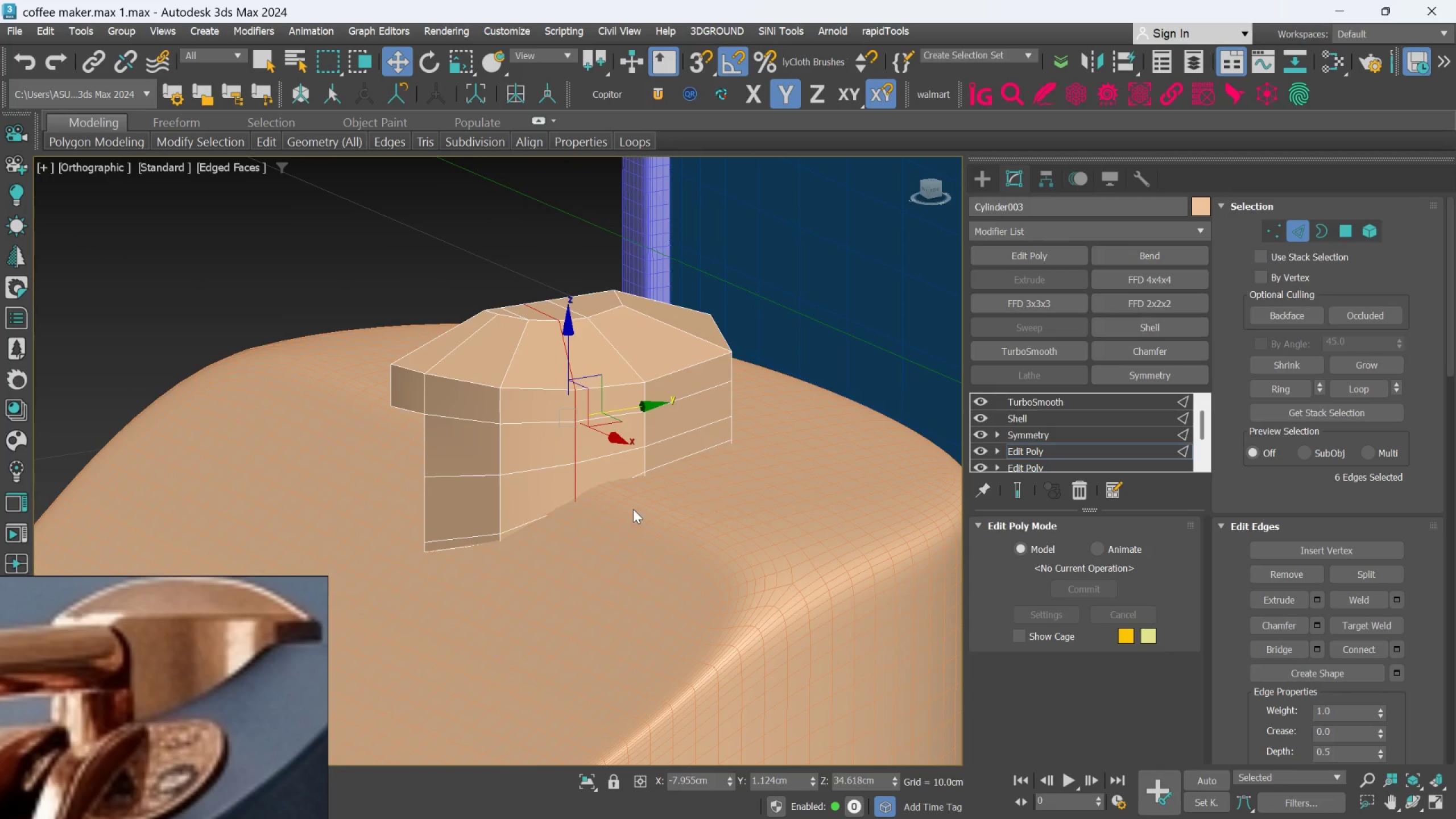 
scroll: coordinate [605, 519], scroll_direction: up, amount: 1.0
 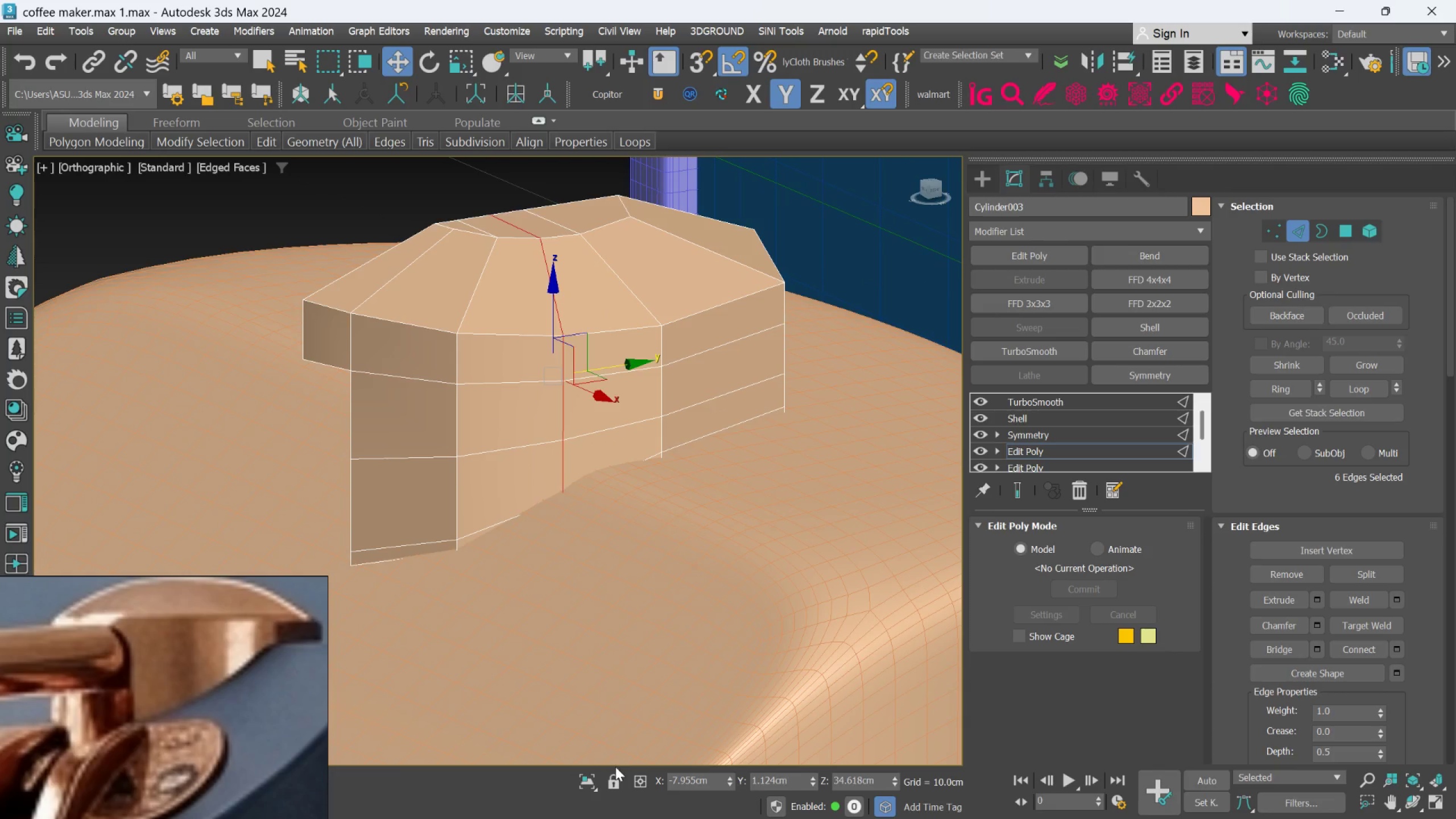 
left_click([590, 776])
 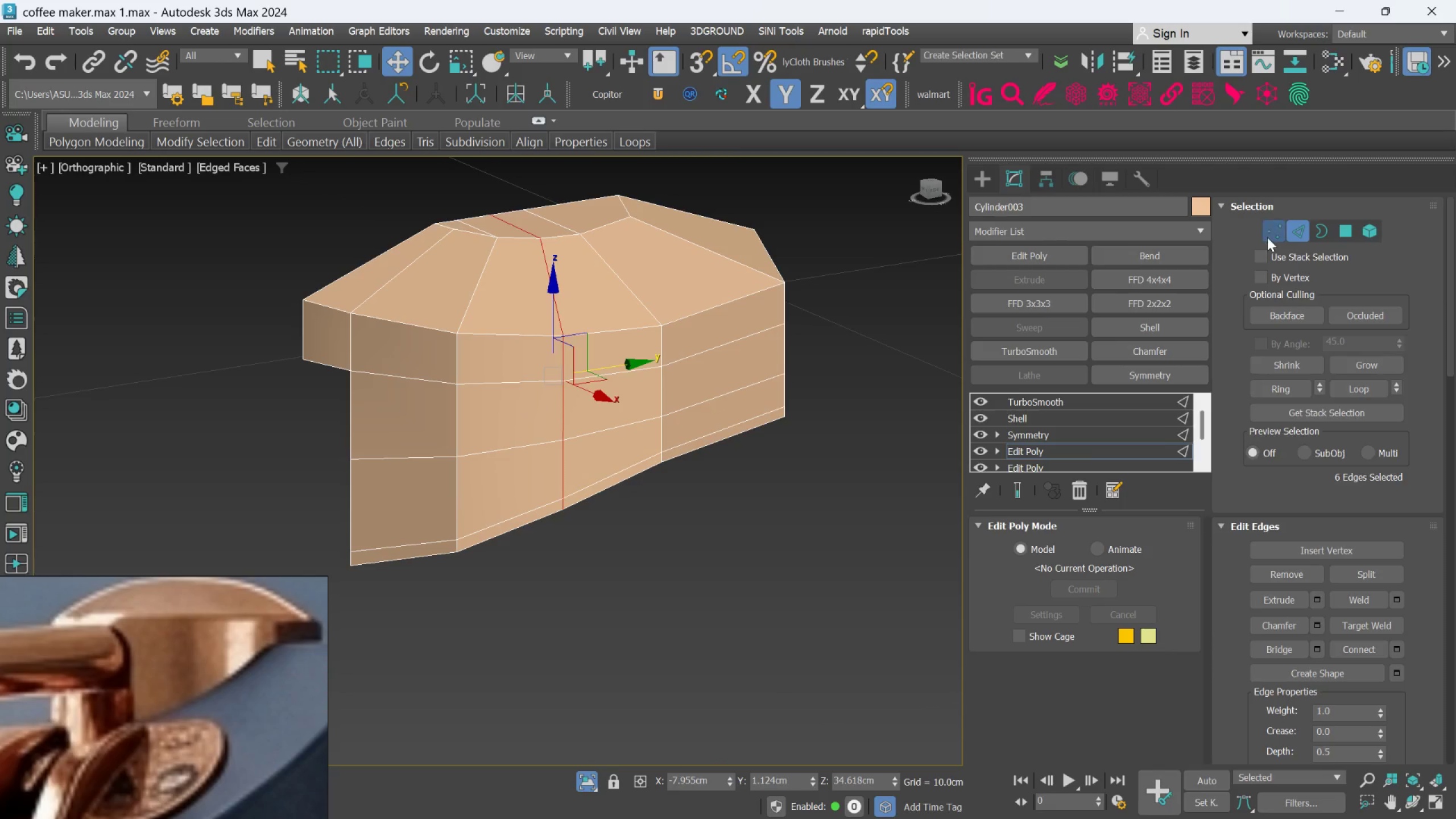 
left_click_drag(start_coordinate=[627, 561], to_coordinate=[539, 469])
 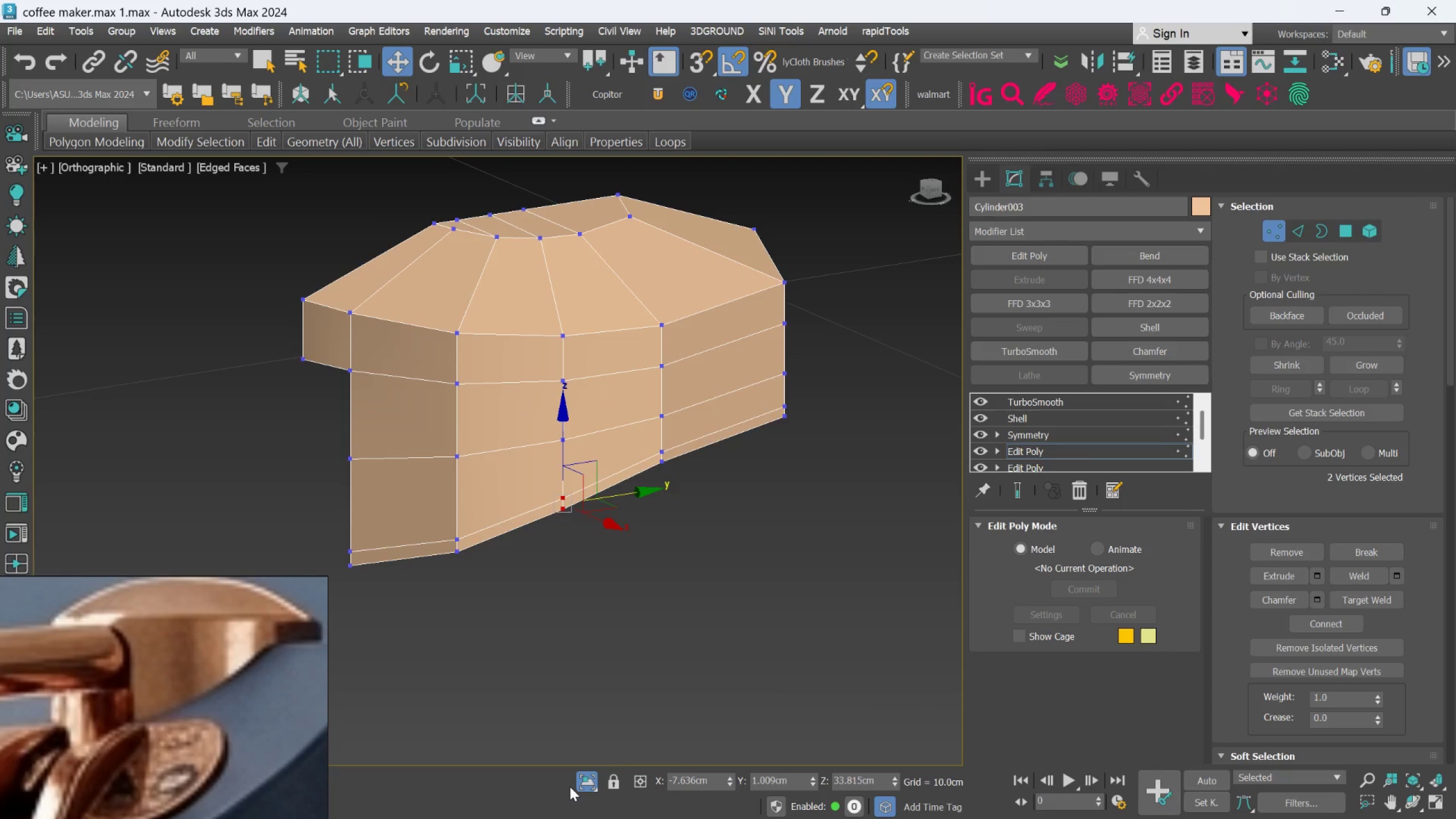 
left_click([581, 775])
 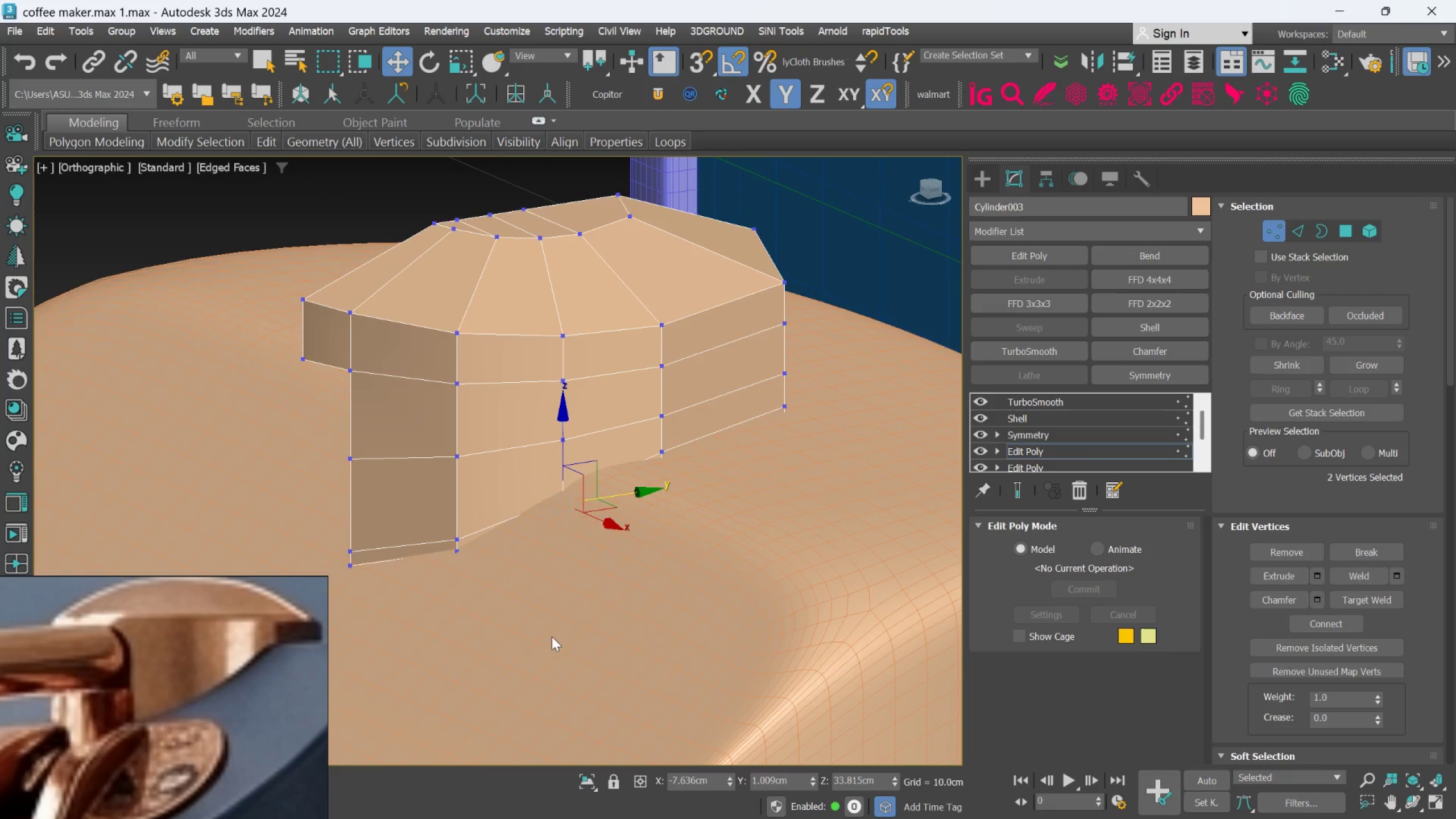 
hold_key(key=AltLeft, duration=0.56)
 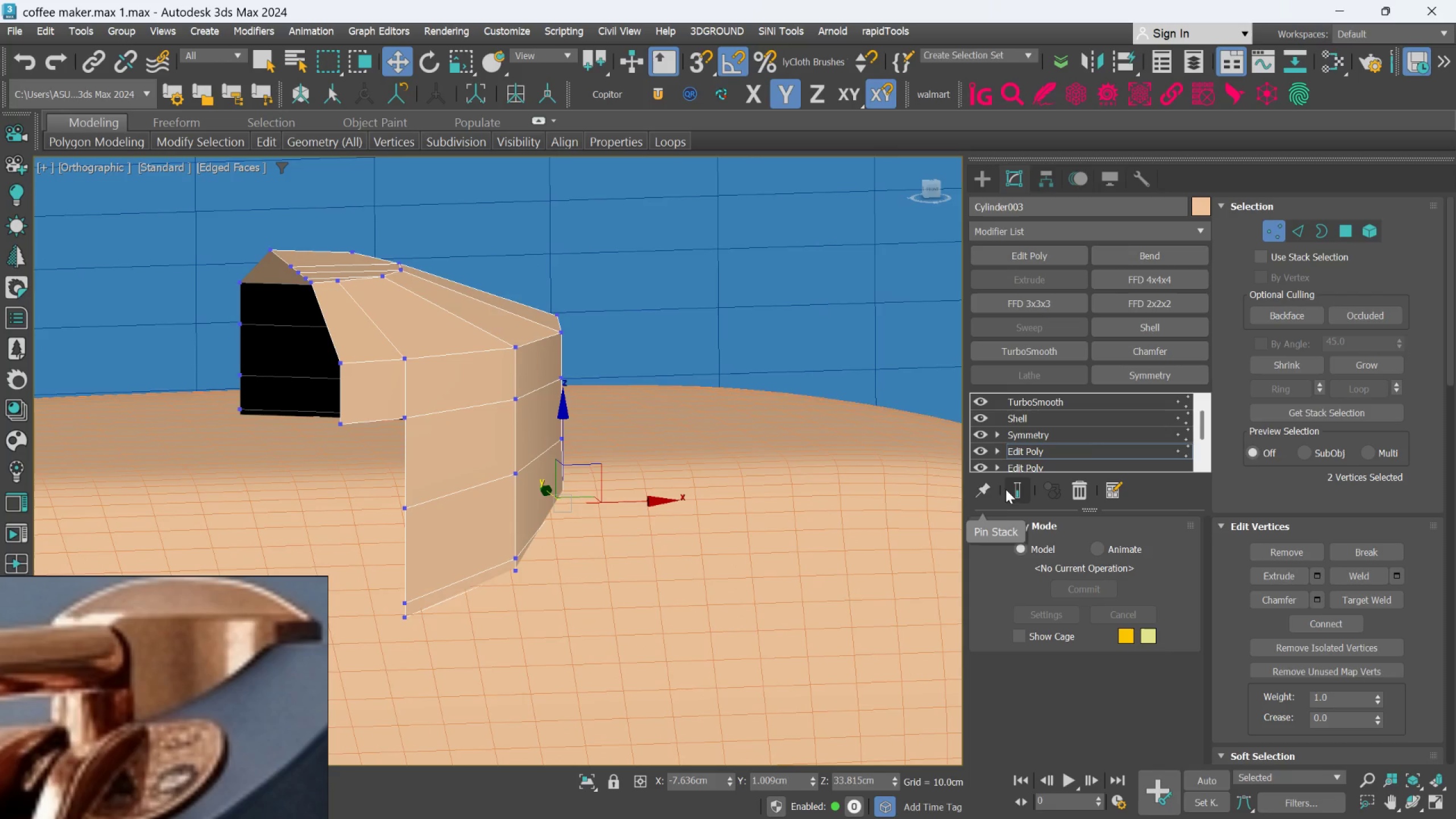 
left_click([1008, 487])
 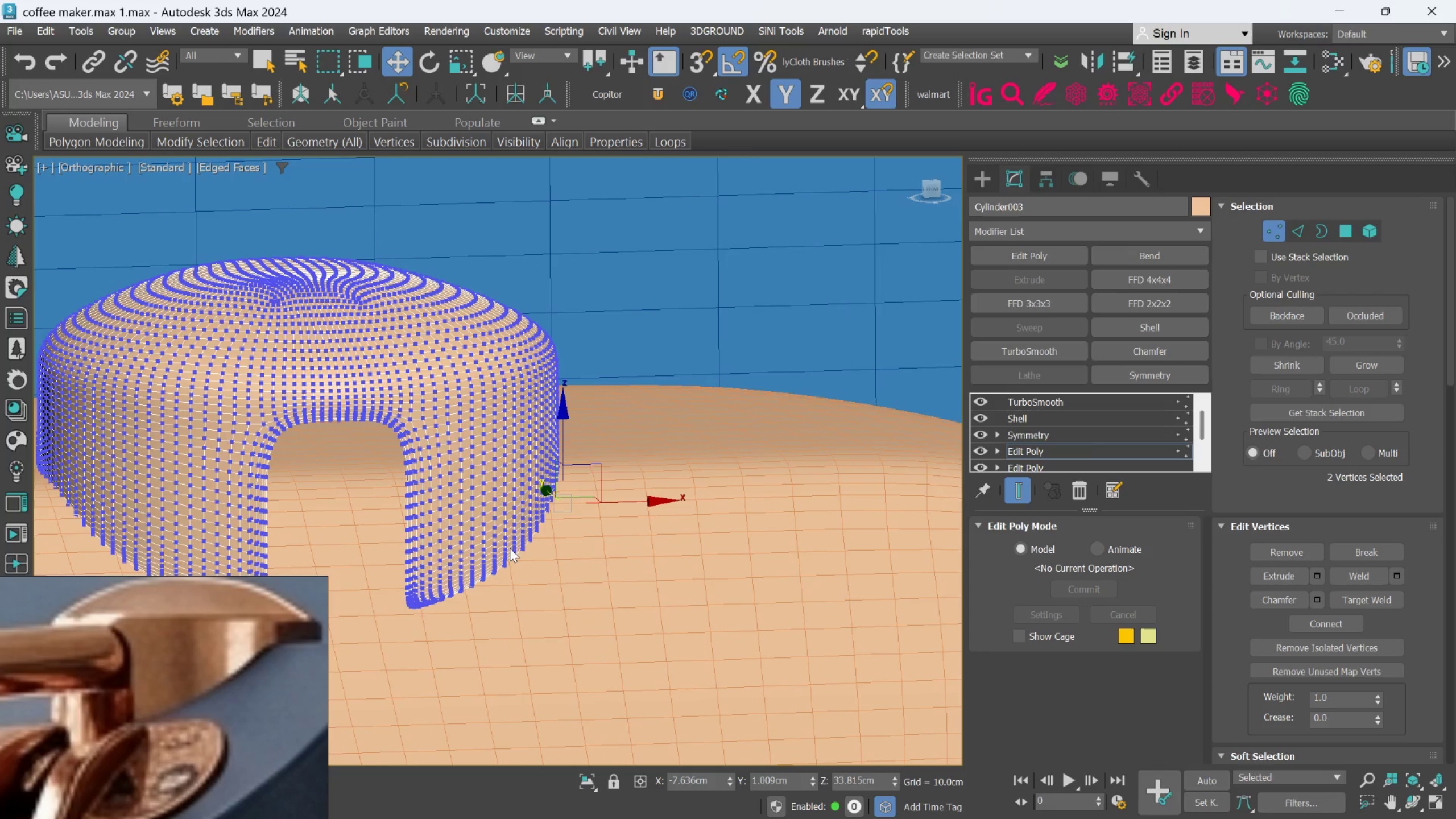 
hold_key(key=AltLeft, duration=0.41)
 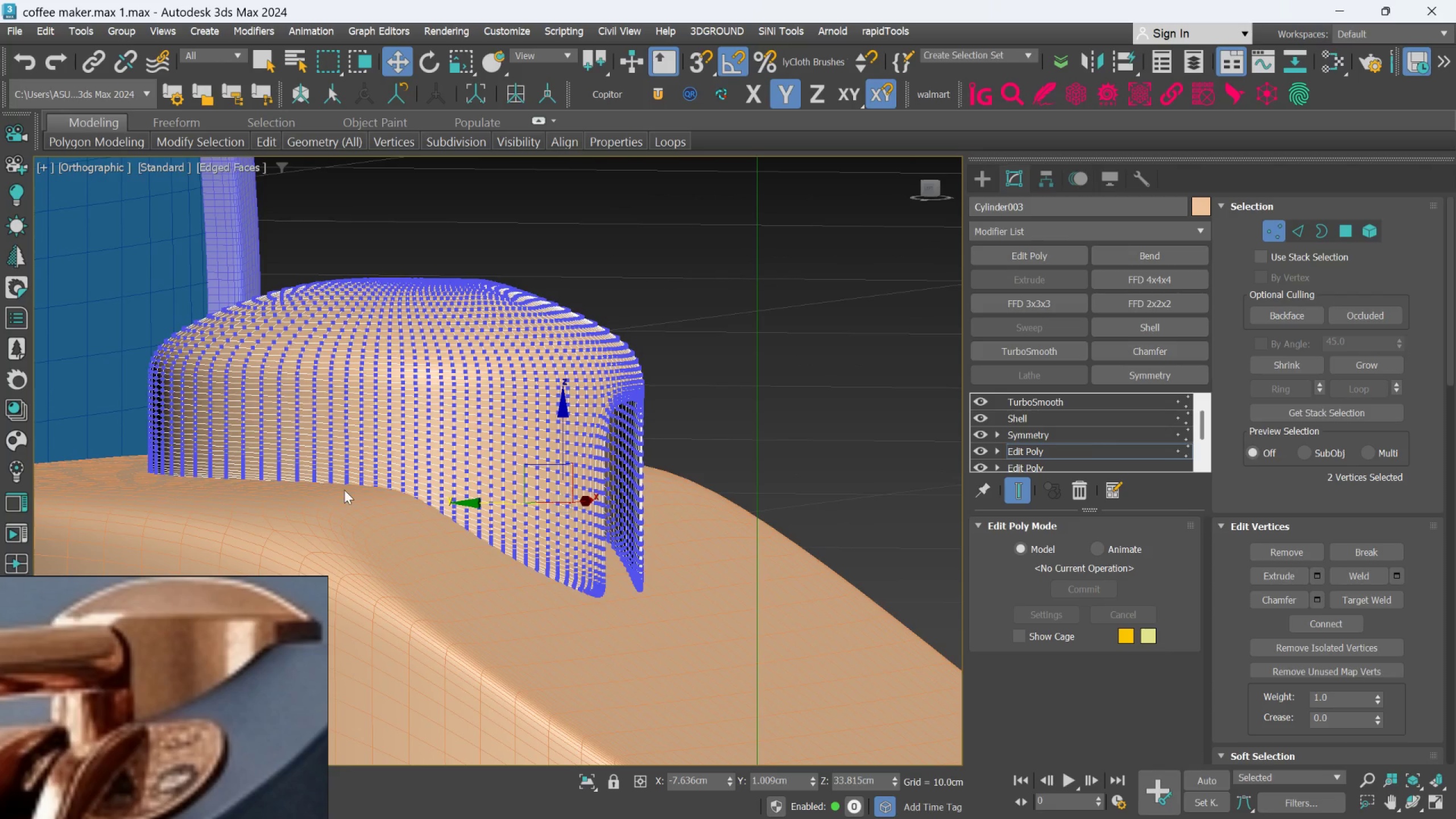 
scroll: coordinate [434, 466], scroll_direction: up, amount: 4.0
 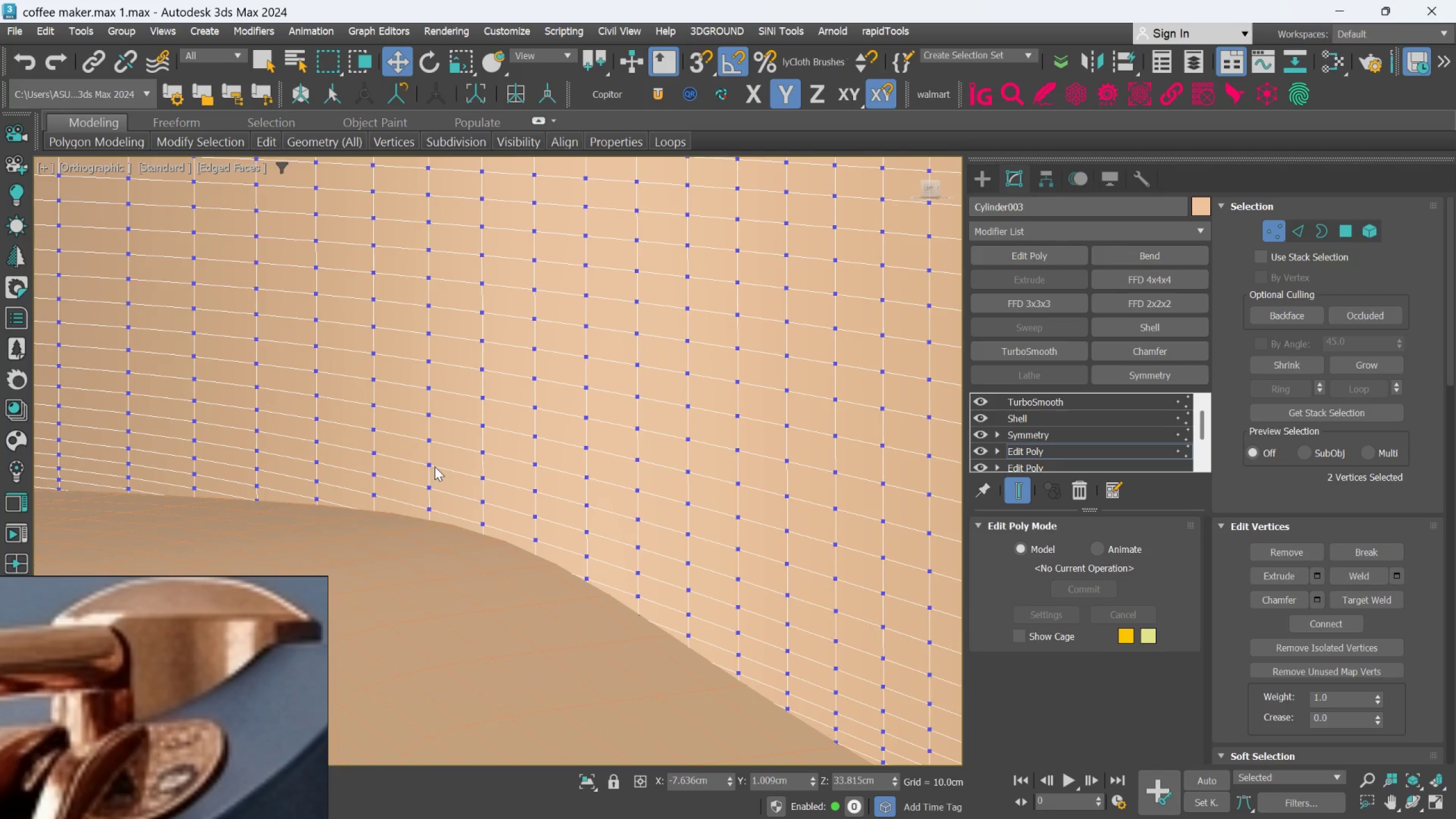 
scroll: coordinate [435, 468], scroll_direction: down, amount: 2.0
 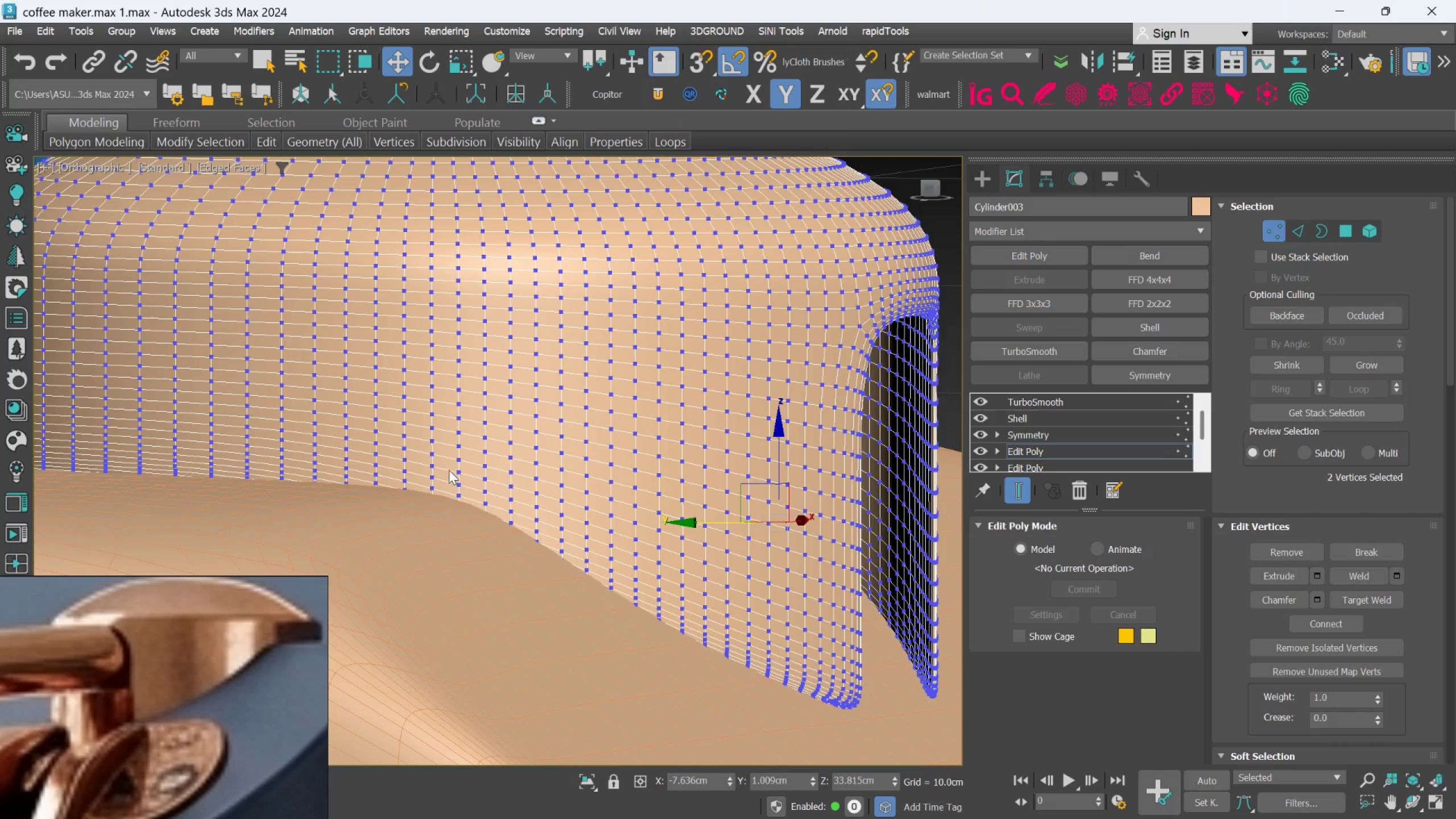 
hold_key(key=AltLeft, duration=0.59)
 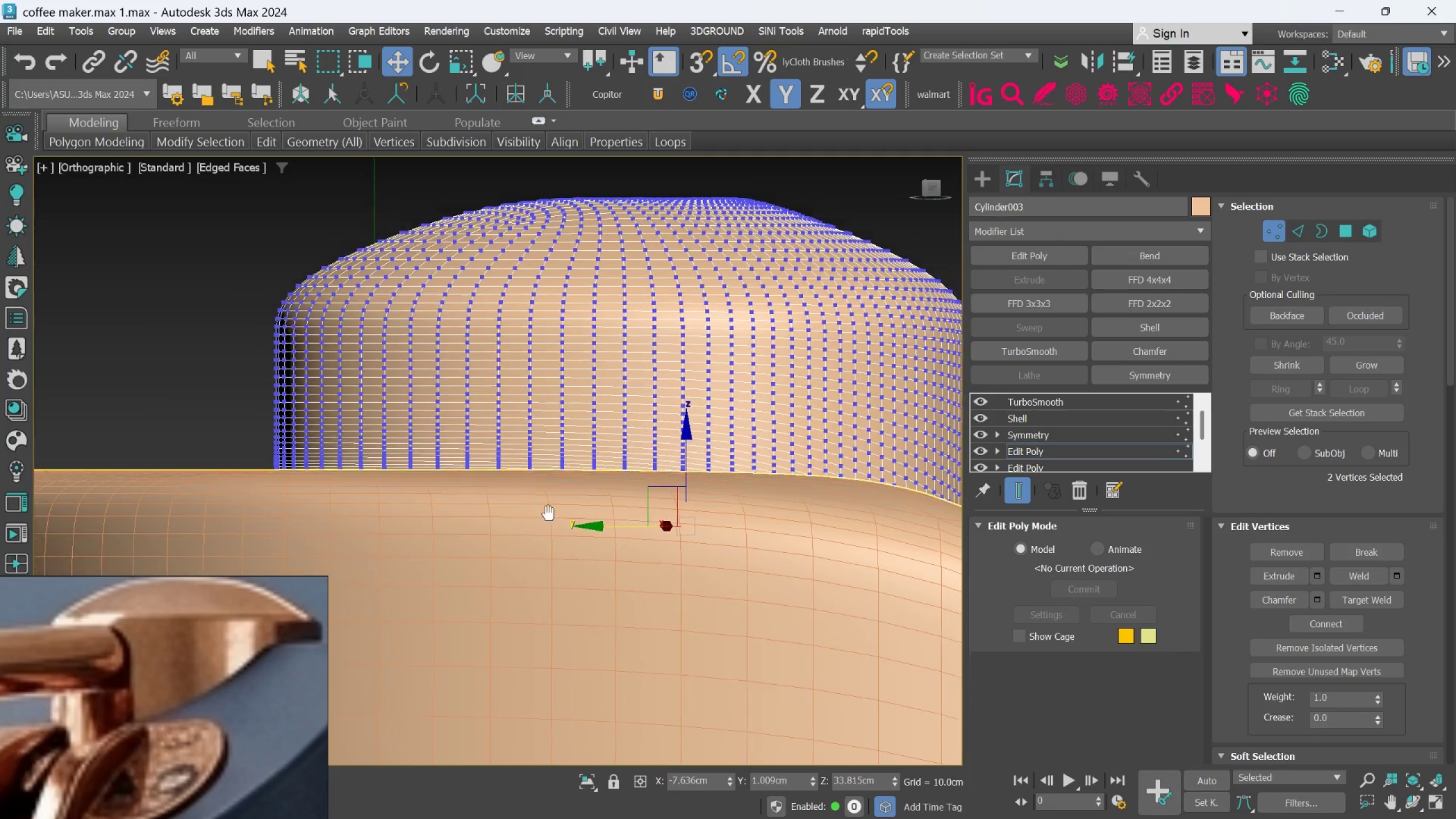 
scroll: coordinate [450, 470], scroll_direction: down, amount: 1.0
 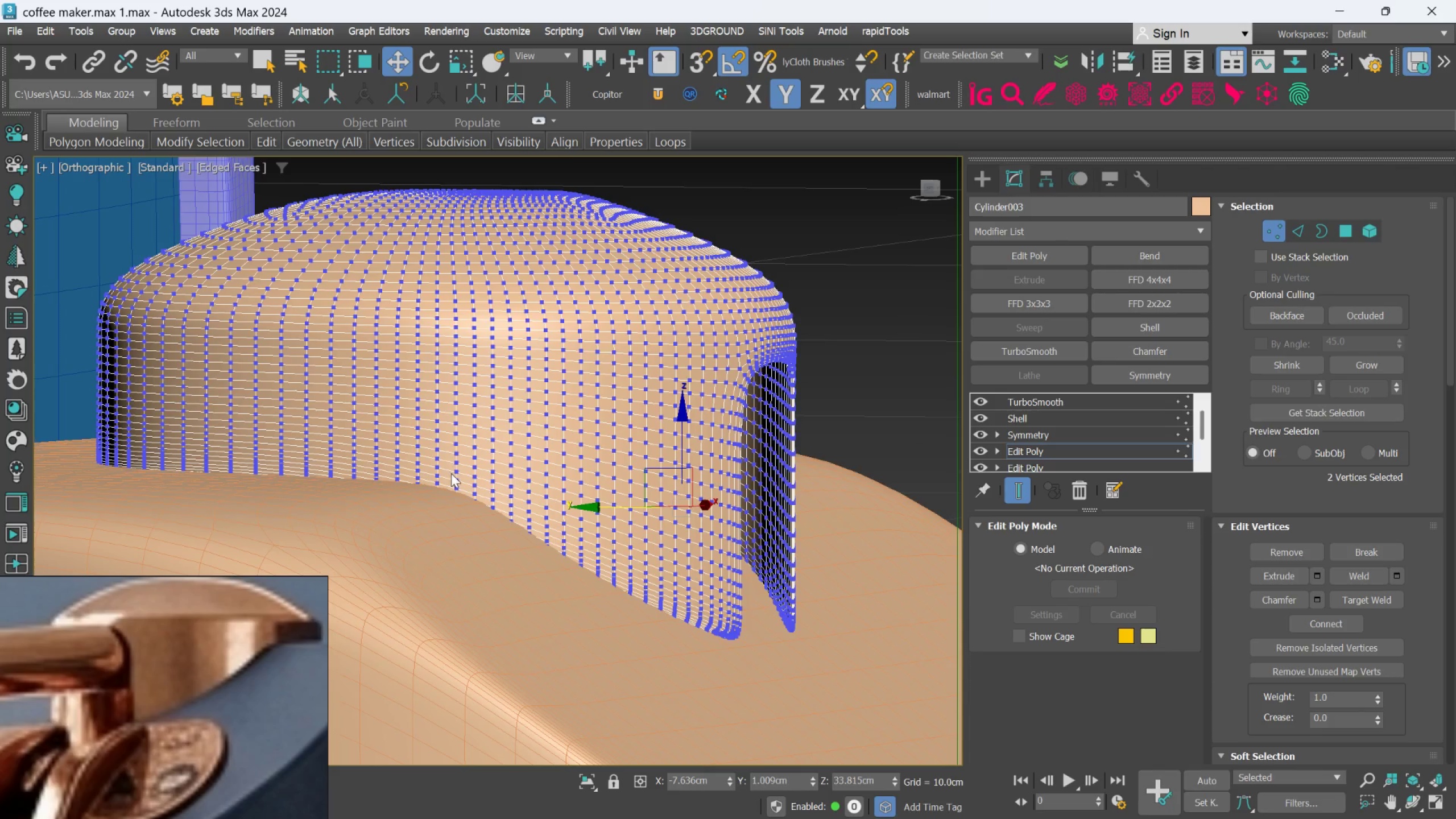 
hold_key(key=AltLeft, duration=0.5)
 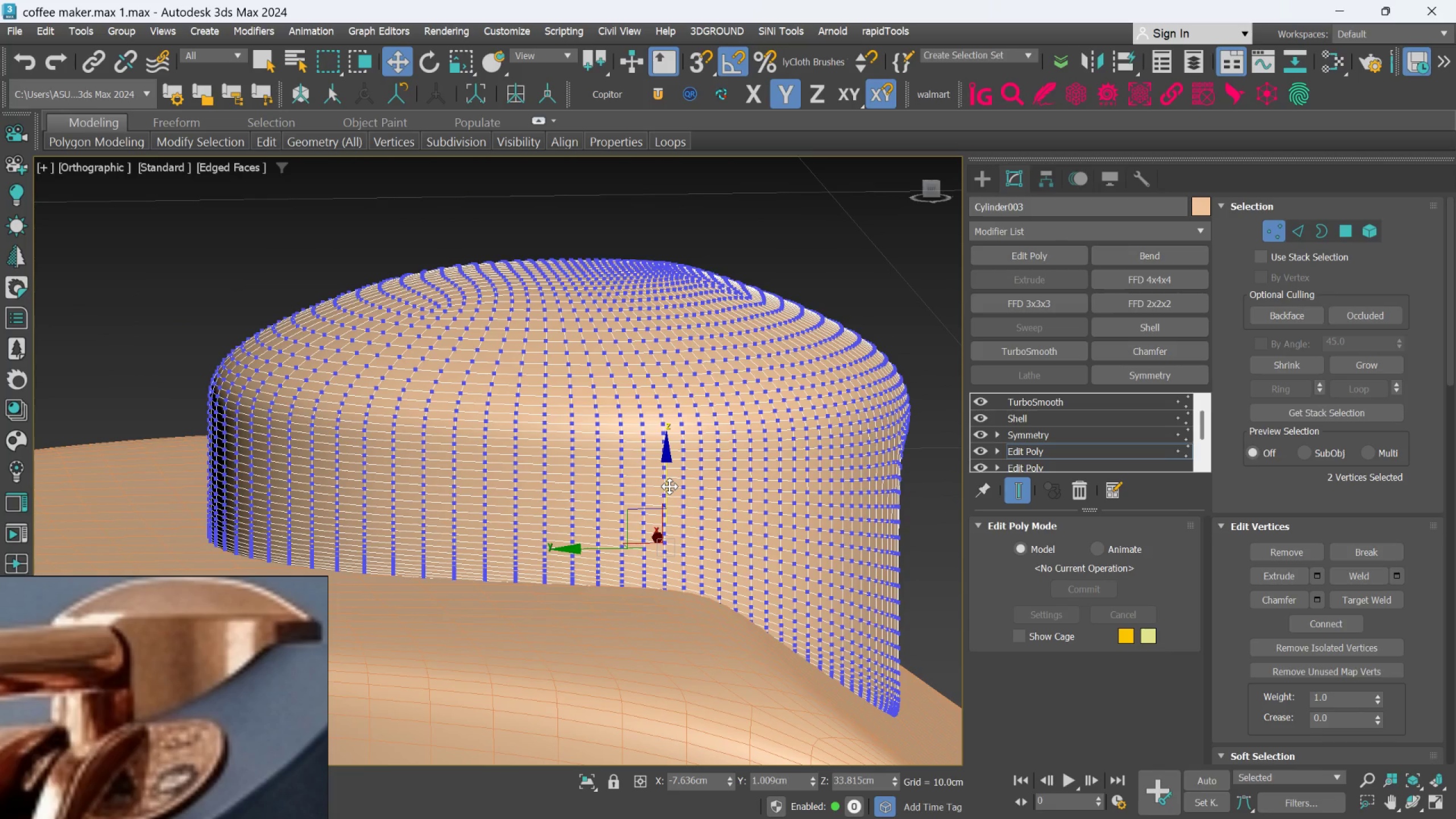 
left_click_drag(start_coordinate=[669, 486], to_coordinate=[684, 439])
 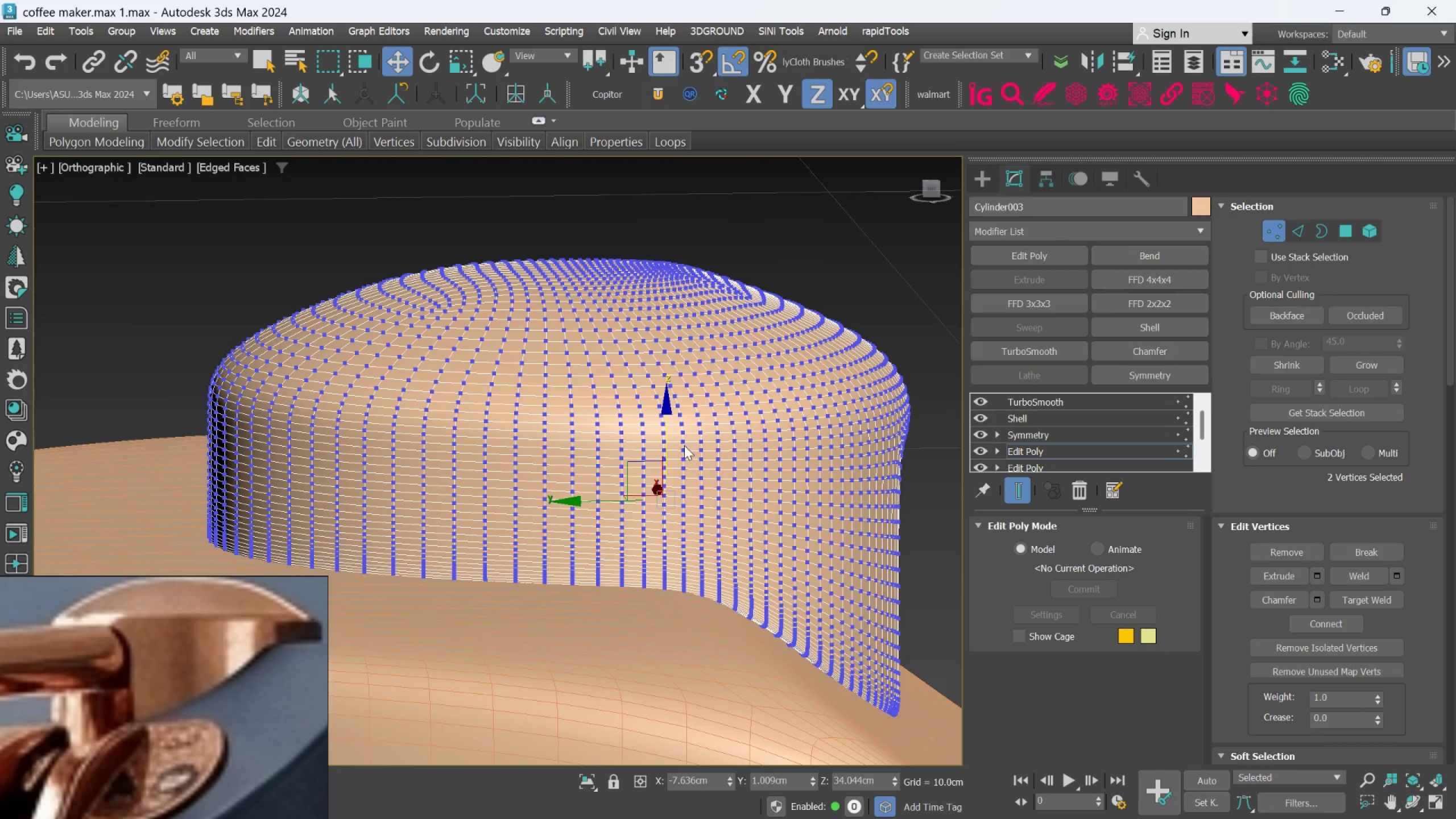 
hold_key(key=AltLeft, duration=0.53)
 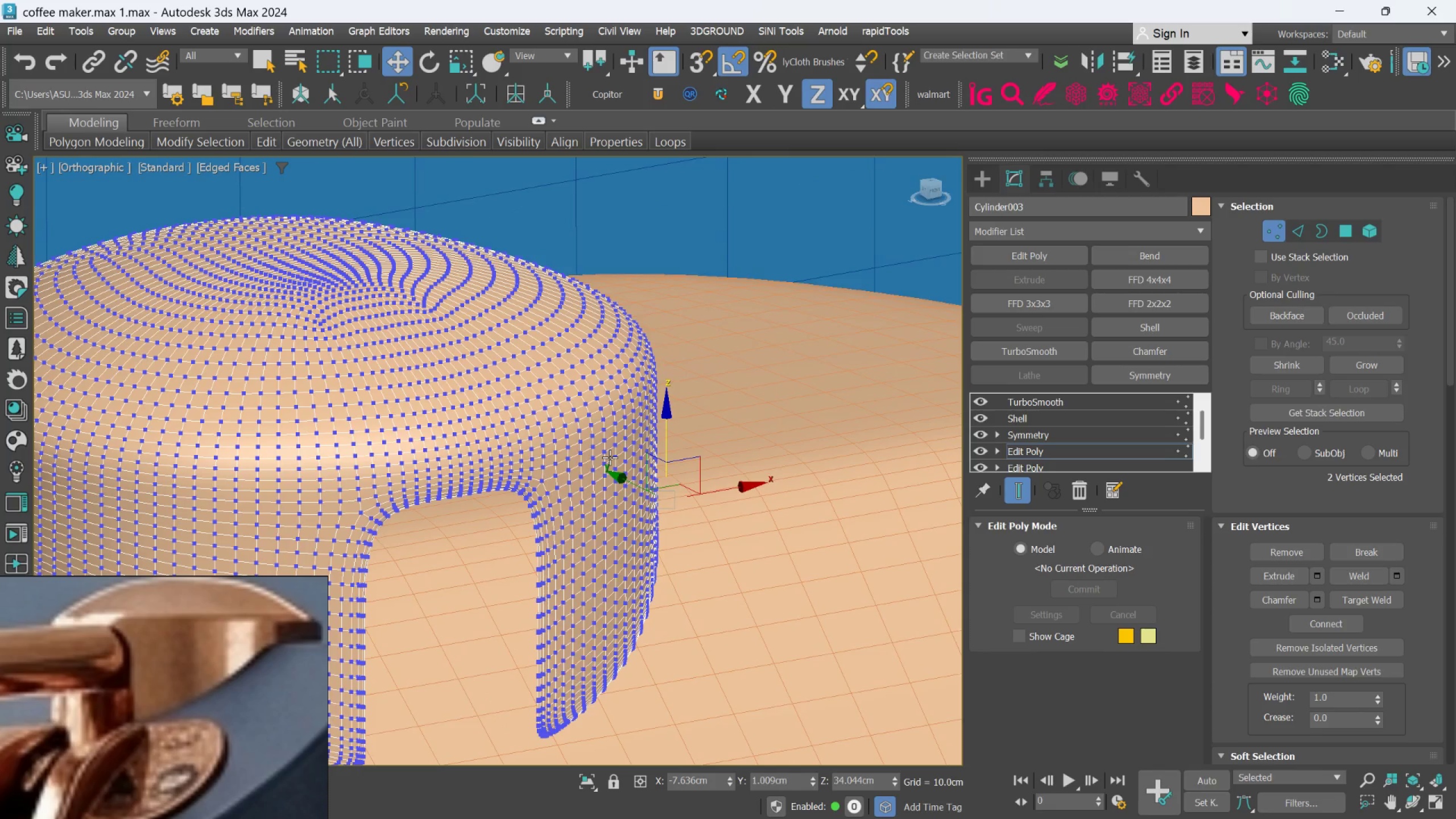 
hold_key(key=AltLeft, duration=0.89)
 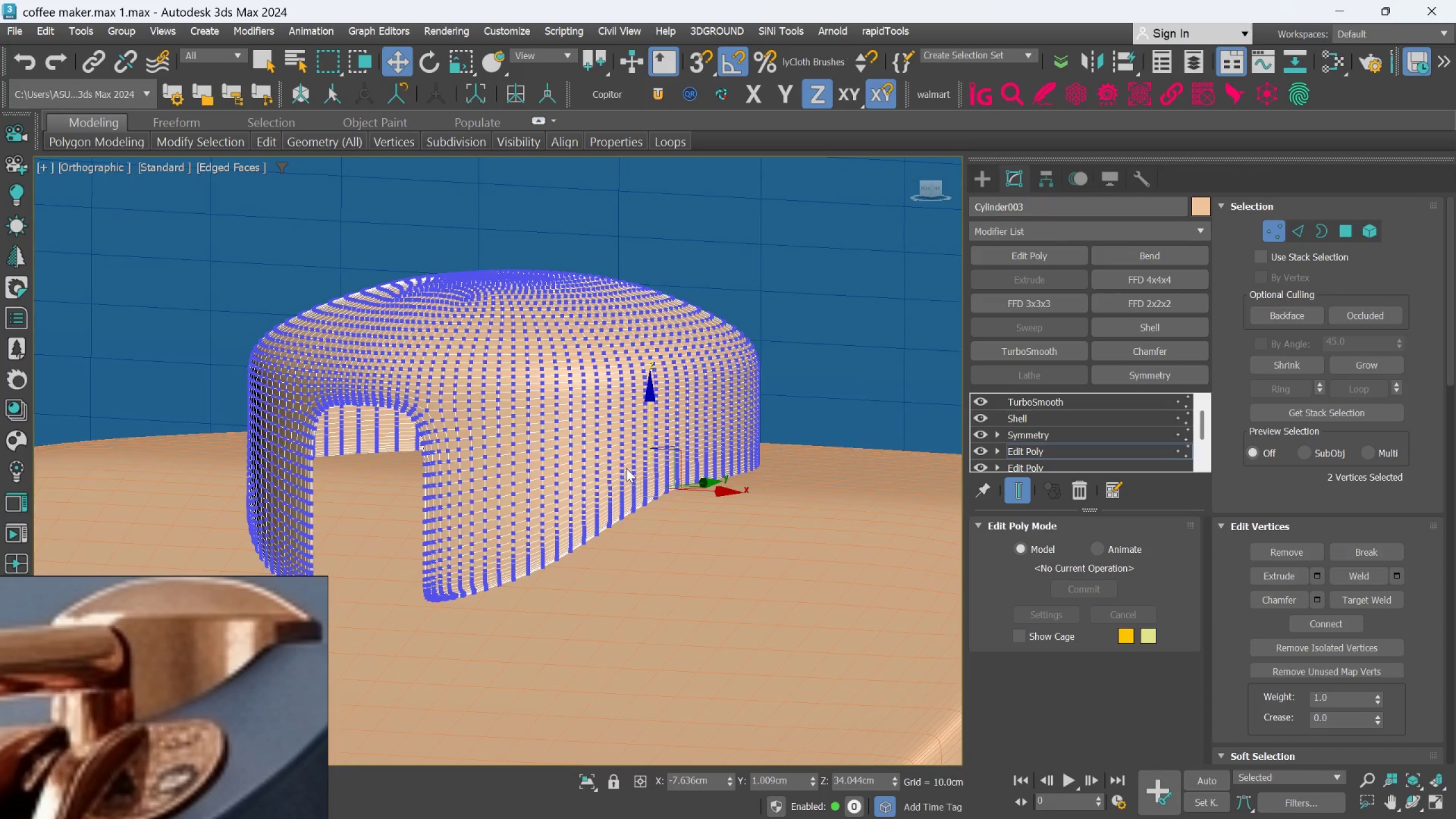 
scroll: coordinate [610, 457], scroll_direction: down, amount: 1.0
 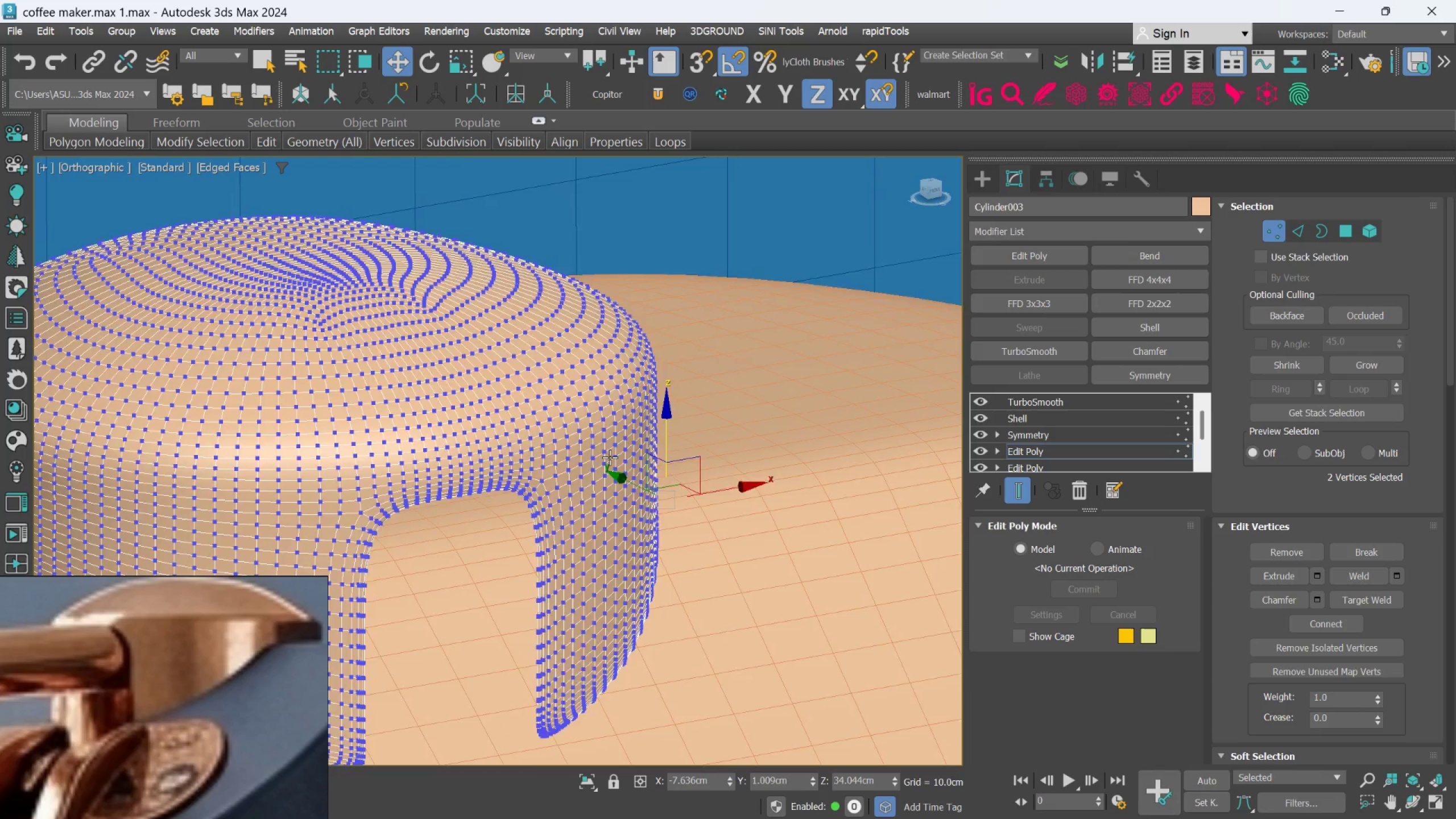 
hold_key(key=AltLeft, duration=0.97)
 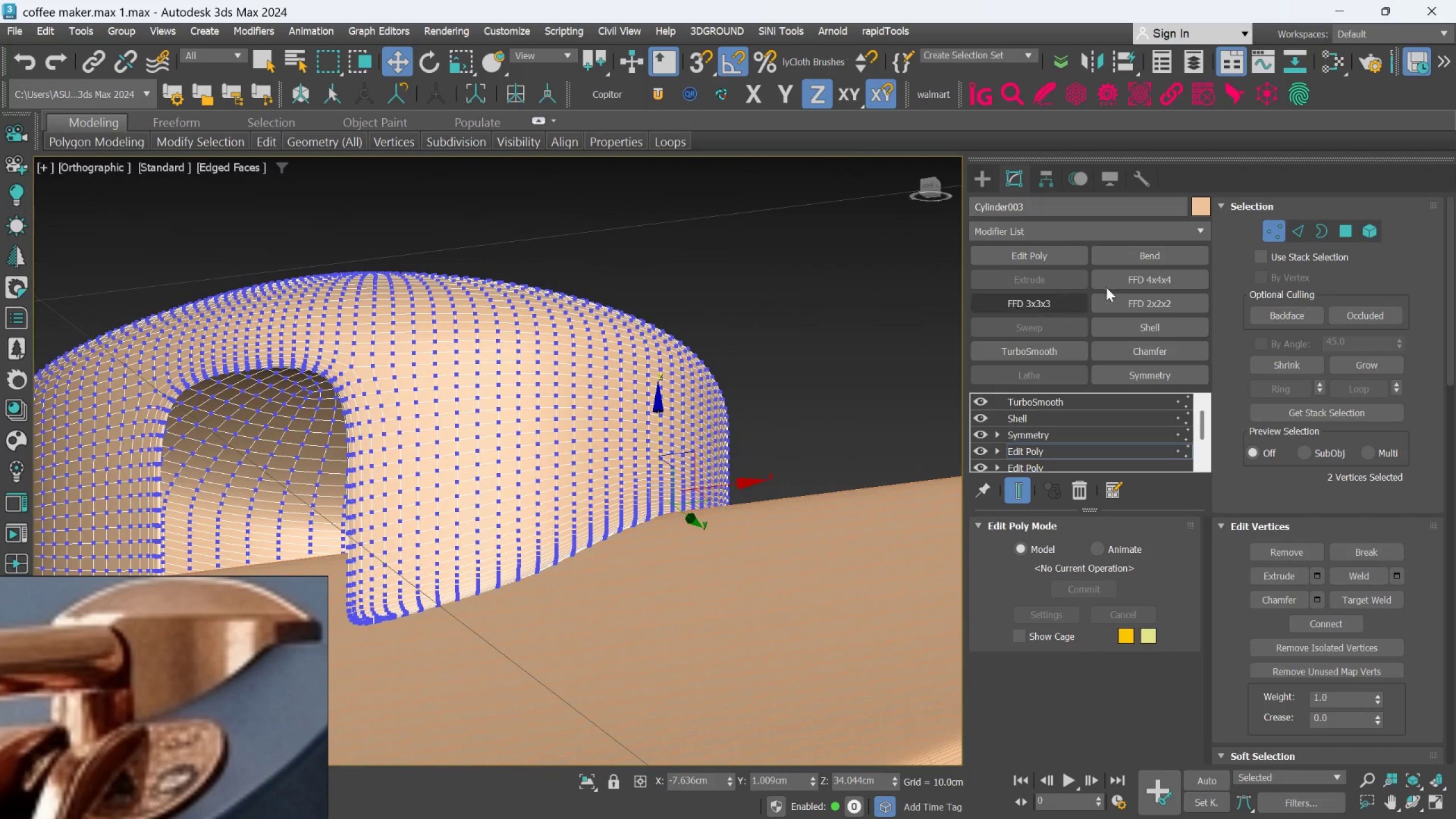 
scroll: coordinate [630, 473], scroll_direction: up, amount: 1.0
 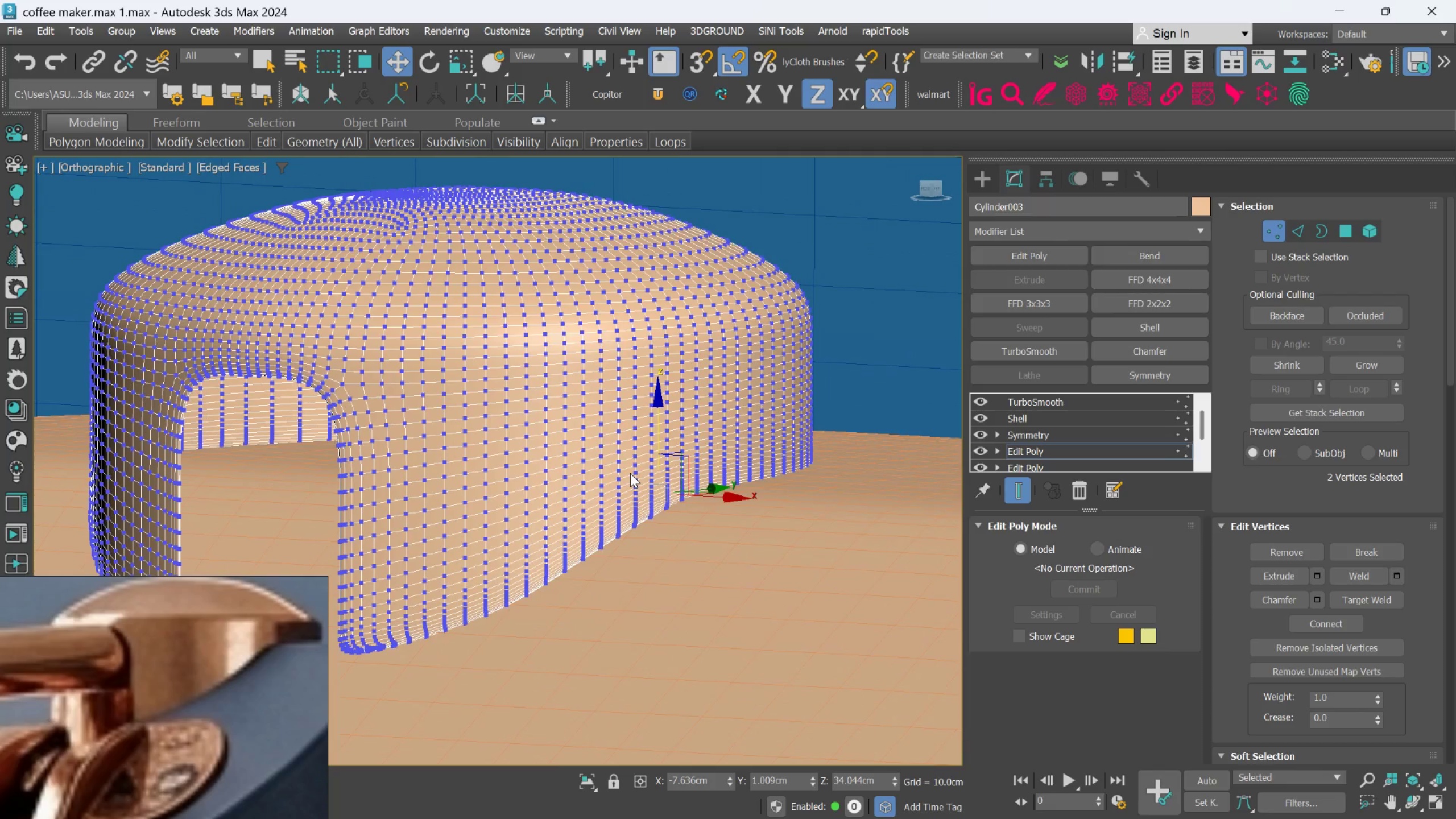 
hold_key(key=AltLeft, duration=2.64)
 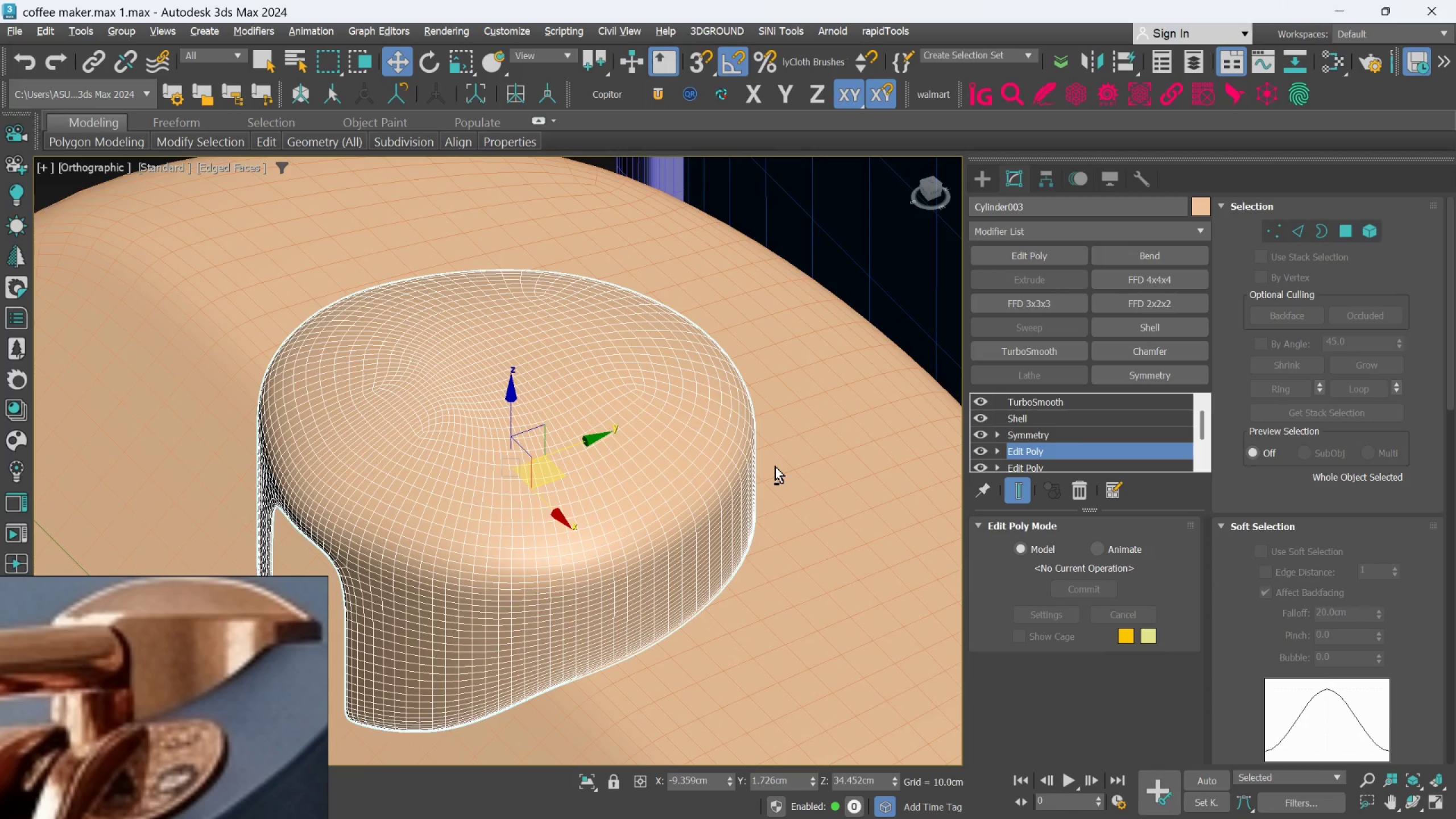 
hold_key(key=AltLeft, duration=0.69)
 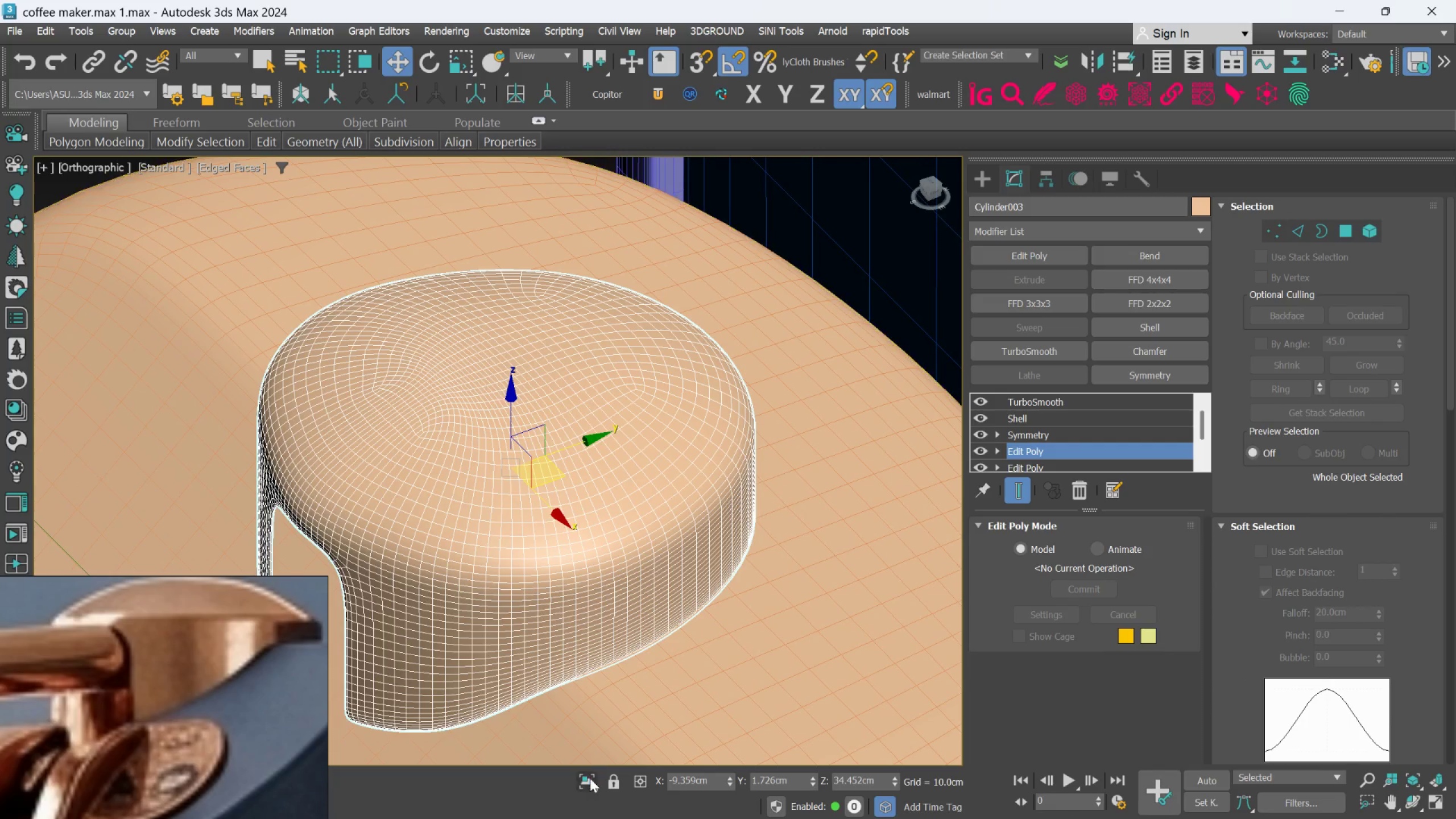 
scroll: coordinate [825, 394], scroll_direction: down, amount: 1.0
 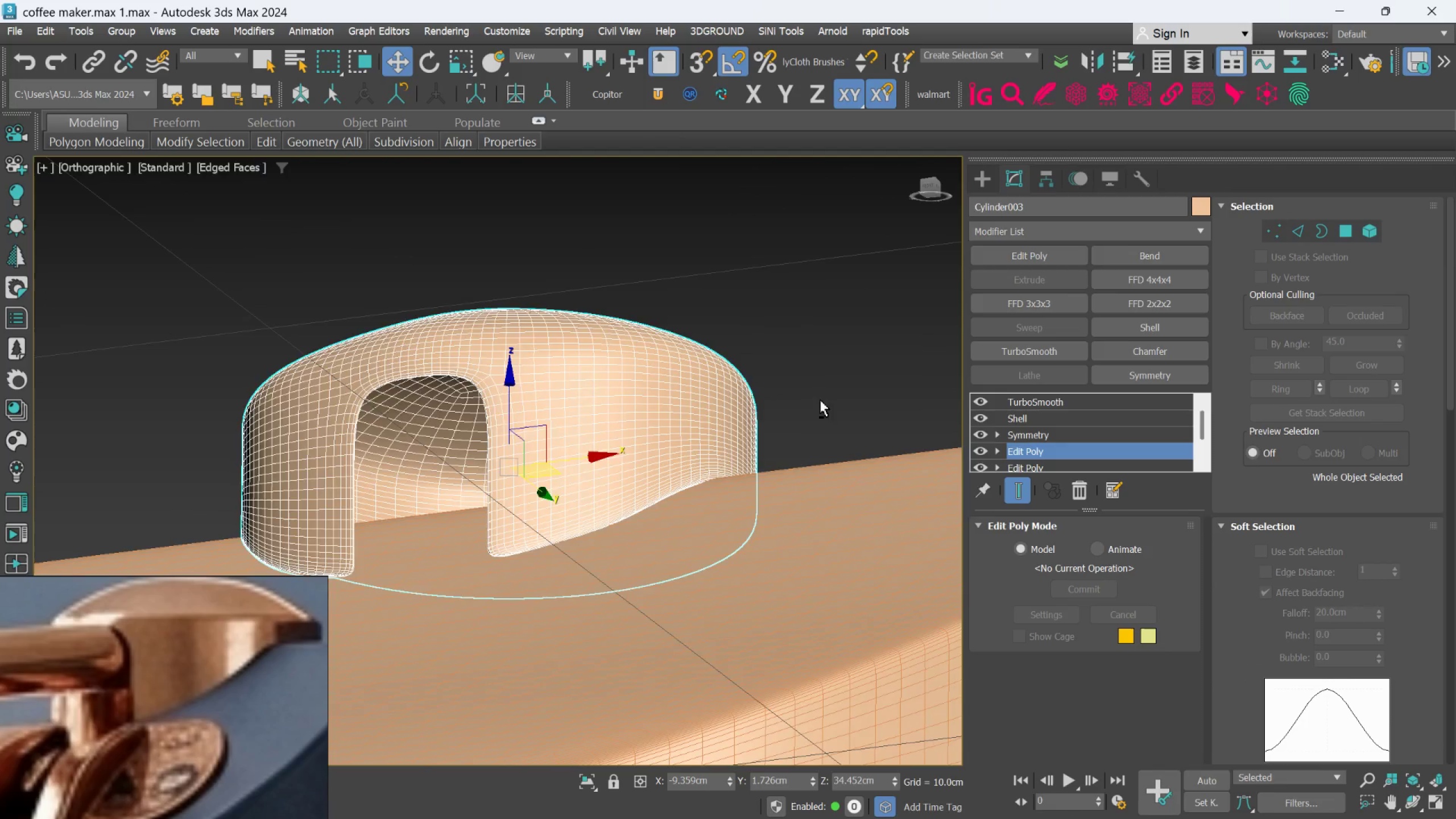 
left_click([586, 785])
 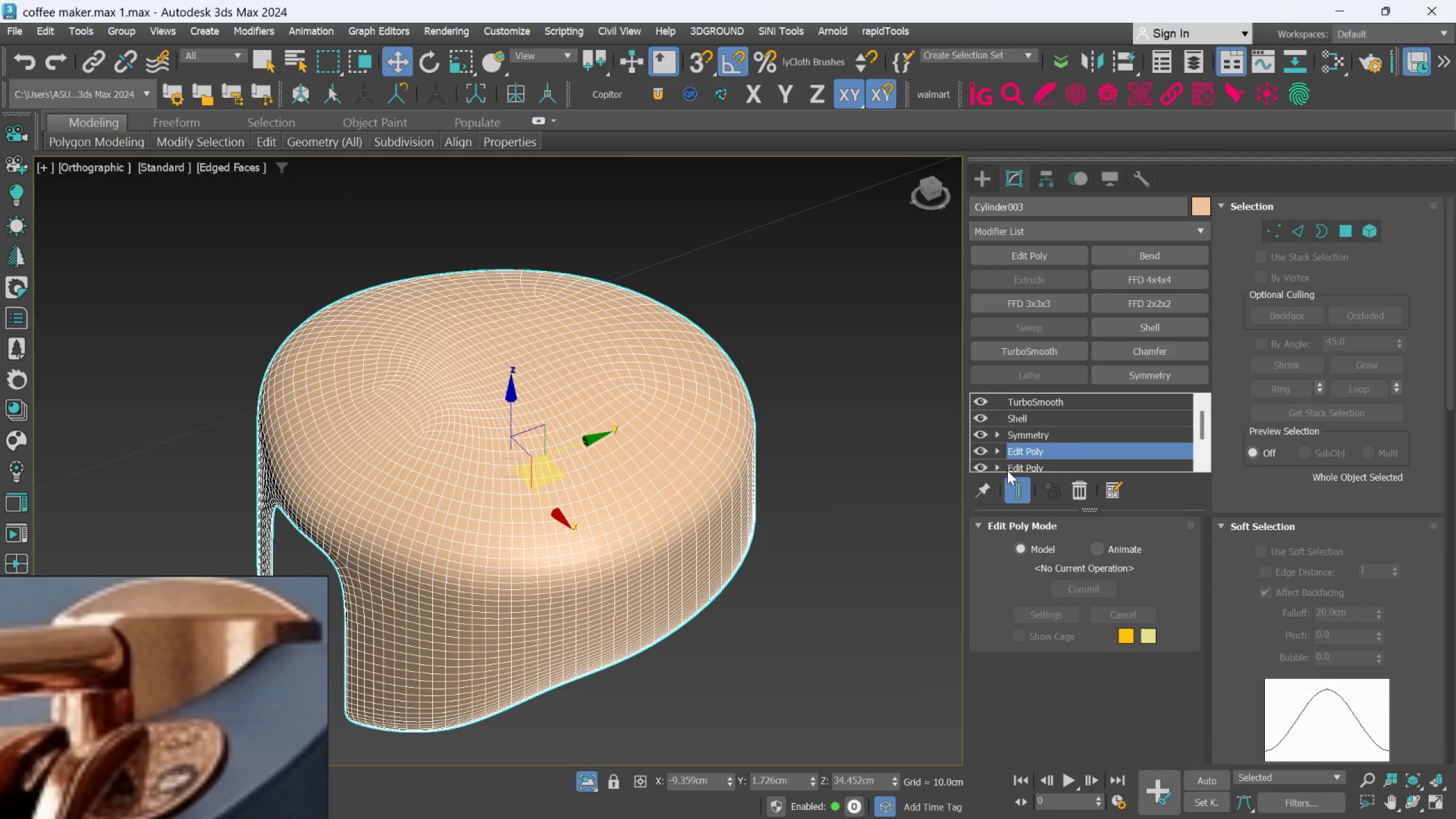 
left_click([1017, 484])
 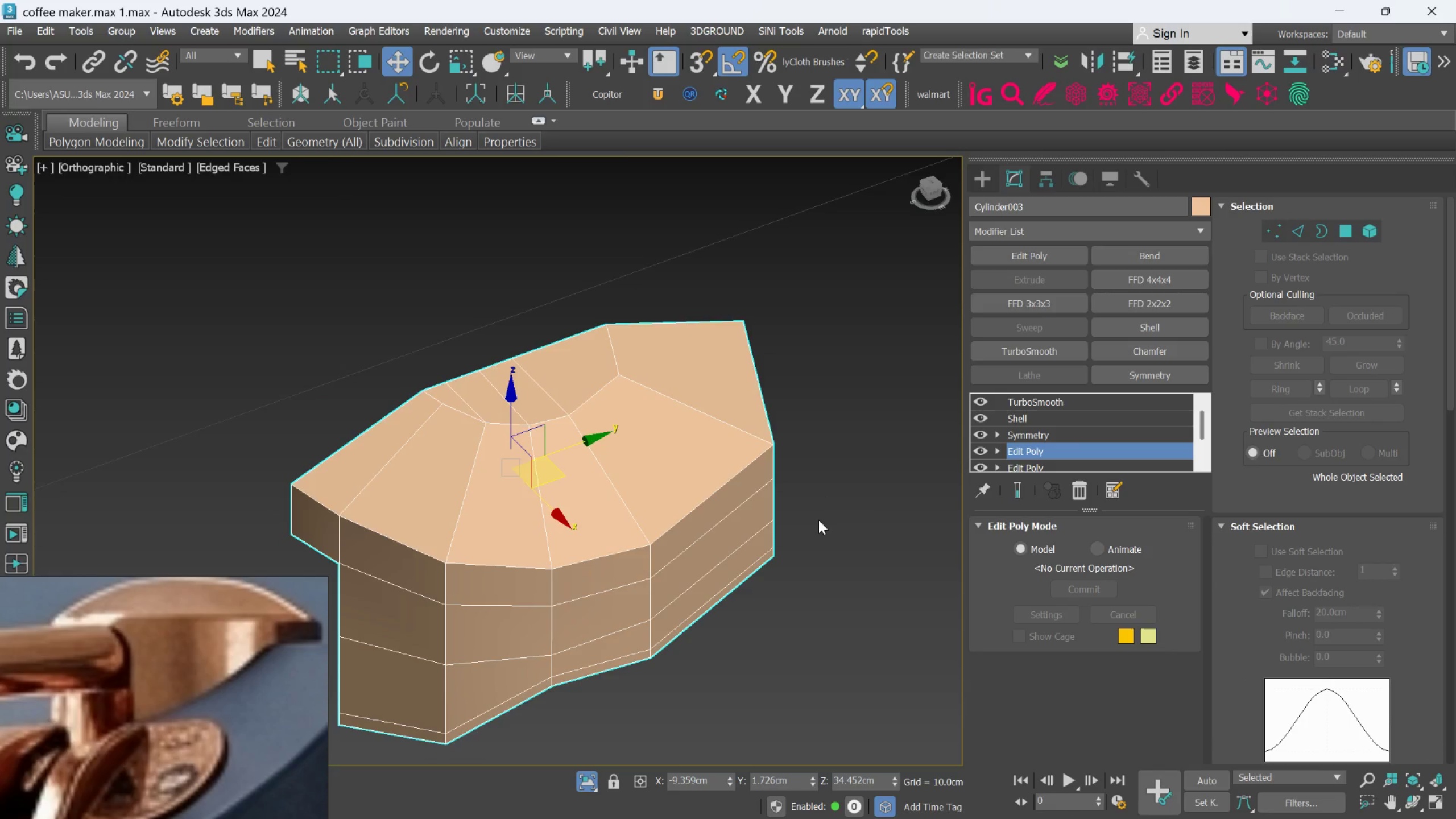 
hold_key(key=AltLeft, duration=0.86)
 